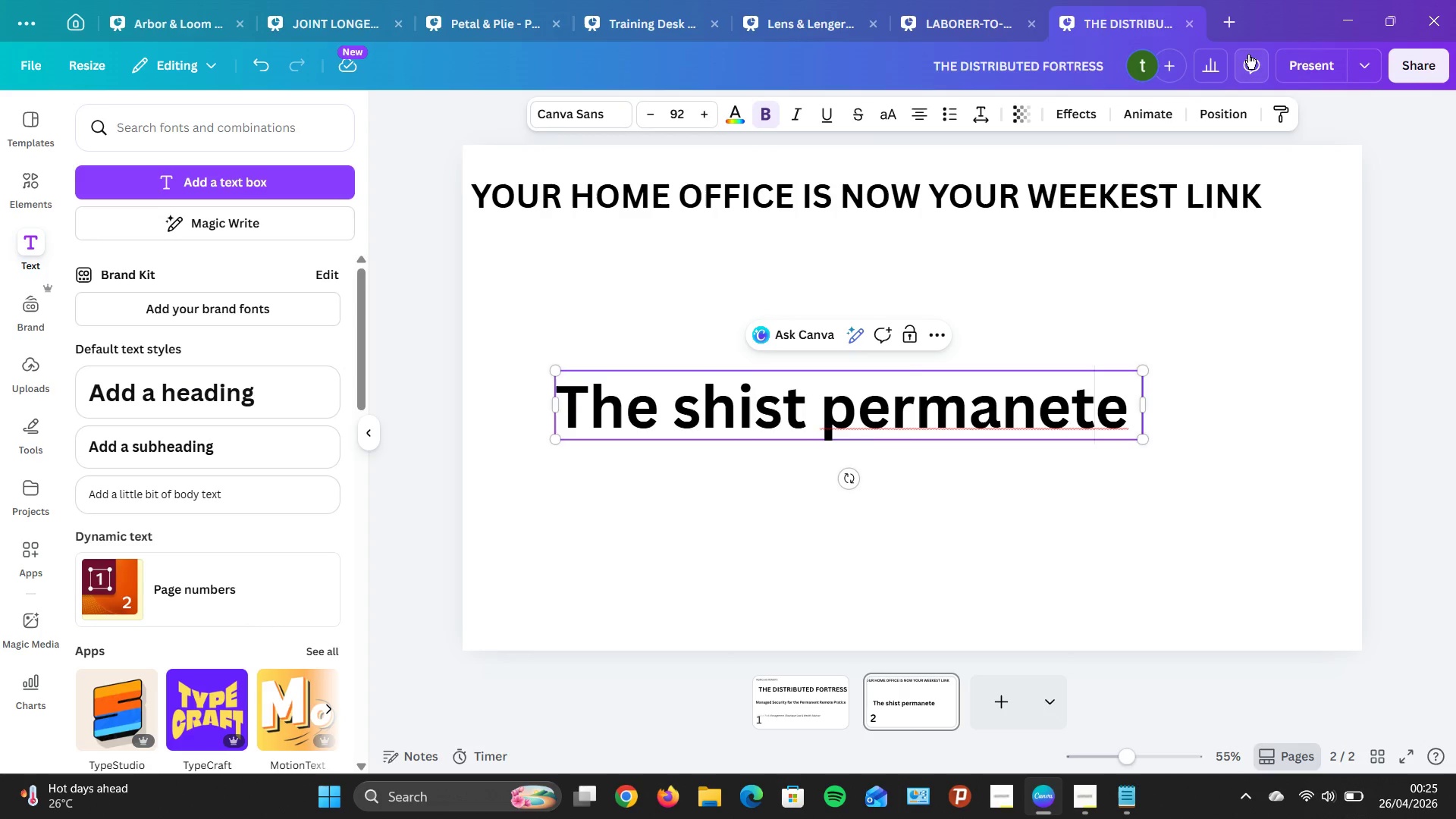 
key(ArrowRight)
 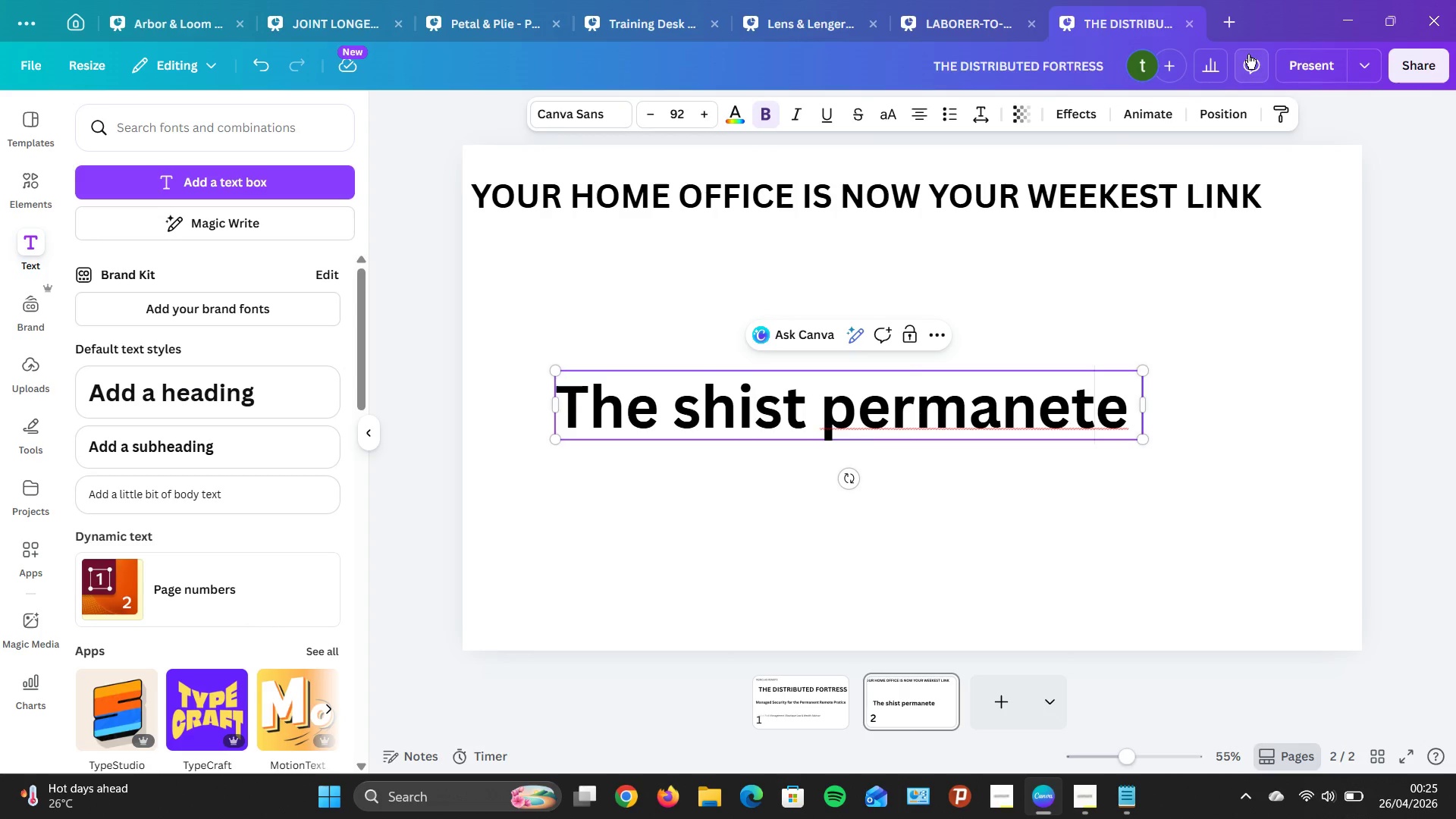 
key(ArrowRight)
 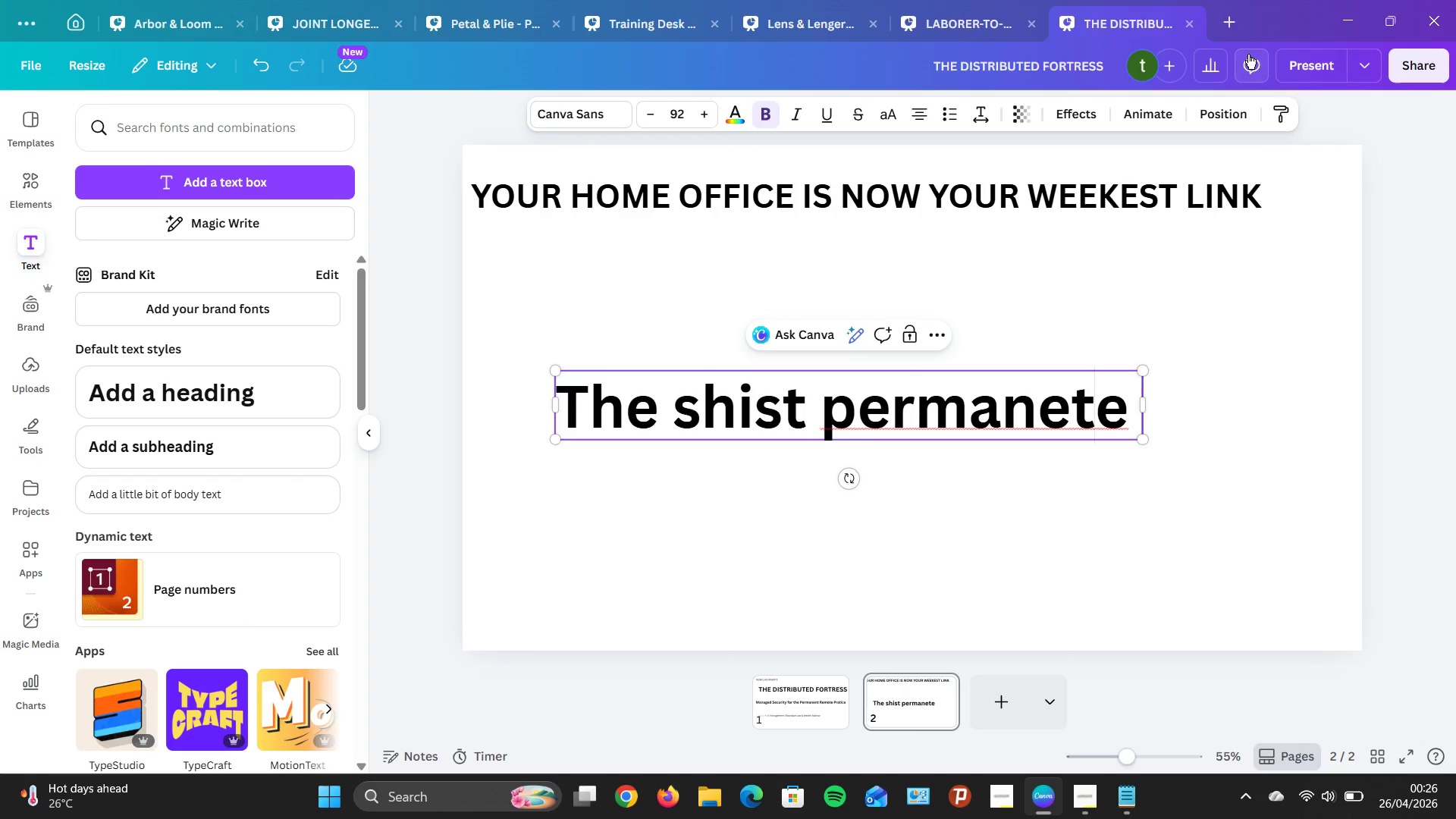 
wait(8.8)
 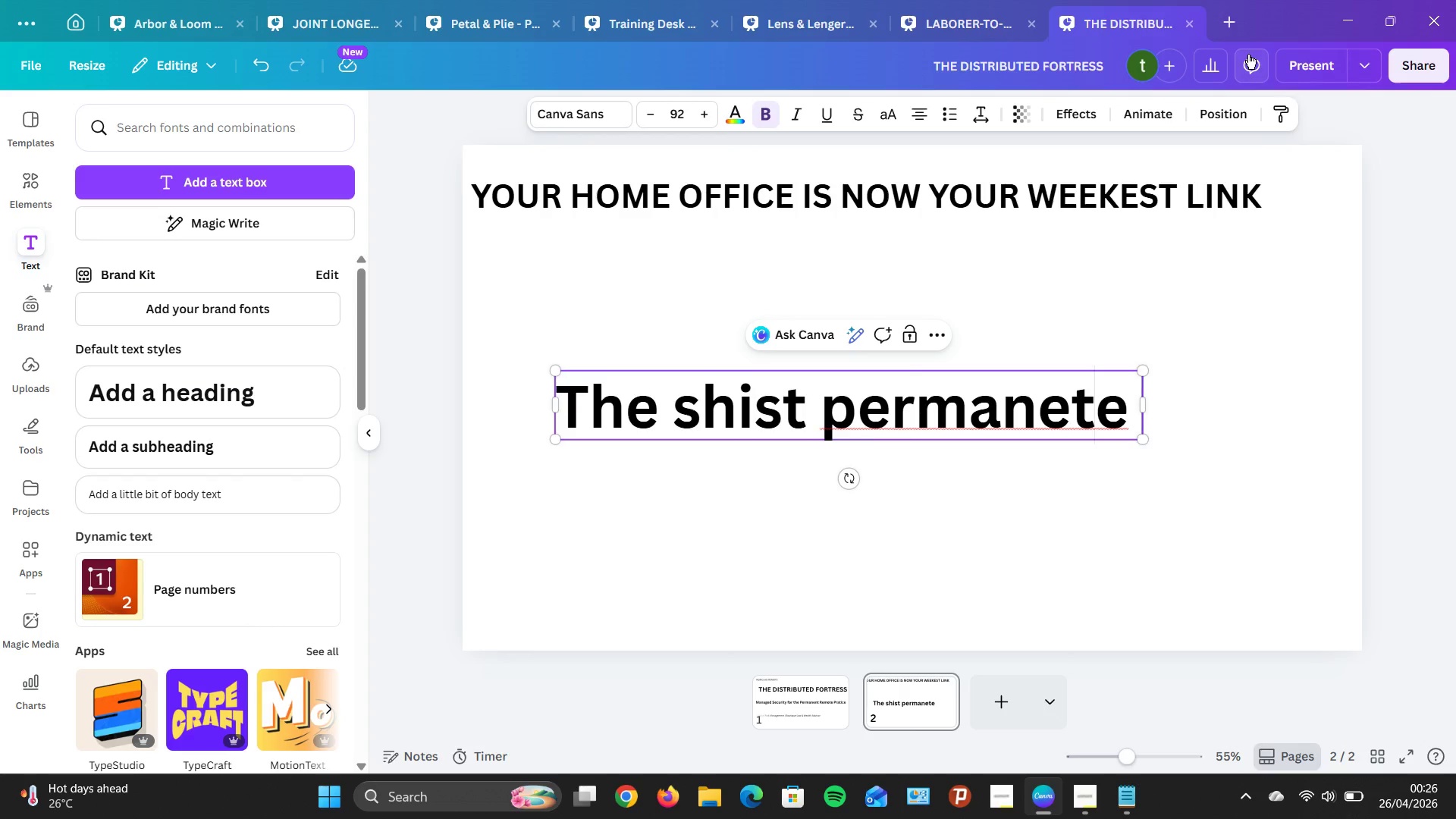 
double_click([1123, 407])
 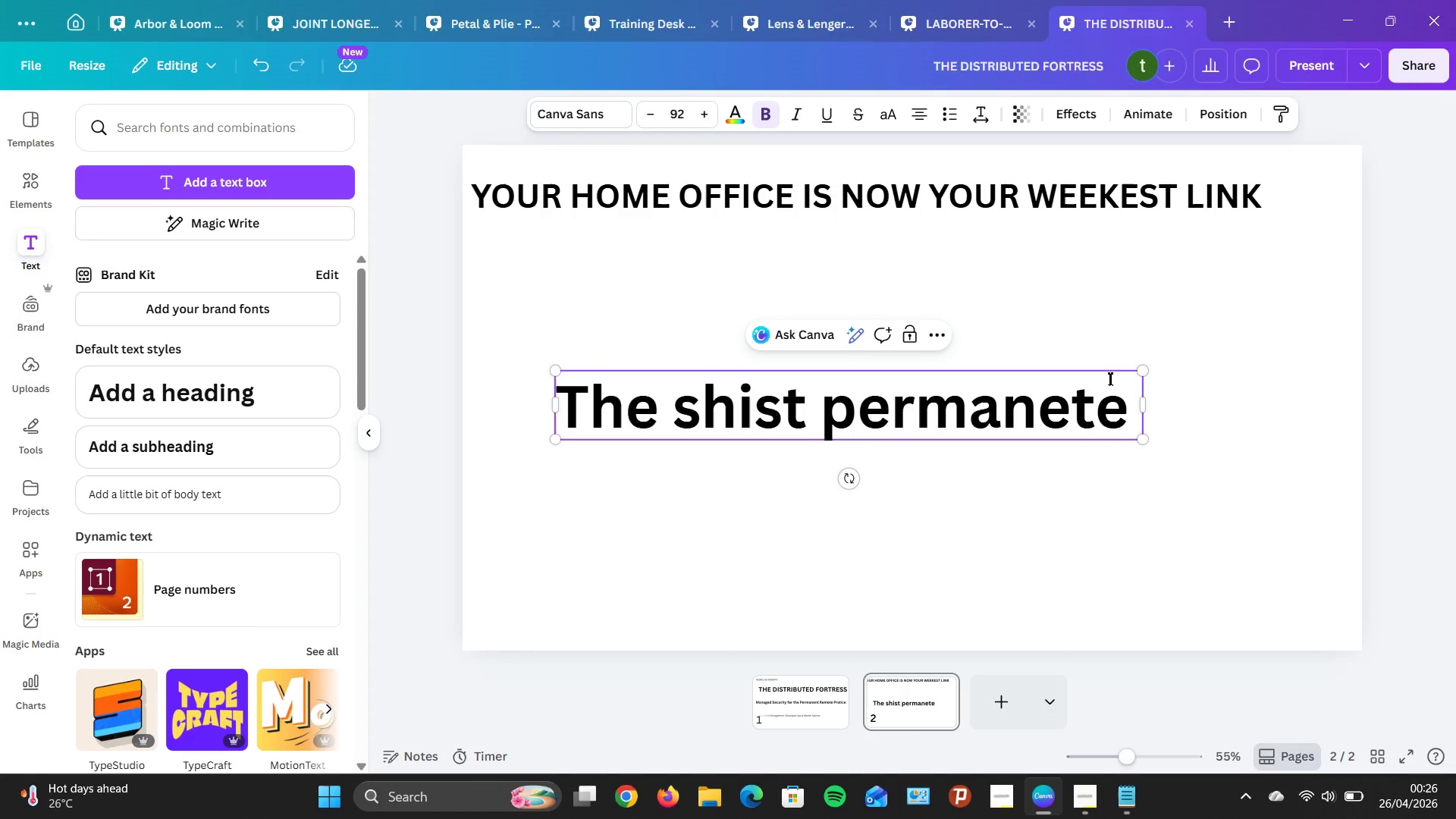 
key(Backspace)
key(Backspace)
type(ent )
 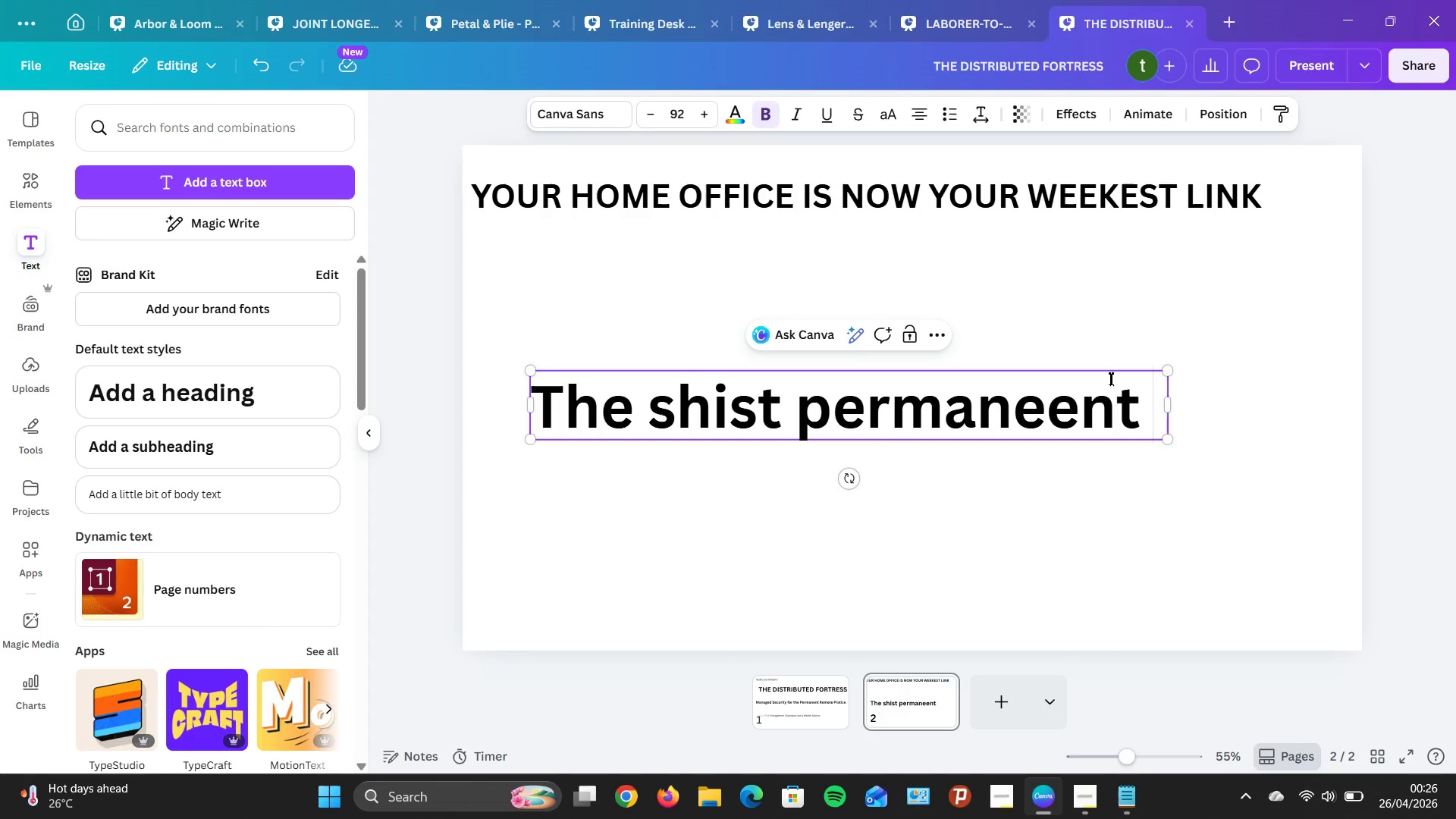 
key(ArrowLeft)
 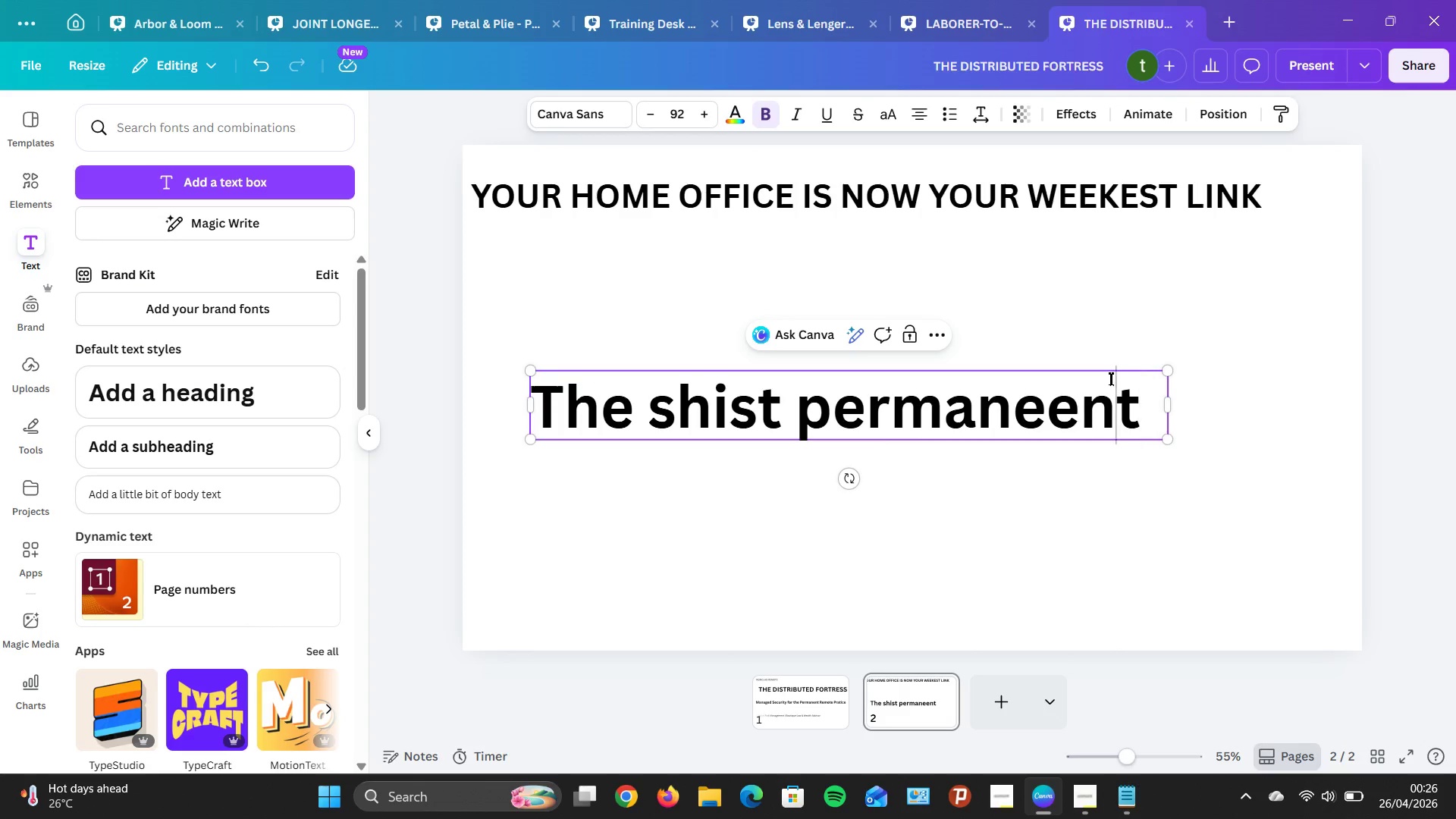 
key(ArrowLeft)
 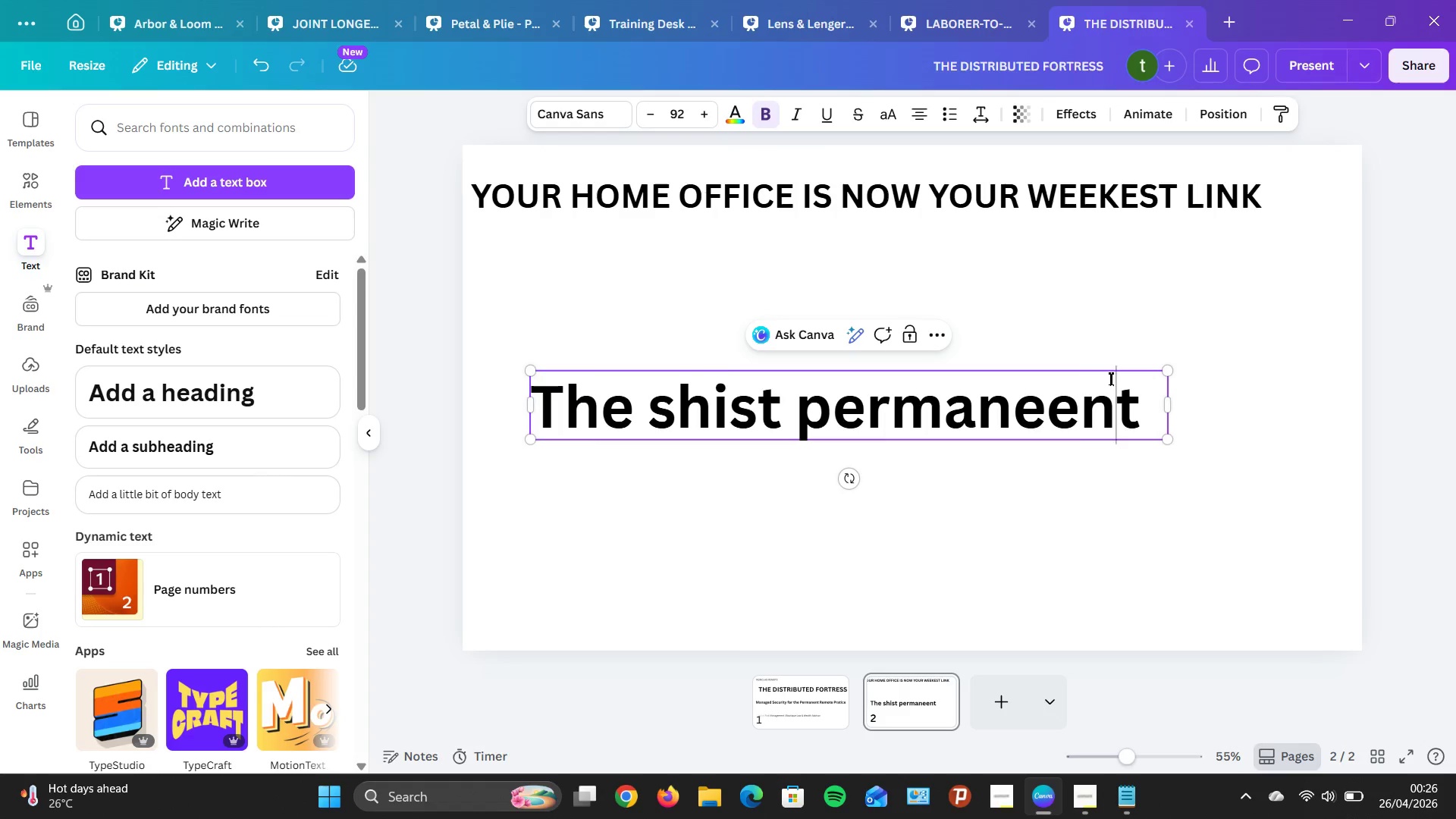 
key(ArrowLeft)
 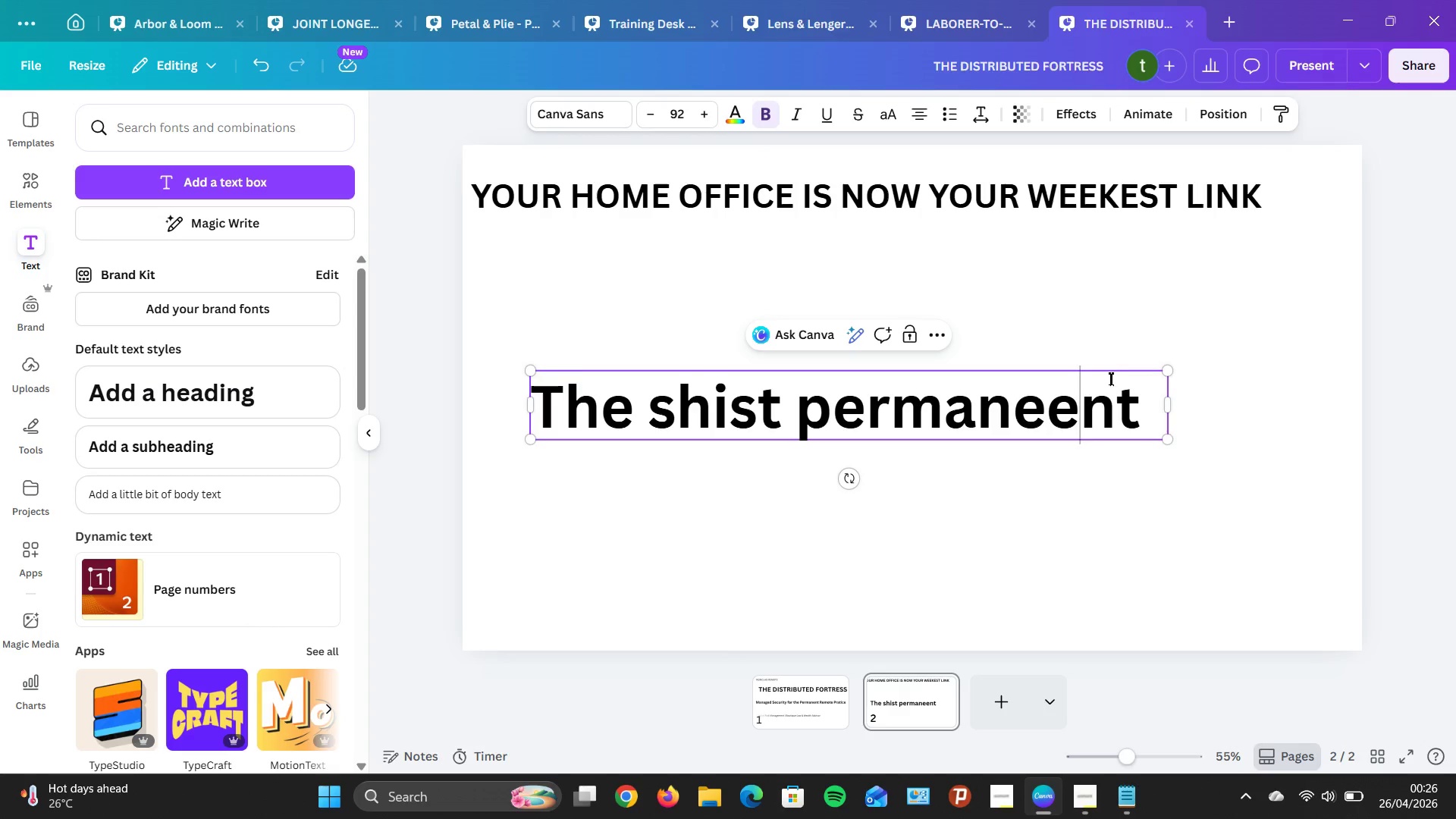 
key(ArrowLeft)
 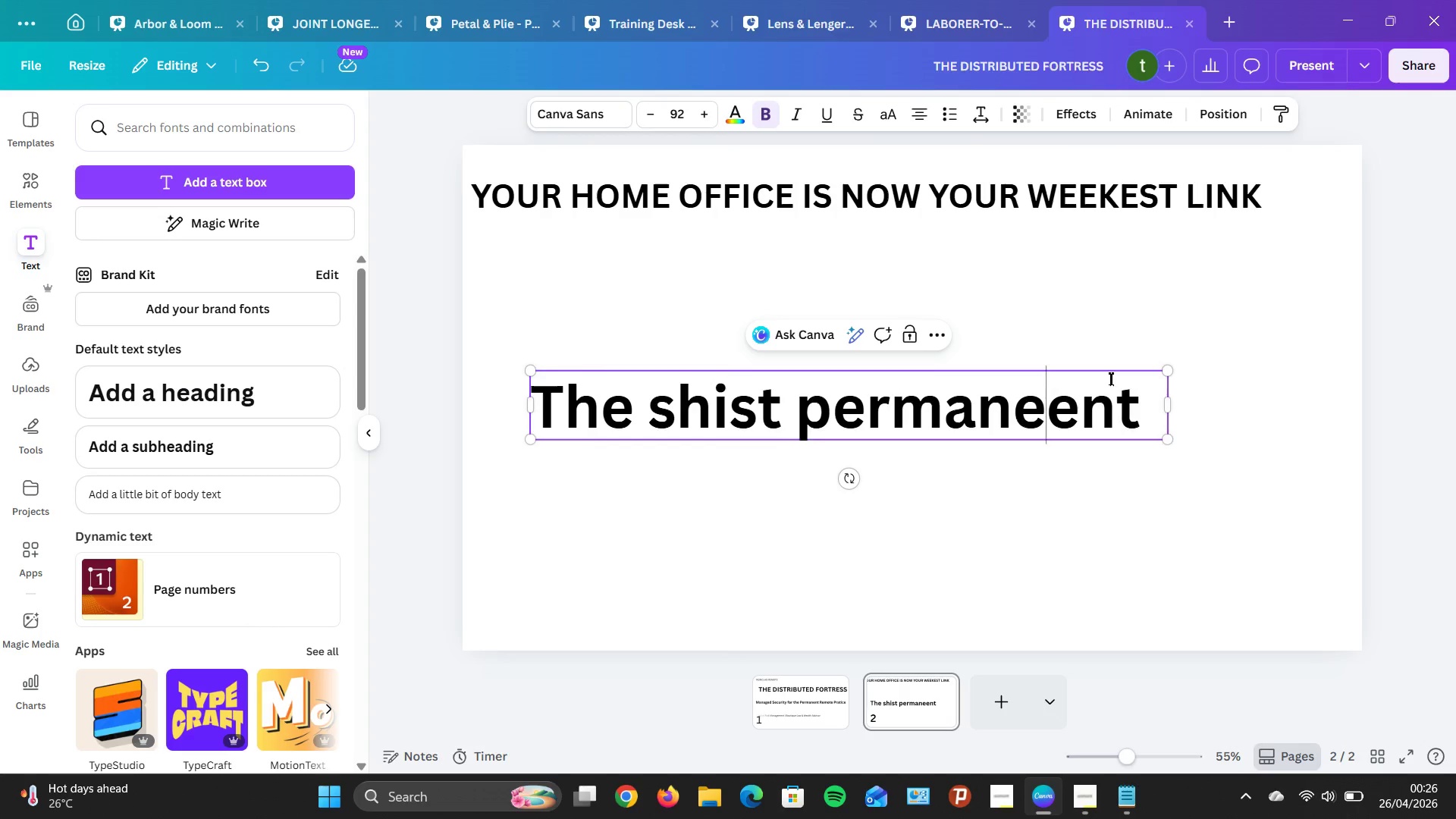 
key(Backspace)
 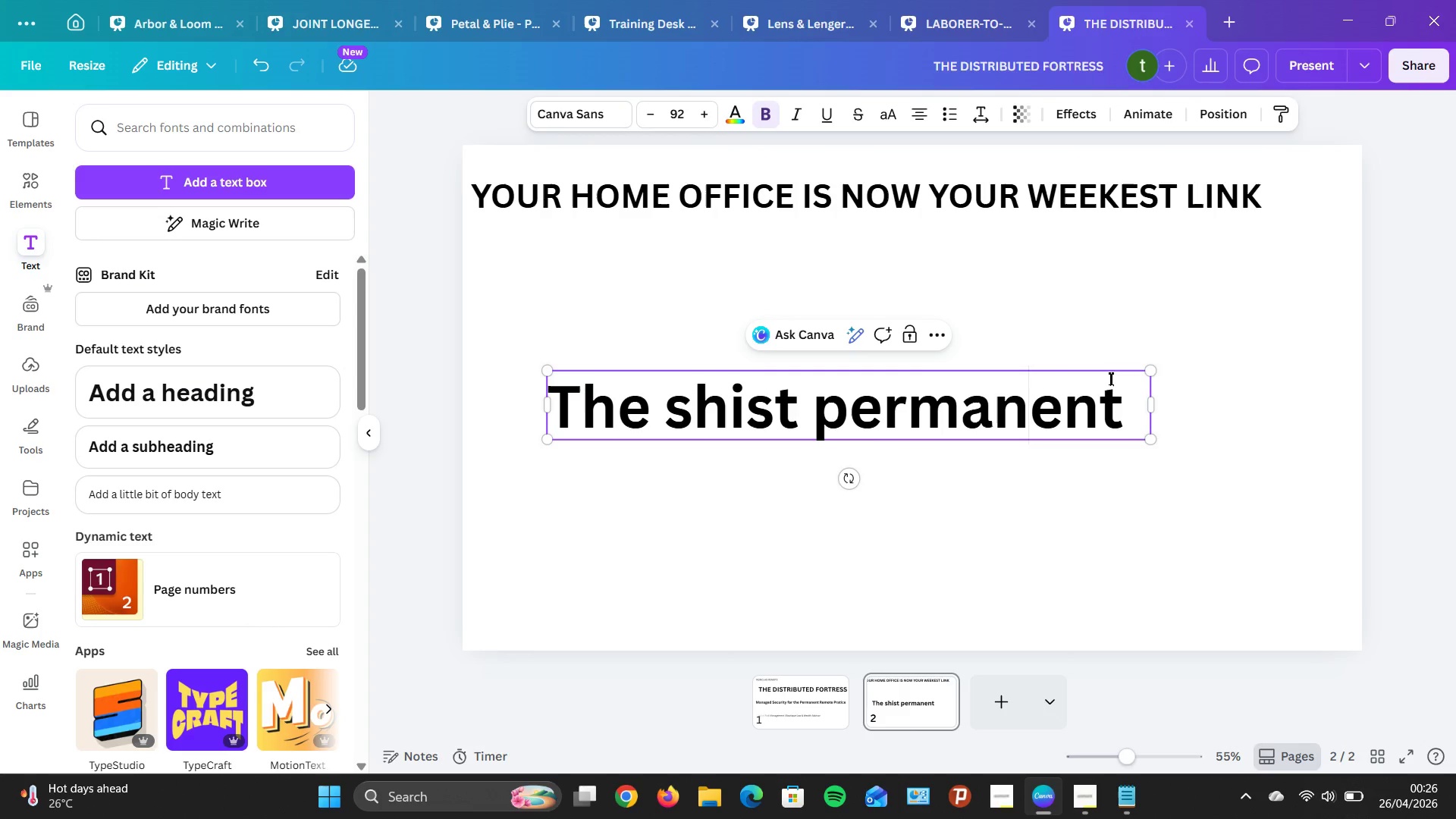 
key(ArrowRight)
 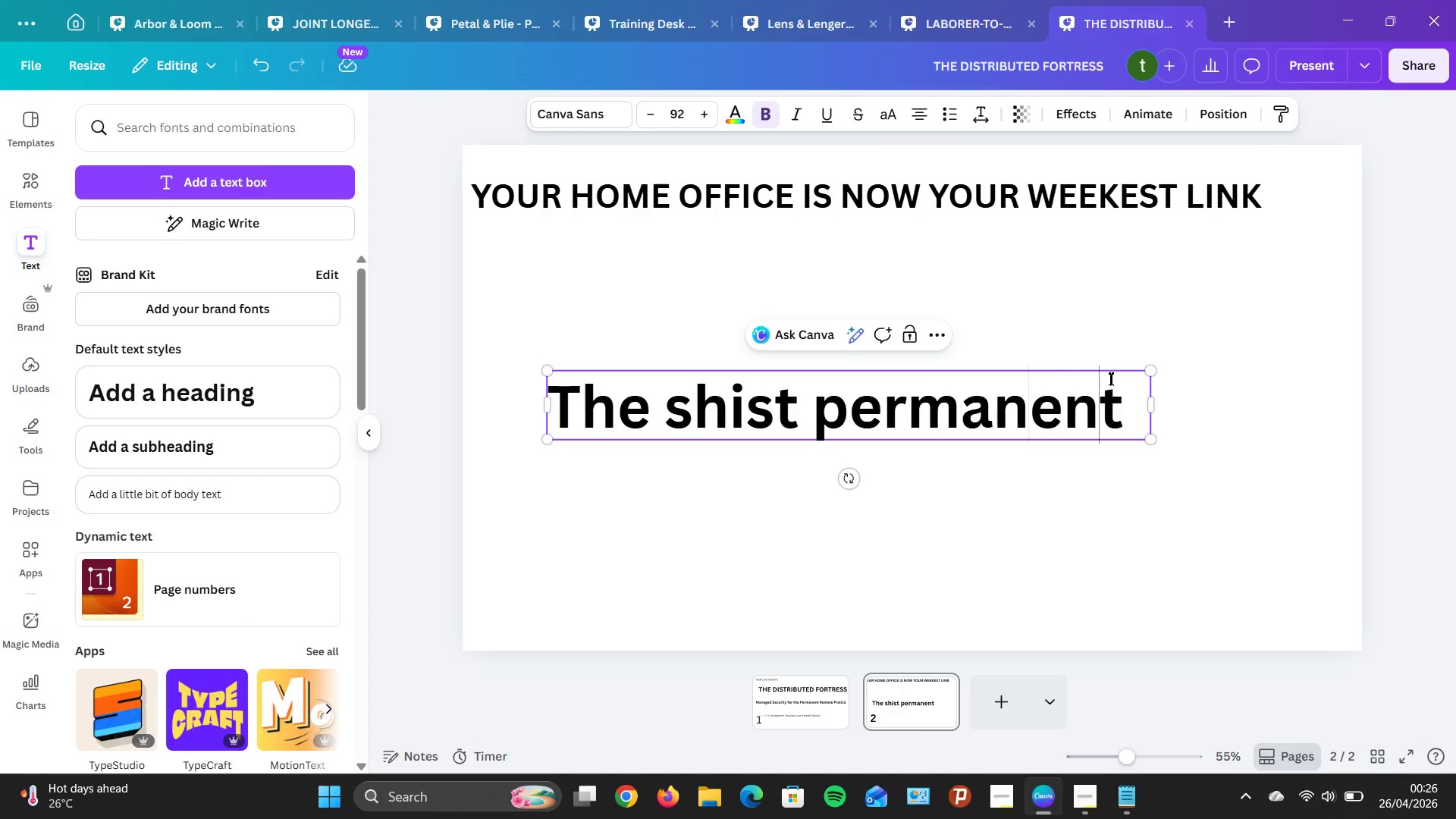 
key(ArrowRight)
 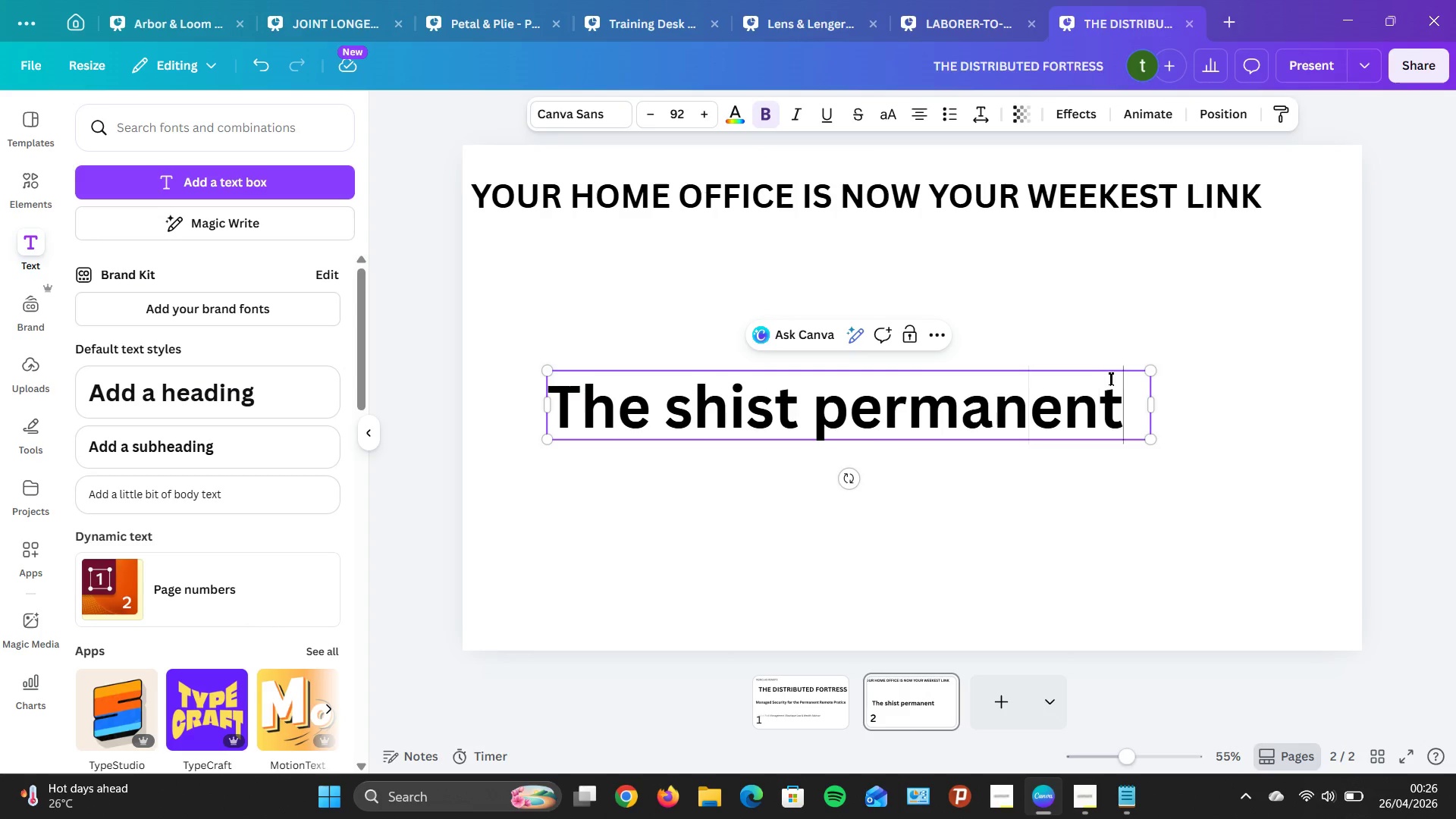 
key(ArrowRight)
 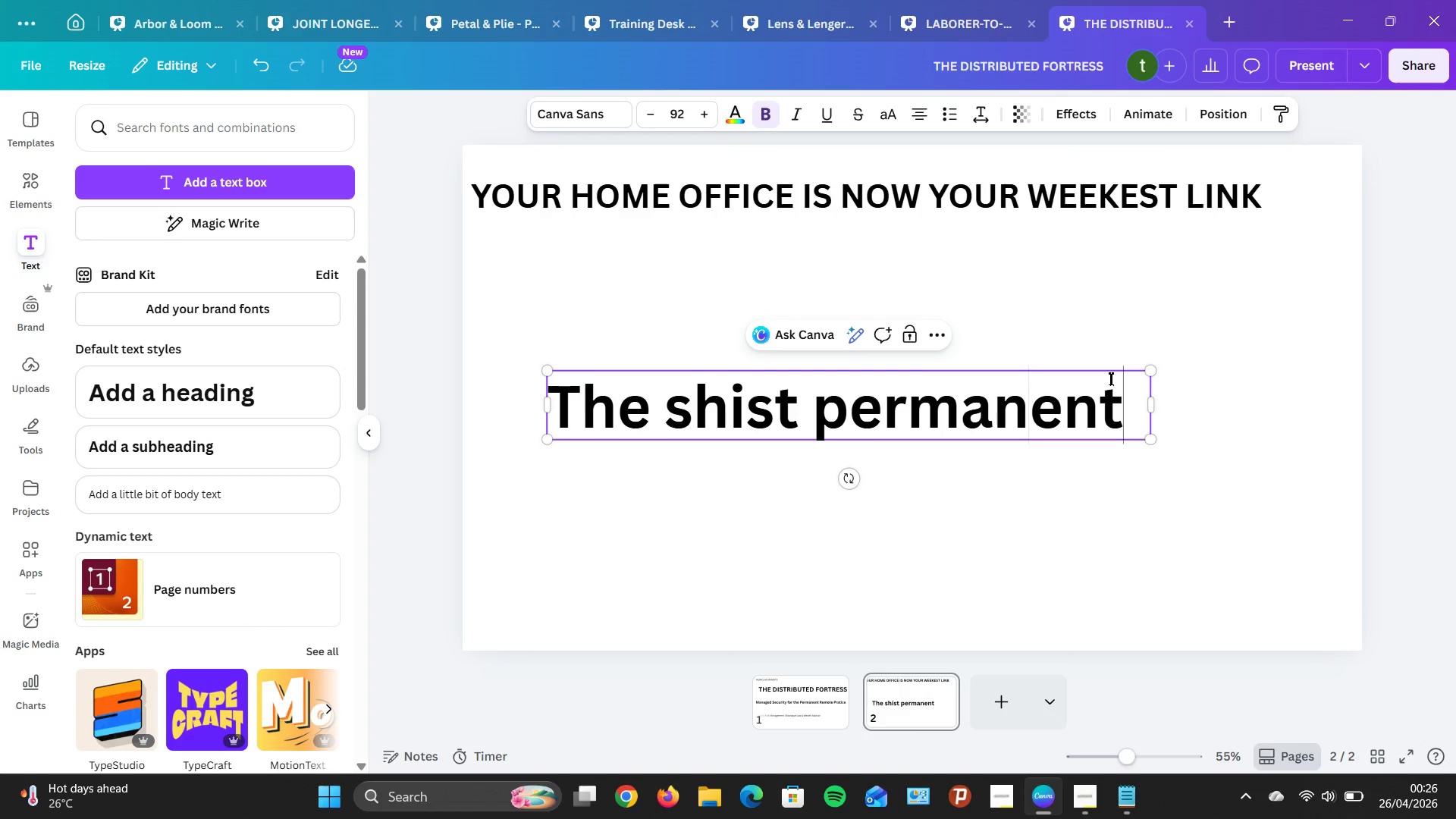 
wait(8.16)
 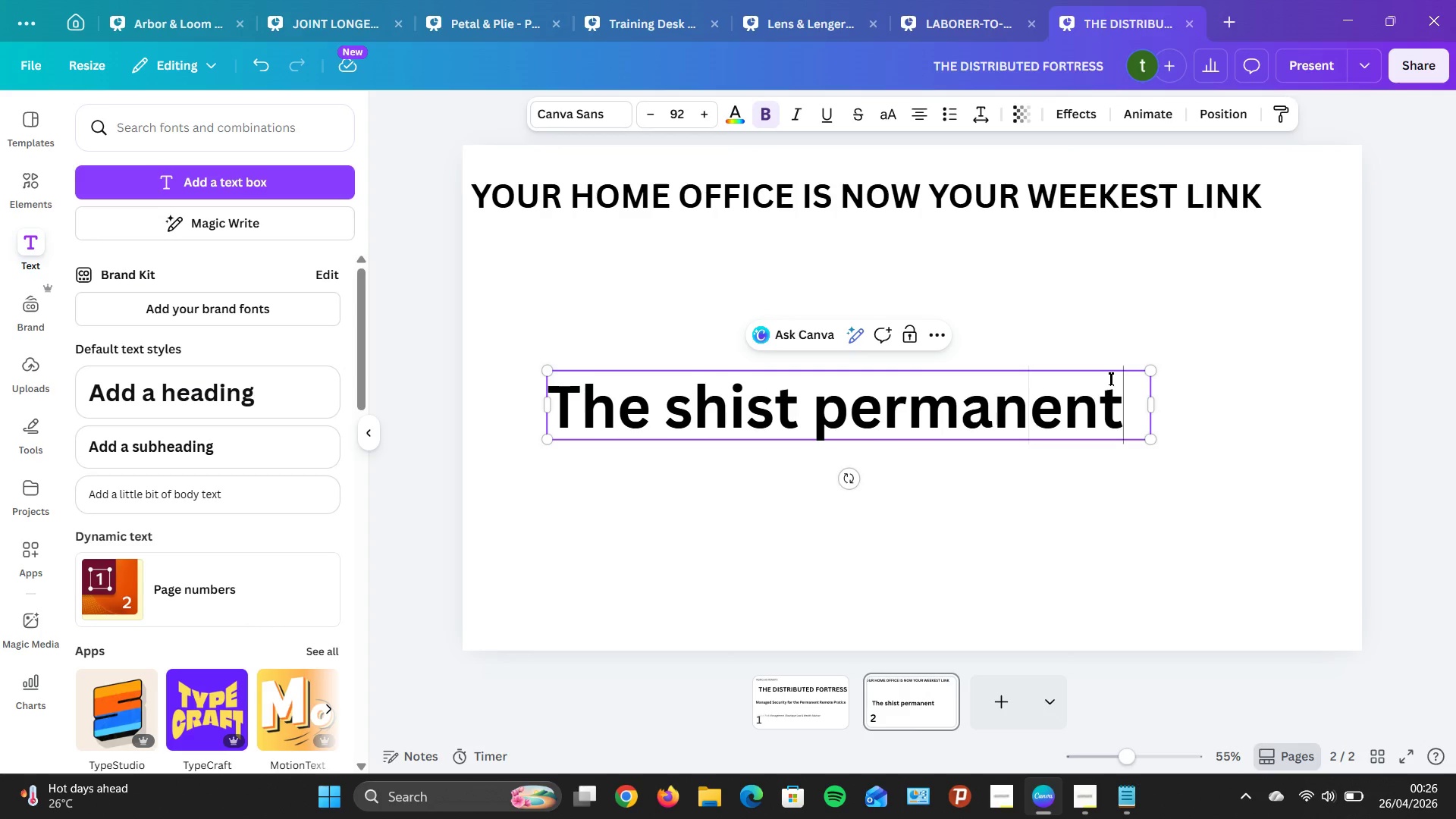 
type( remor)
key(Backspace)
type(te work has se)
key(Backspace)
type(diss)
key(Backspace)
key(Backspace)
key(Backspace)
key(Backspace)
key(Backspace)
key(Backspace)
type( d)
 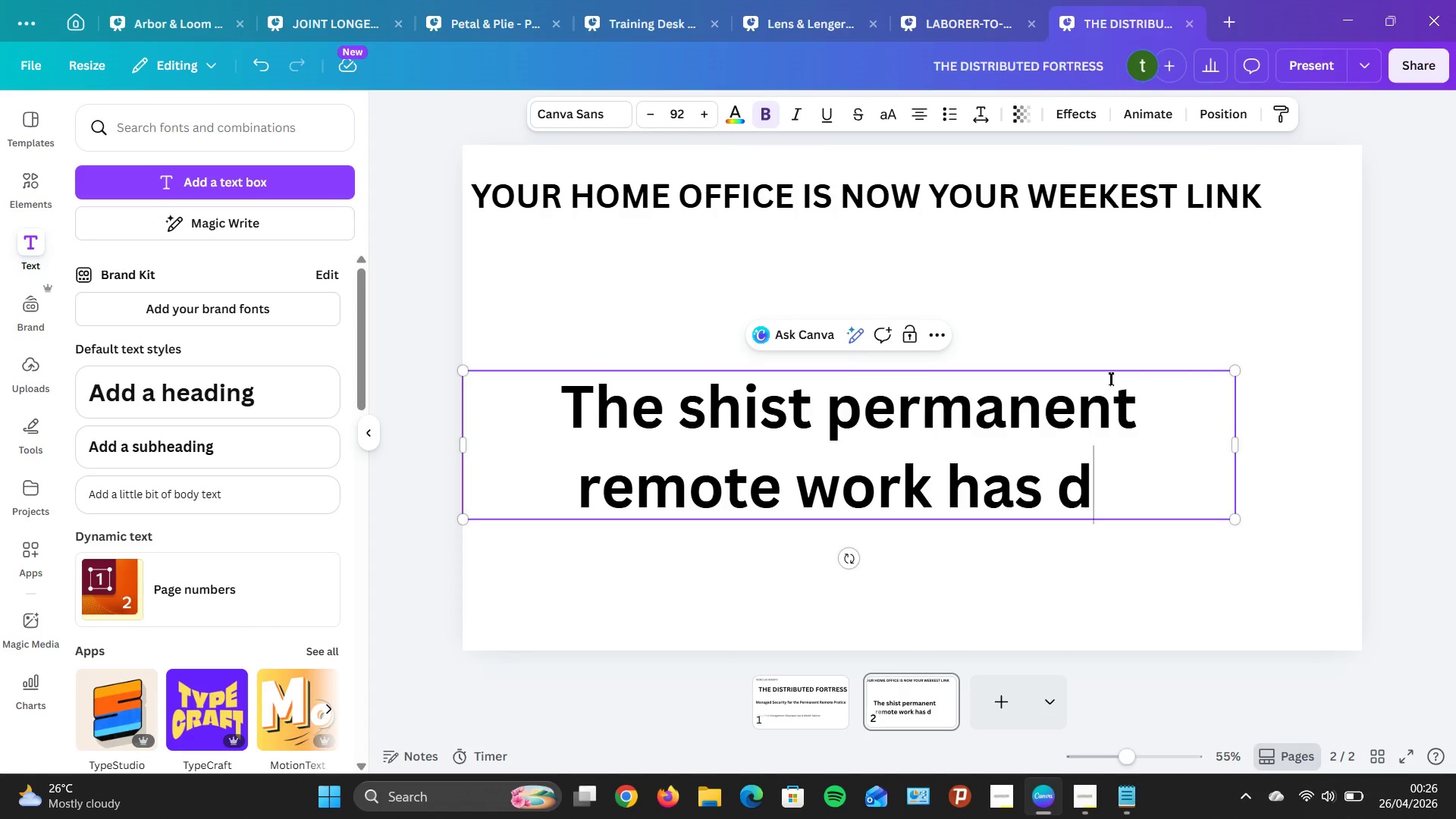 
wait(17.72)
 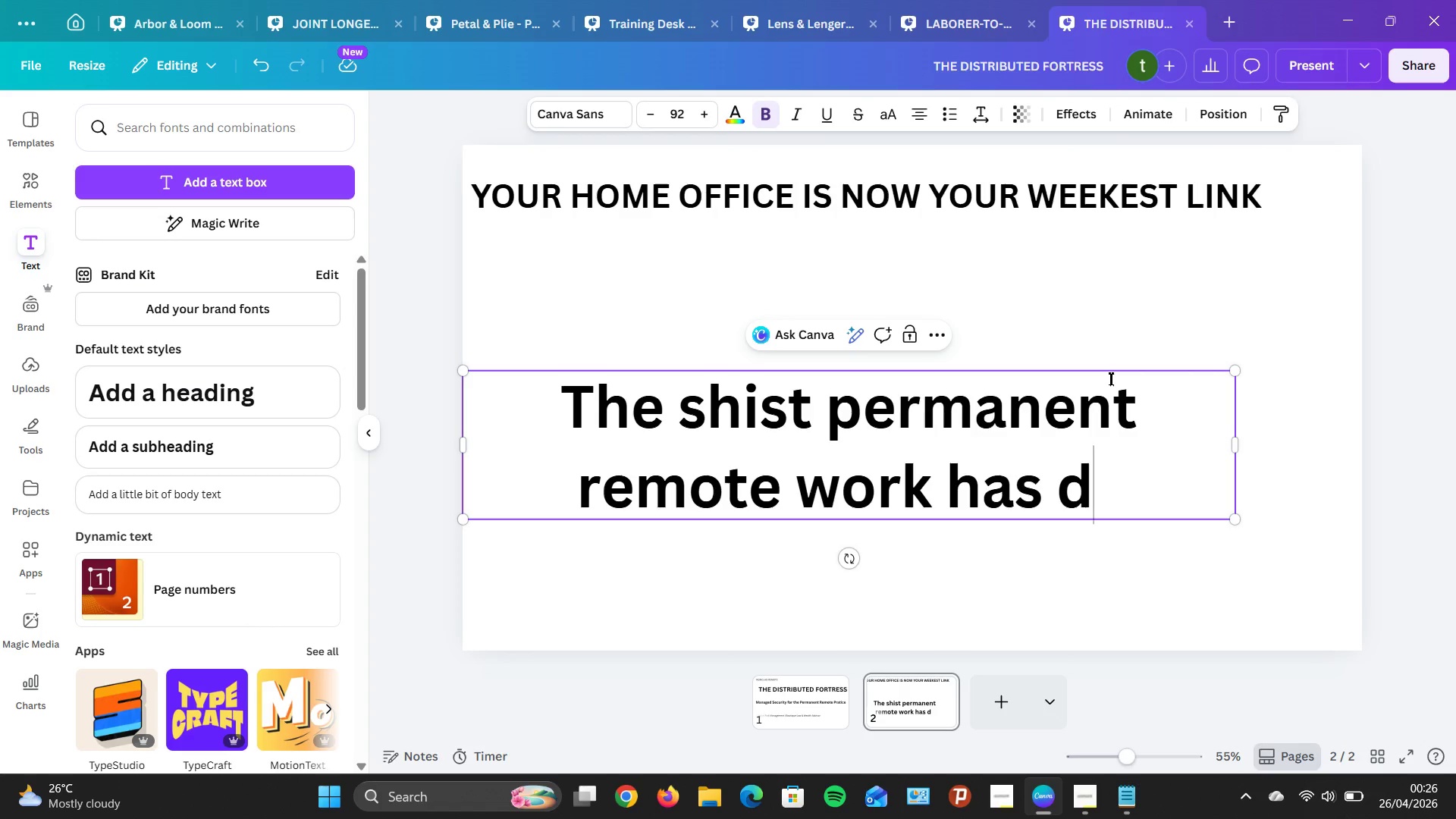 
type(issolved the tradina)
 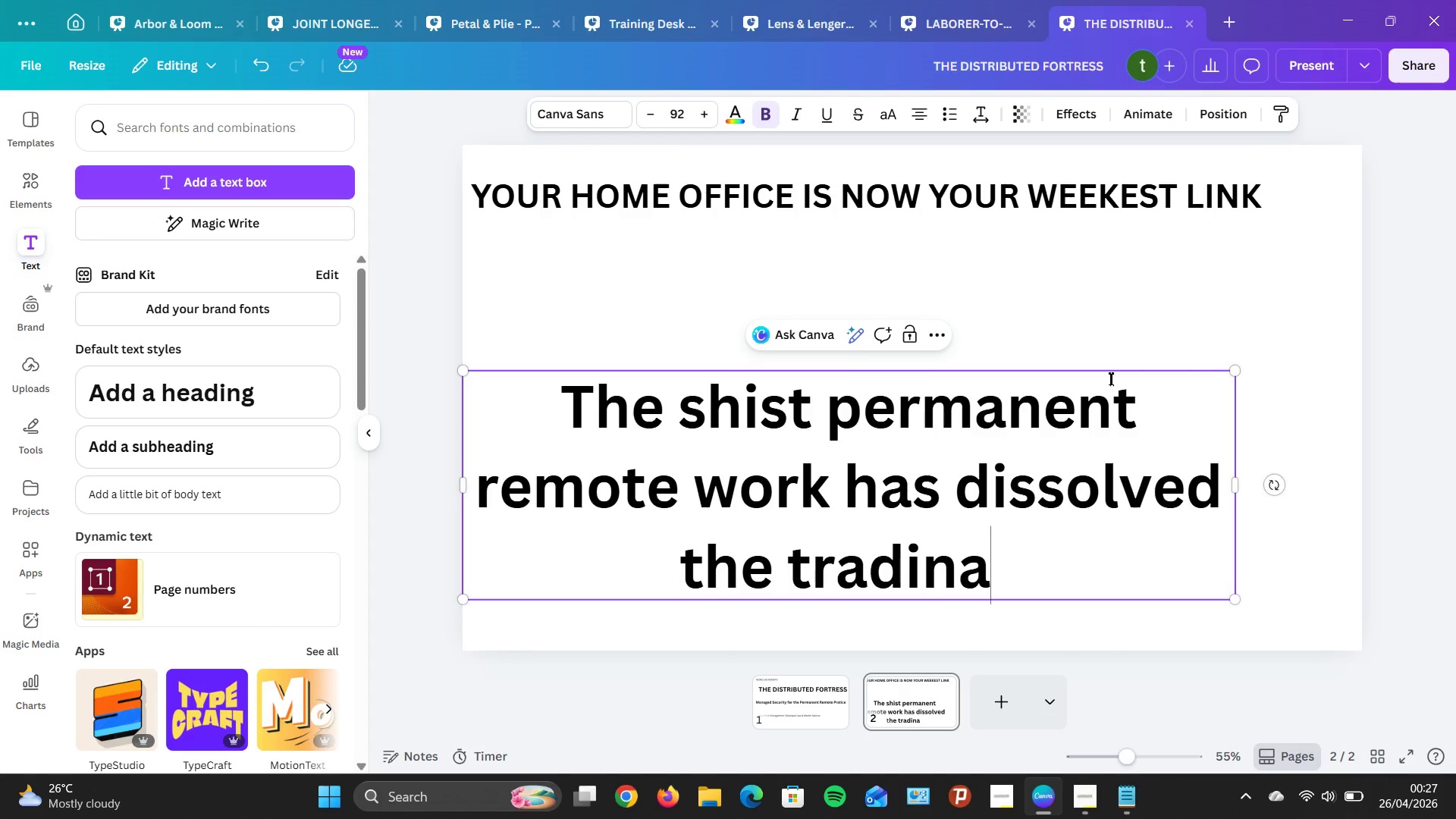 
type(tional offc)
key(Backspace)
type(ice)
 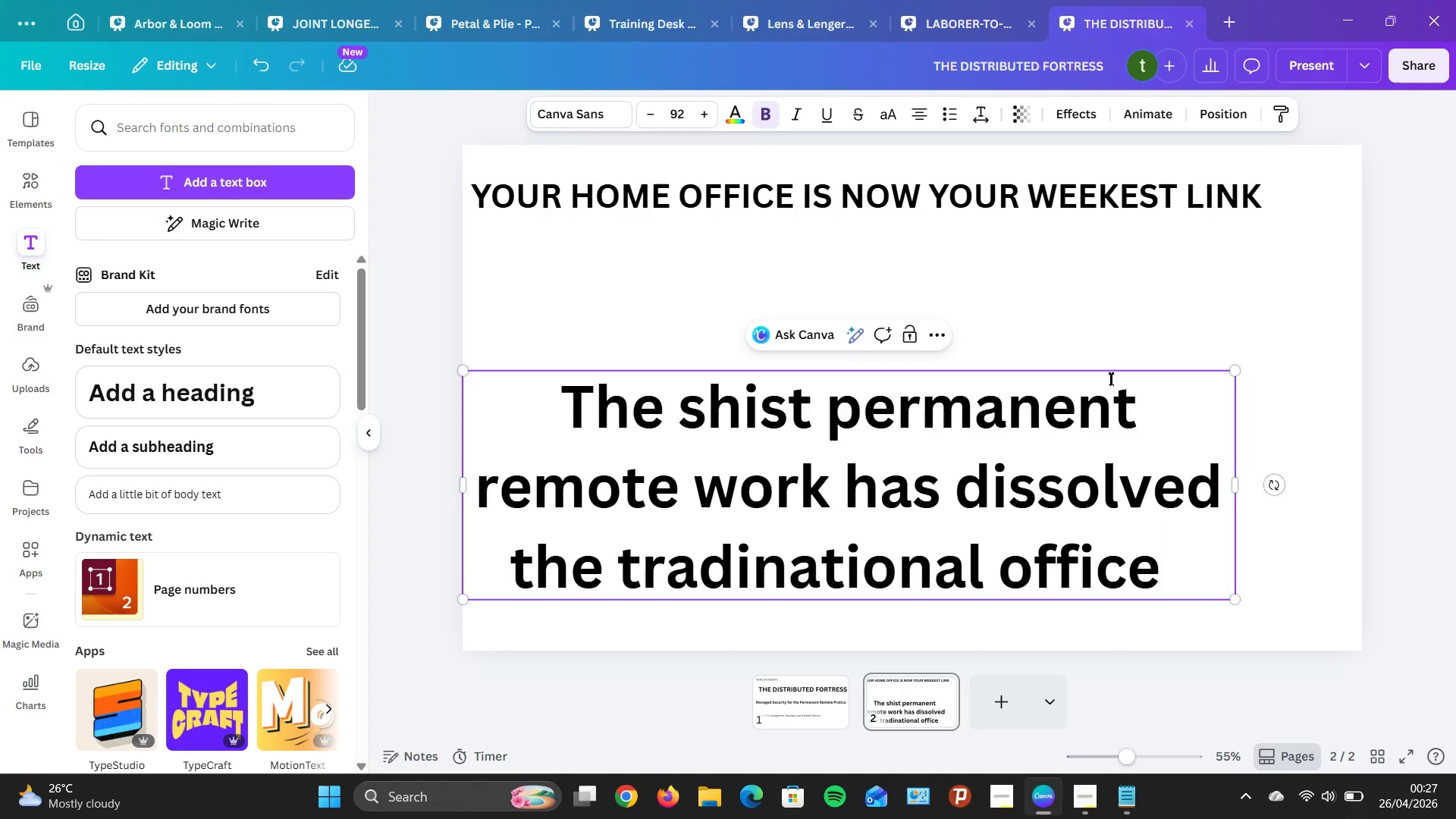 
wait(9.89)
 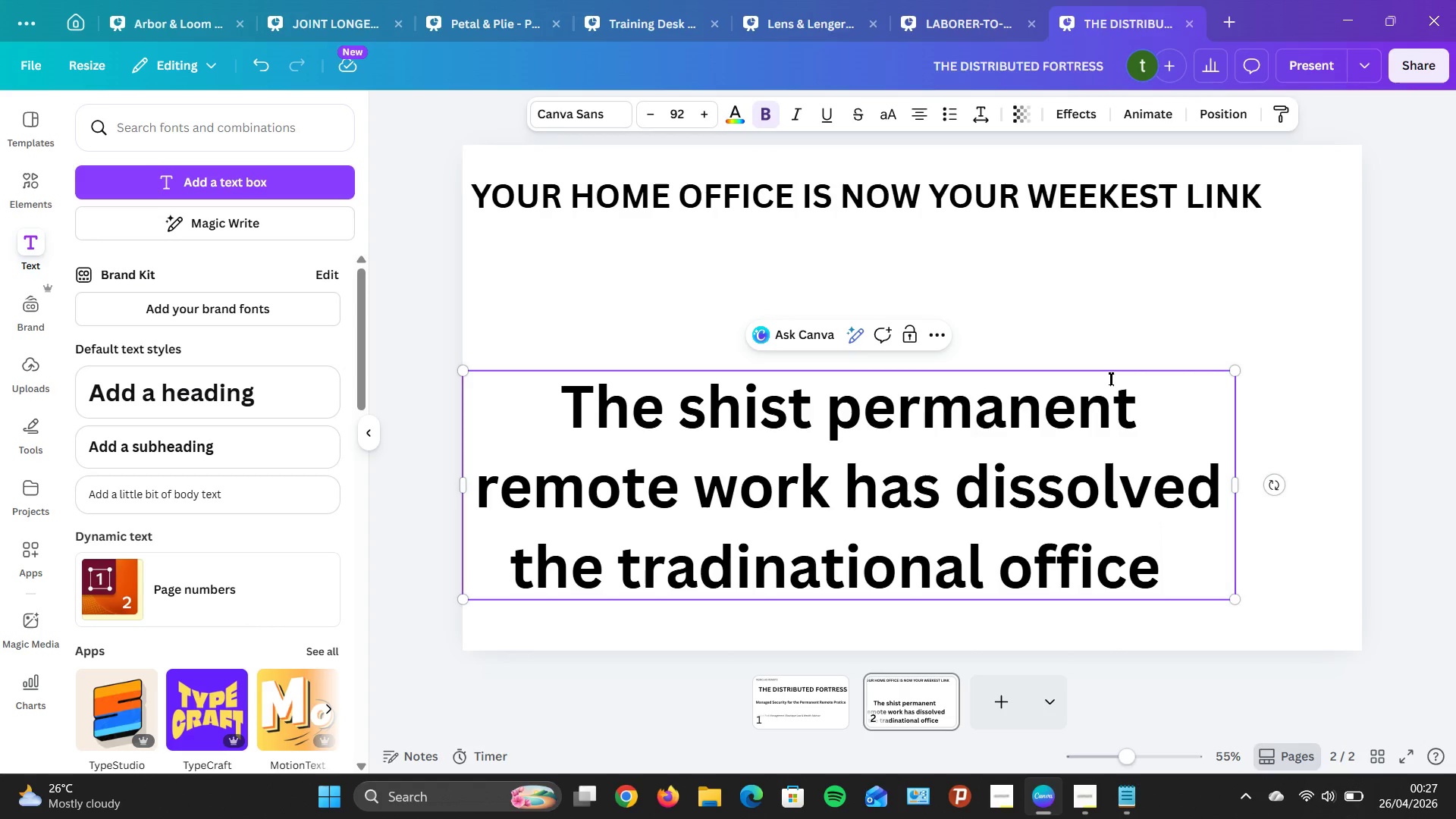 
key(CapsLock)
 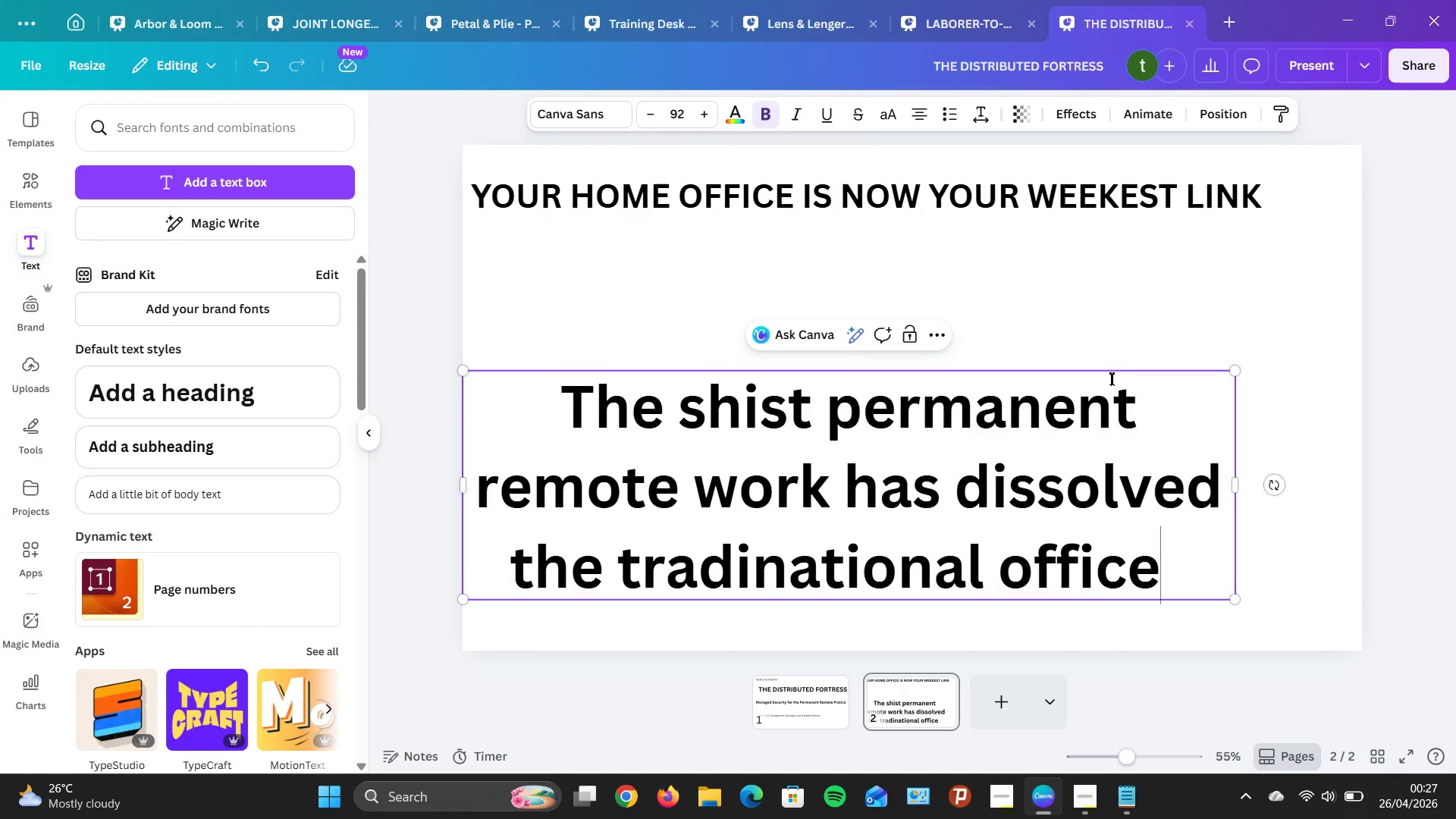 
type(P)
key(Backspace)
type( PL)
key(Backspace)
type(ER)
key(Backspace)
key(Backspace)
 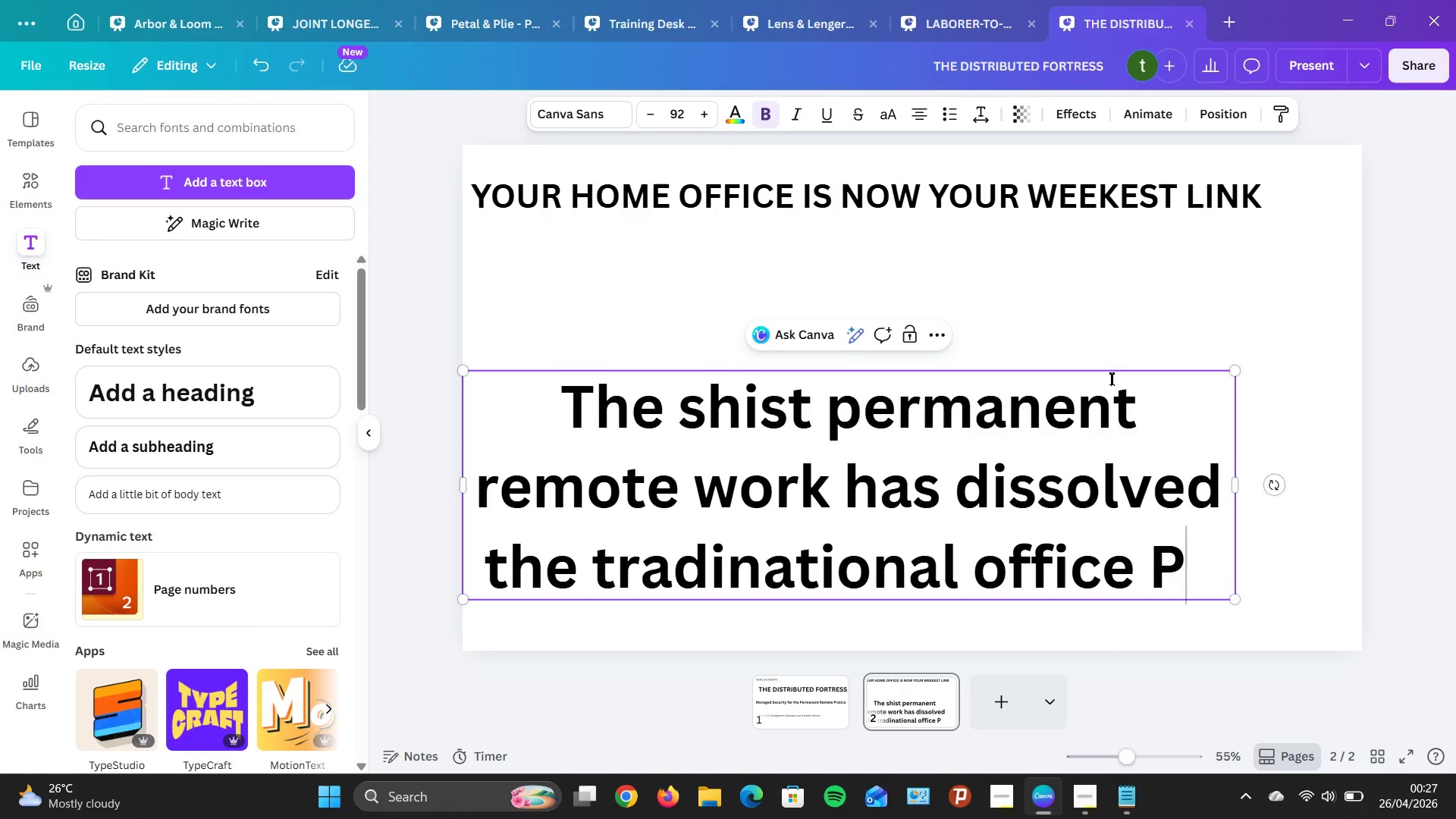 
wait(9.42)
 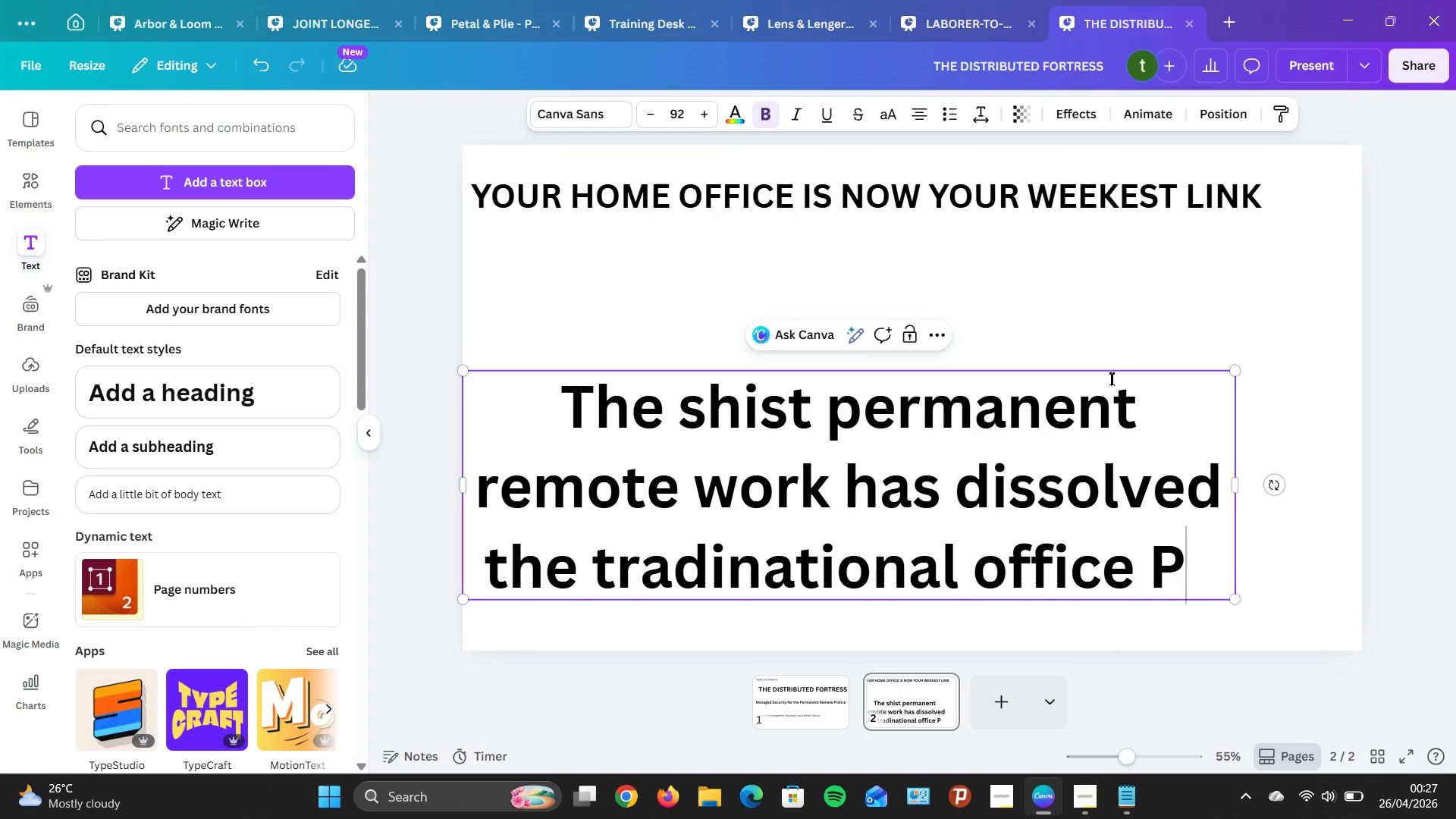 
left_click([774, 434])
 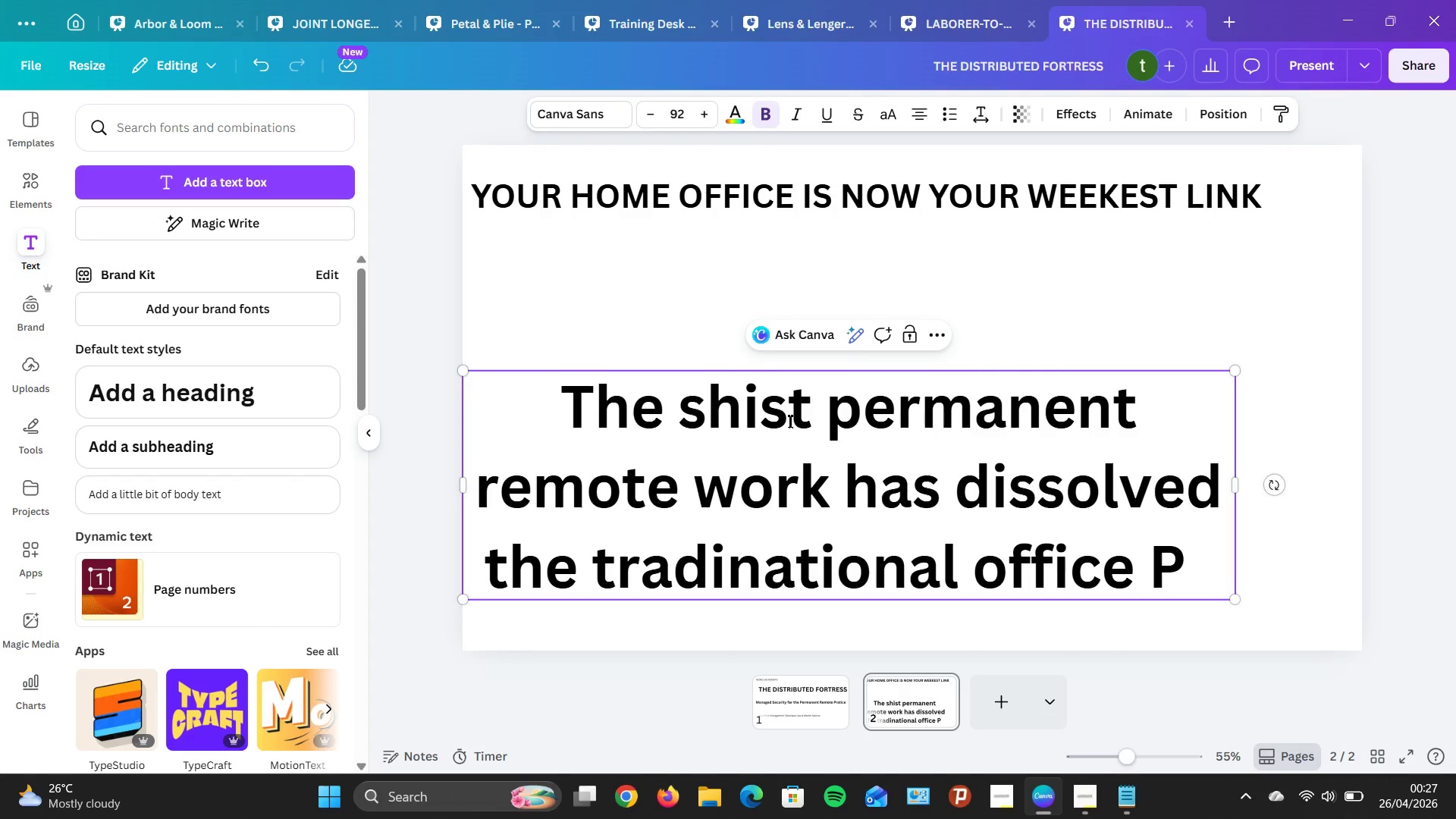 
key(Backspace)
 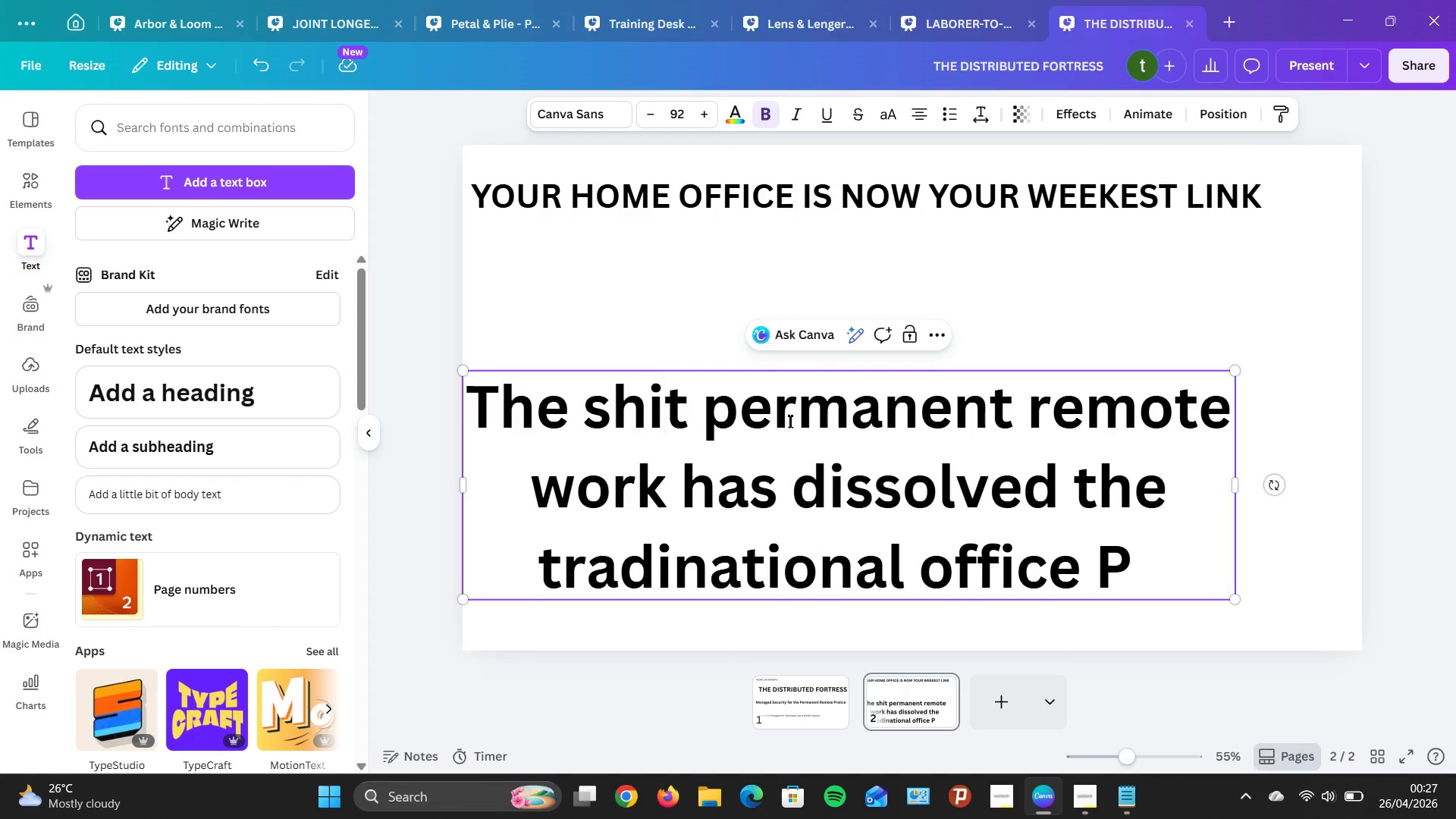 
key(F)
 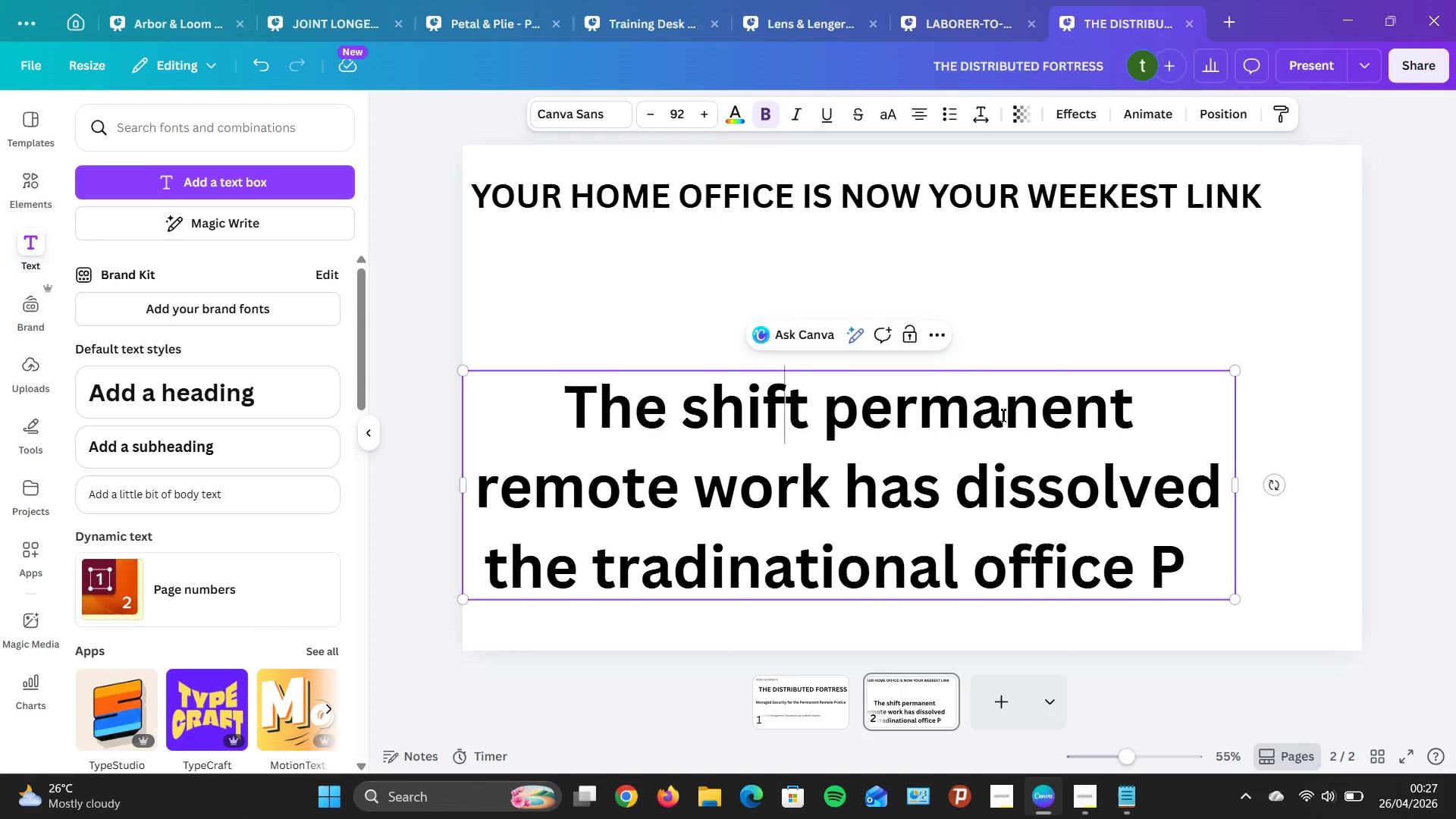 
wait(8.53)
 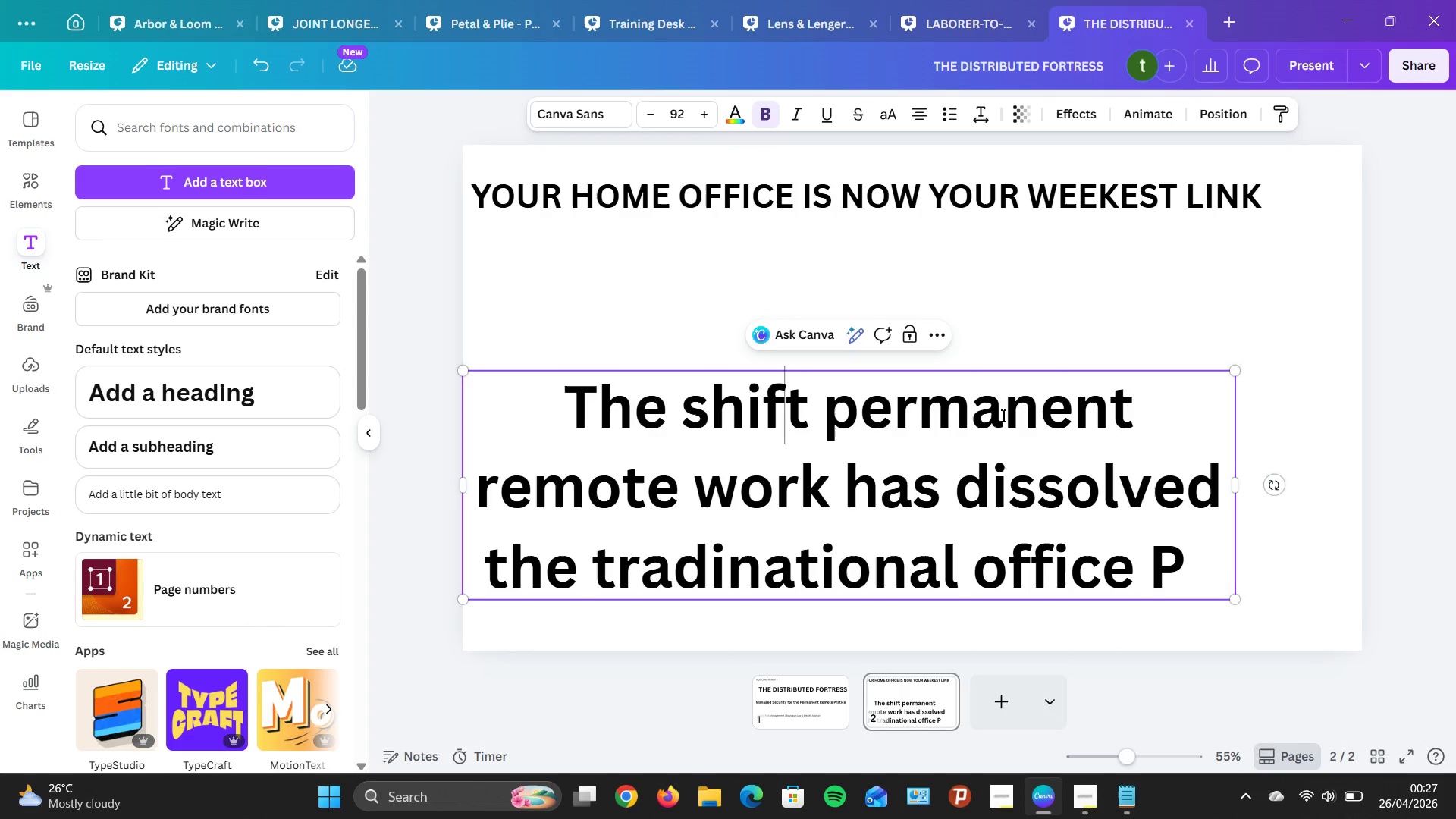 
key(Backspace)
type(erimeter. Constuem)
key(Backspace)
key(Backspace)
type(m e)
key(Backspace)
key(Backspace)
type(e)
 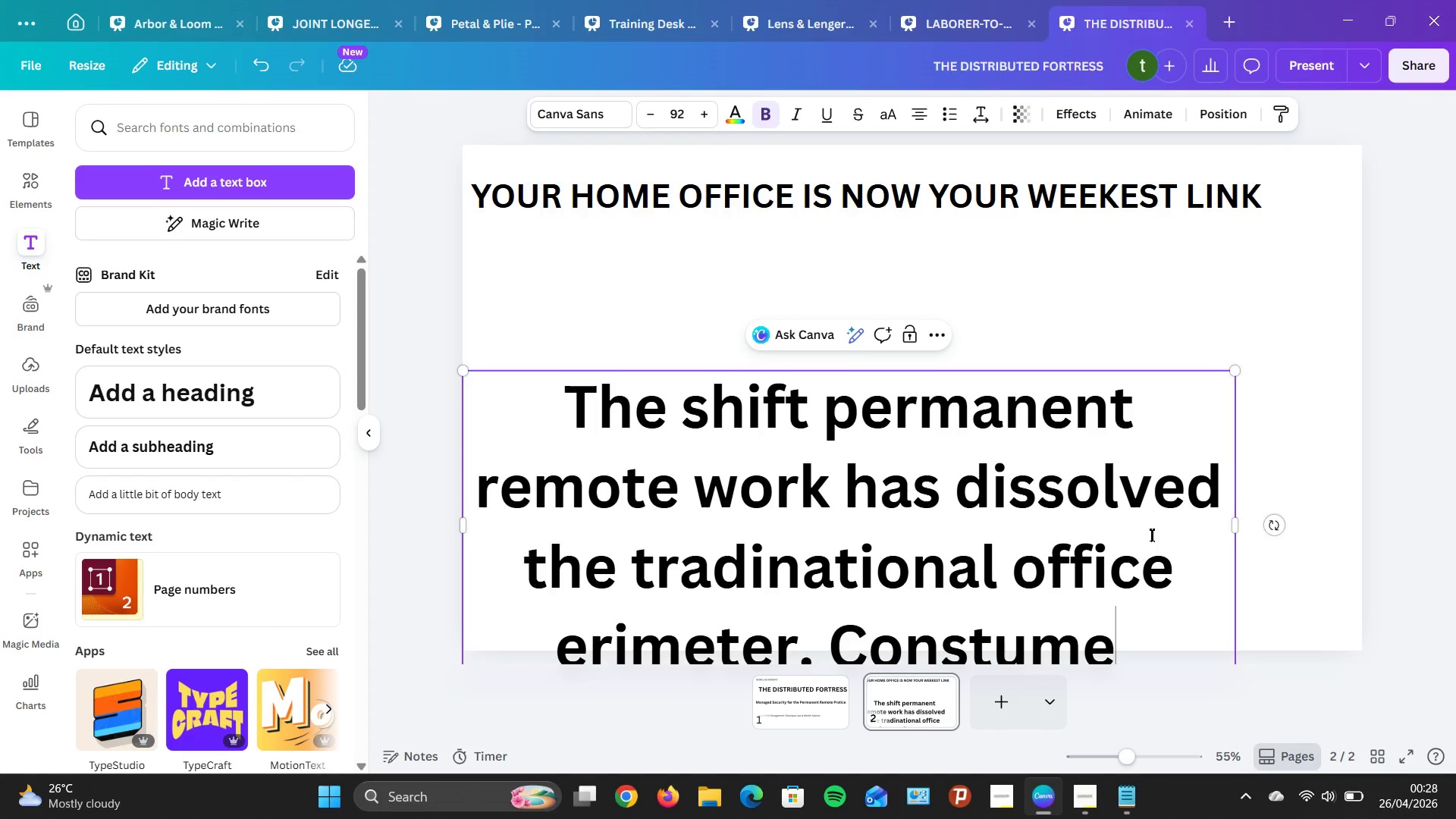 
wait(8.31)
 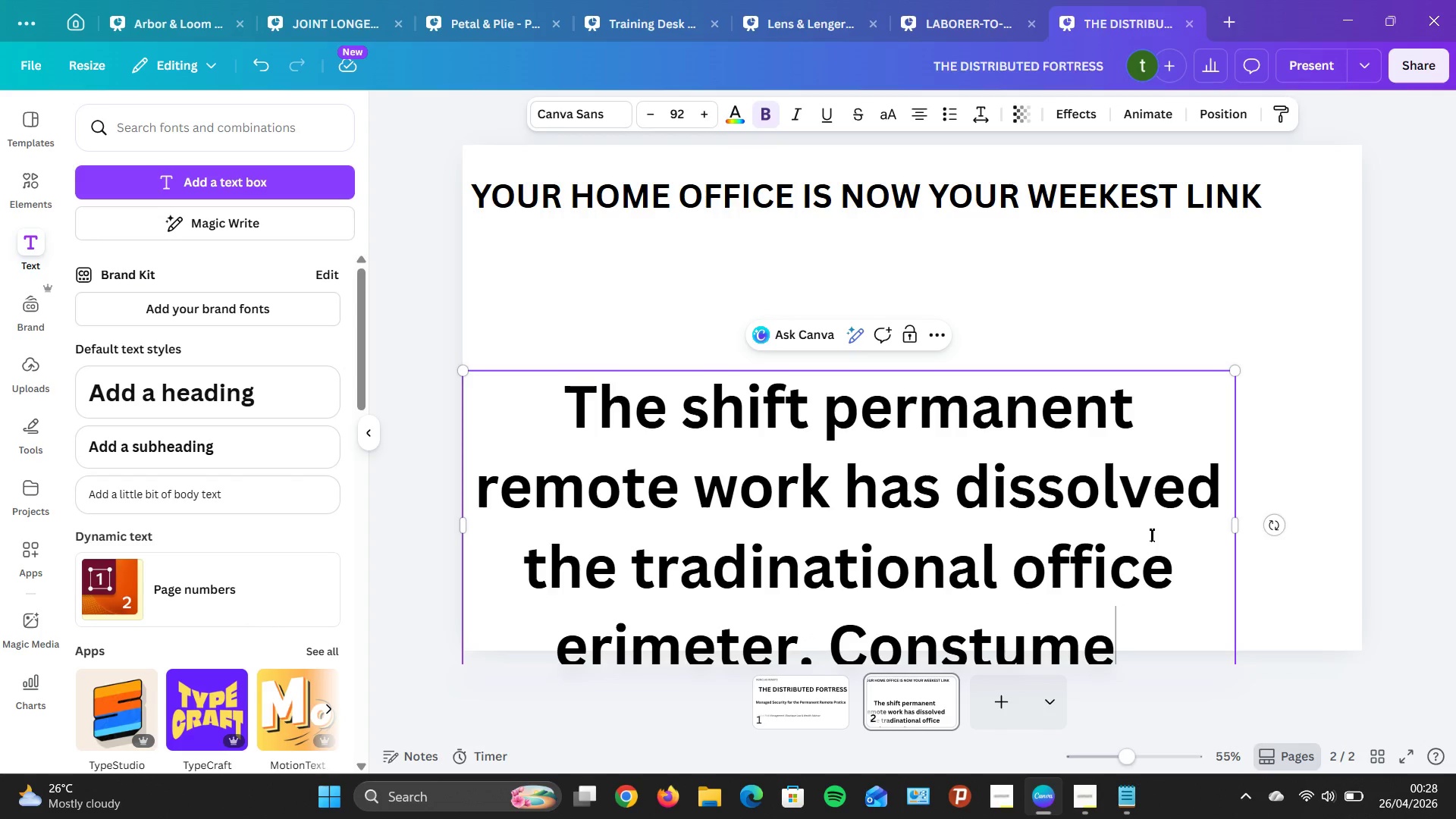 
type(=)
key(Backspace)
type(-ga)
key(Backspace)
type(argr )
key(Backspace)
key(Backspace)
key(Backspace)
key(Backspace)
key(Backspace)
key(Backspace)
type(d)
key(Backspace)
 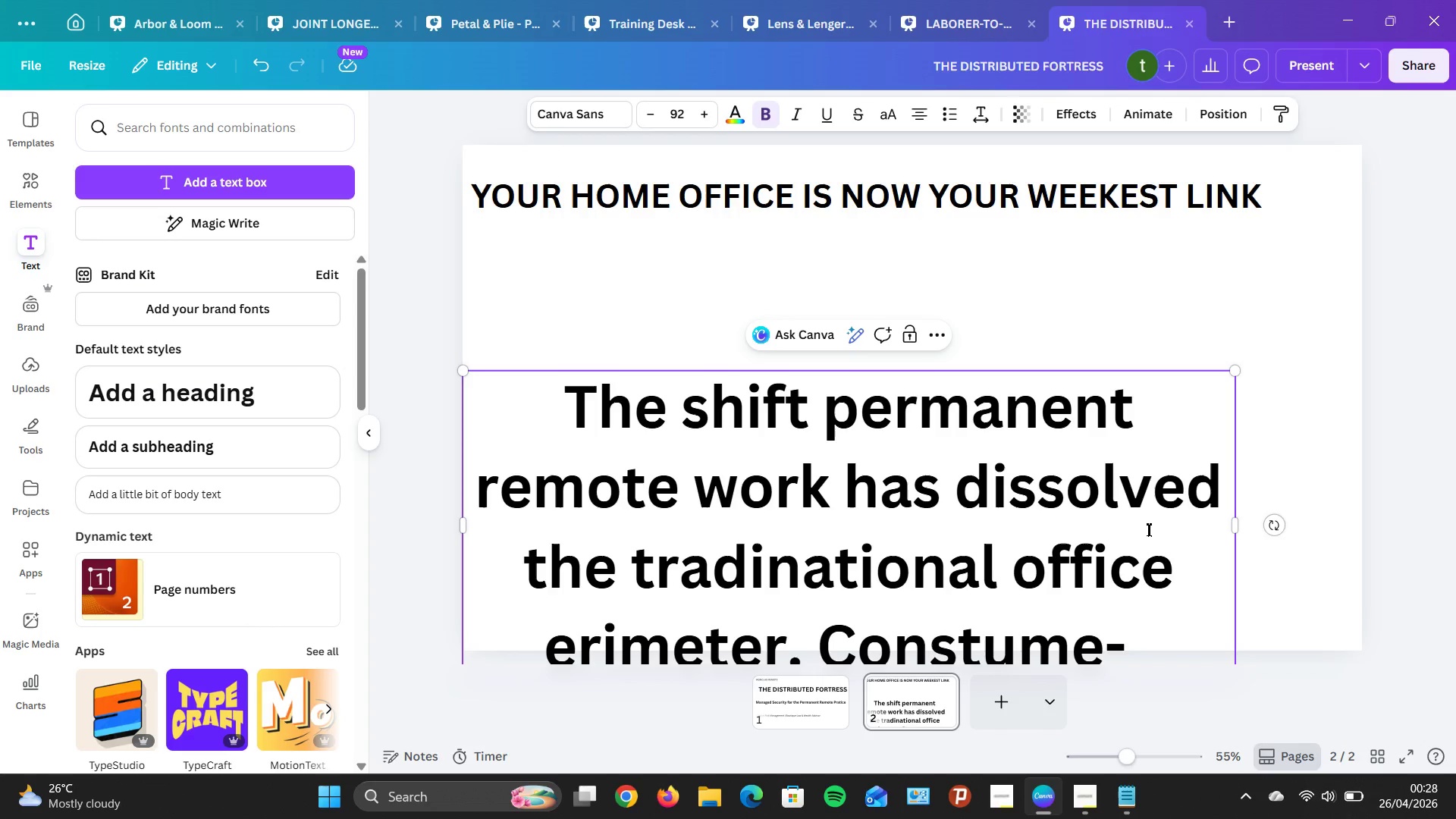 
key(H)
 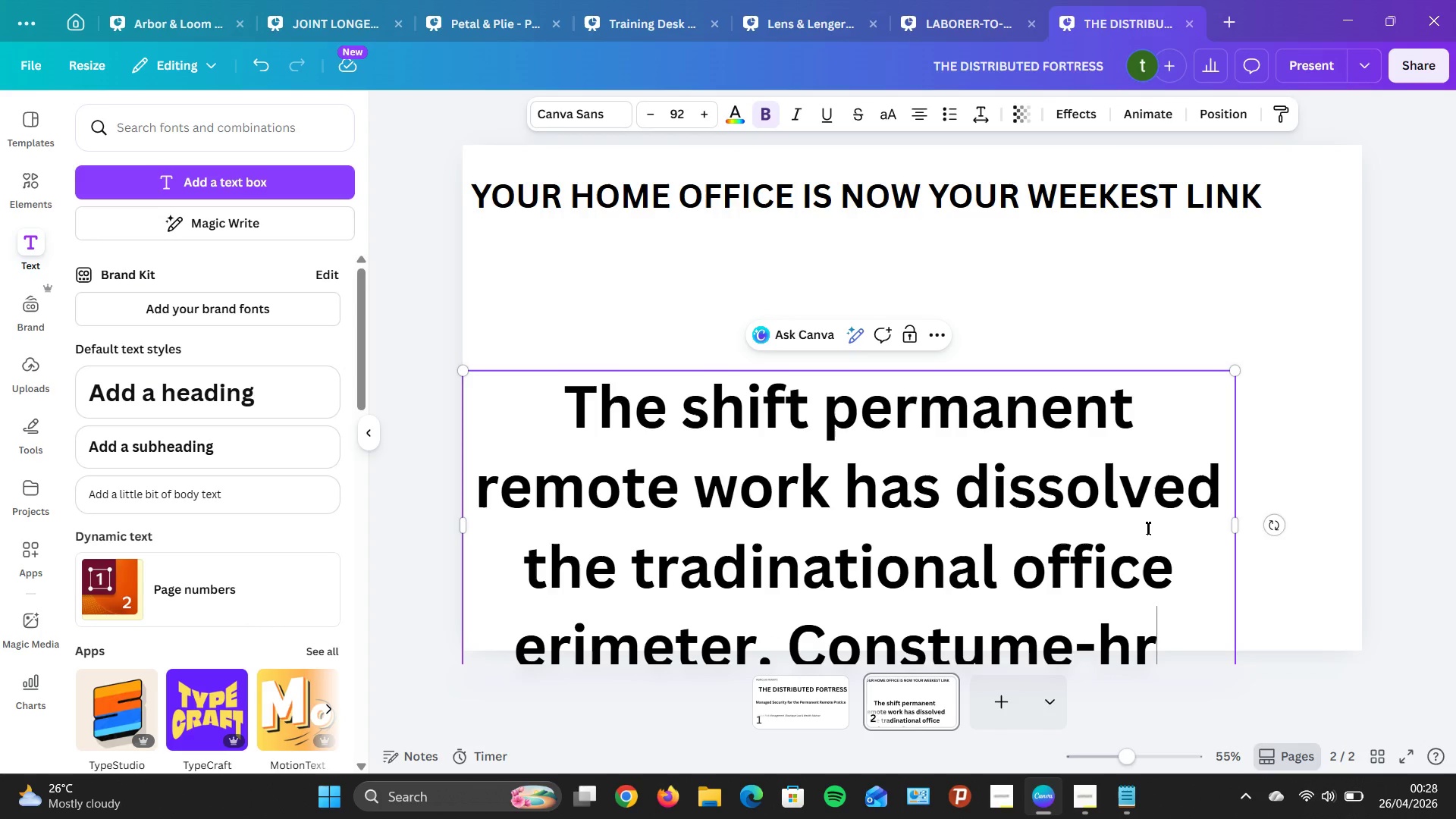 
type(rade home ne)
key(Backspace)
key(Backspace)
 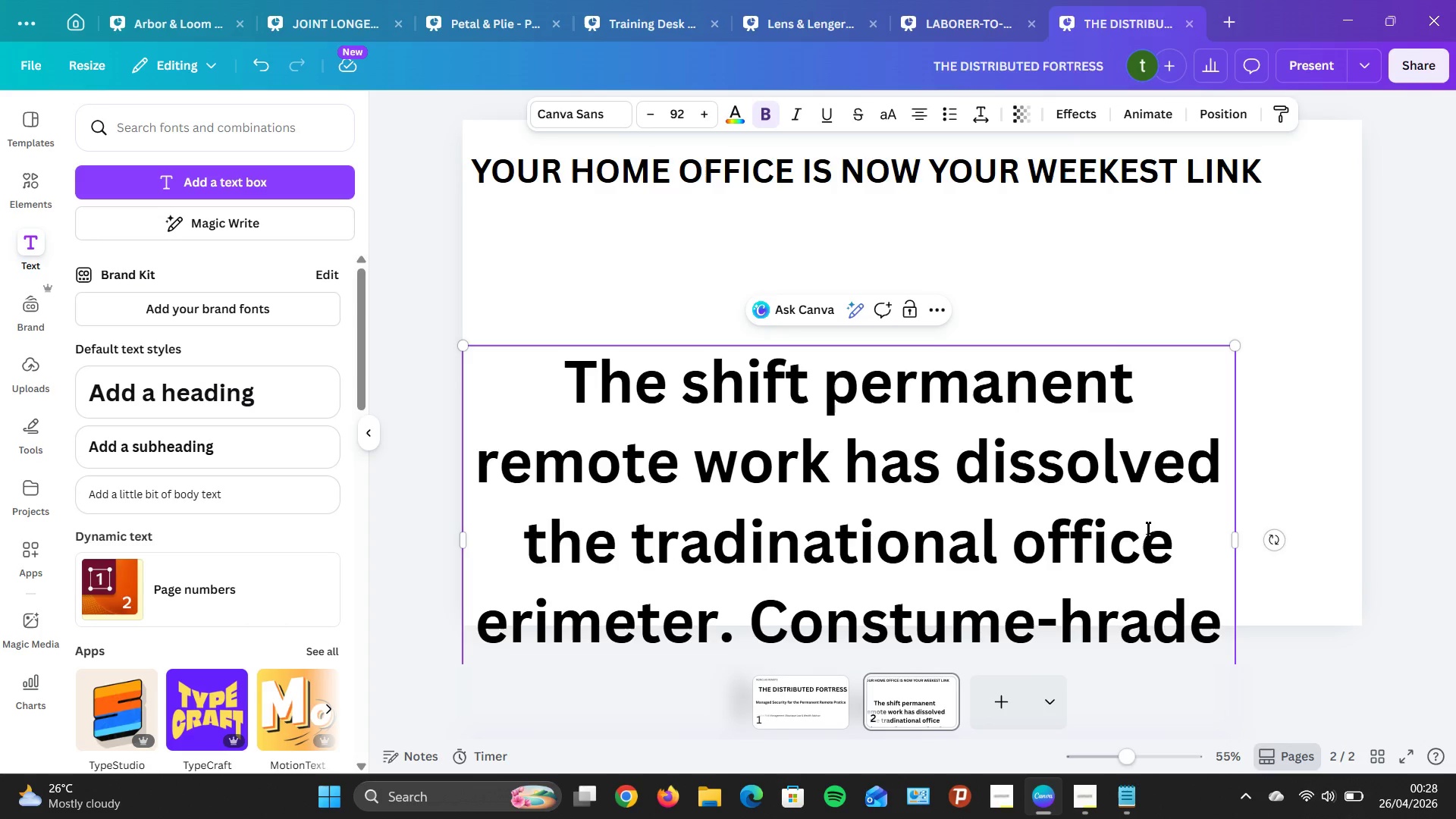 
wait(12.92)
 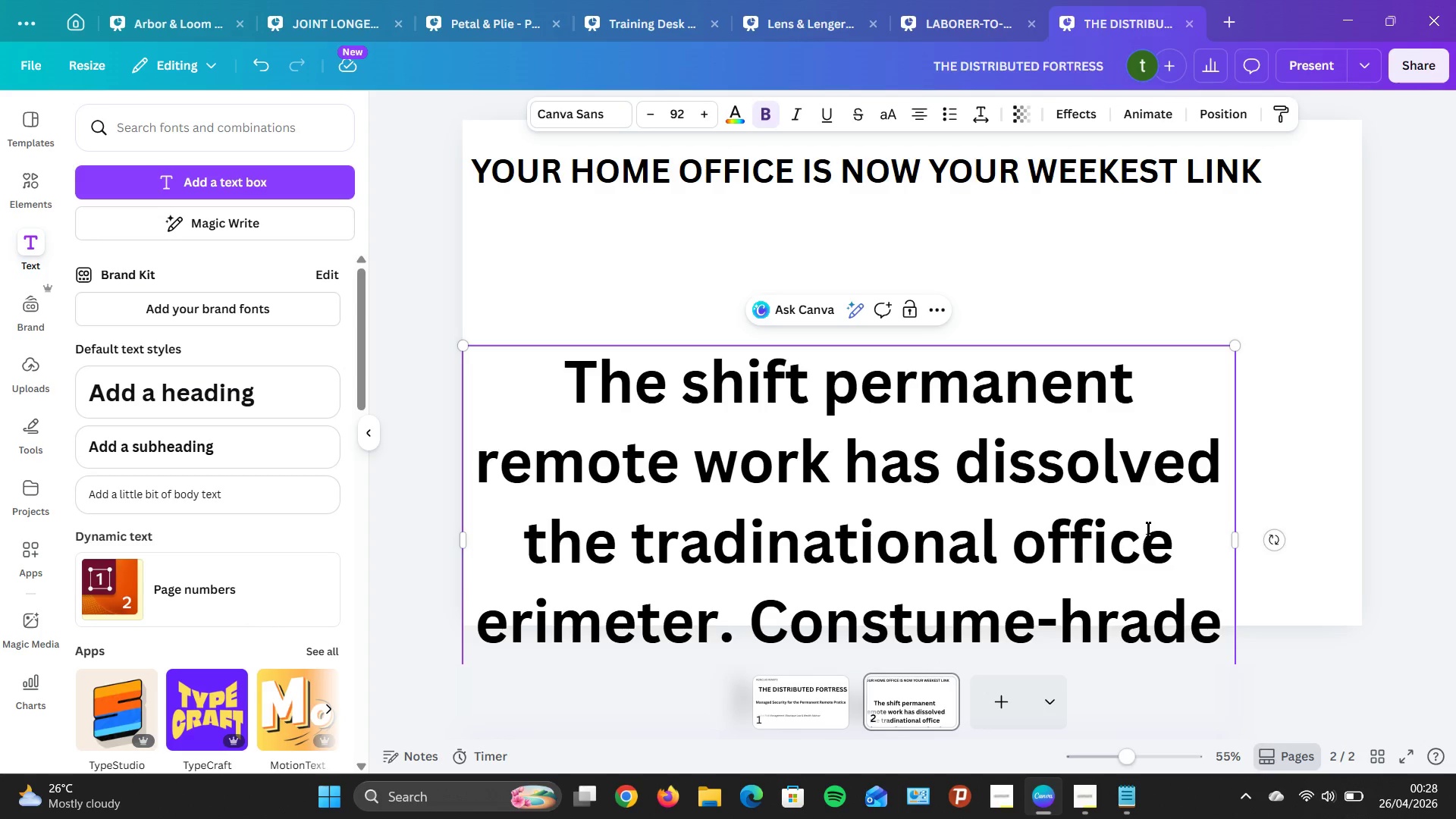 
key(ArrowDown)
 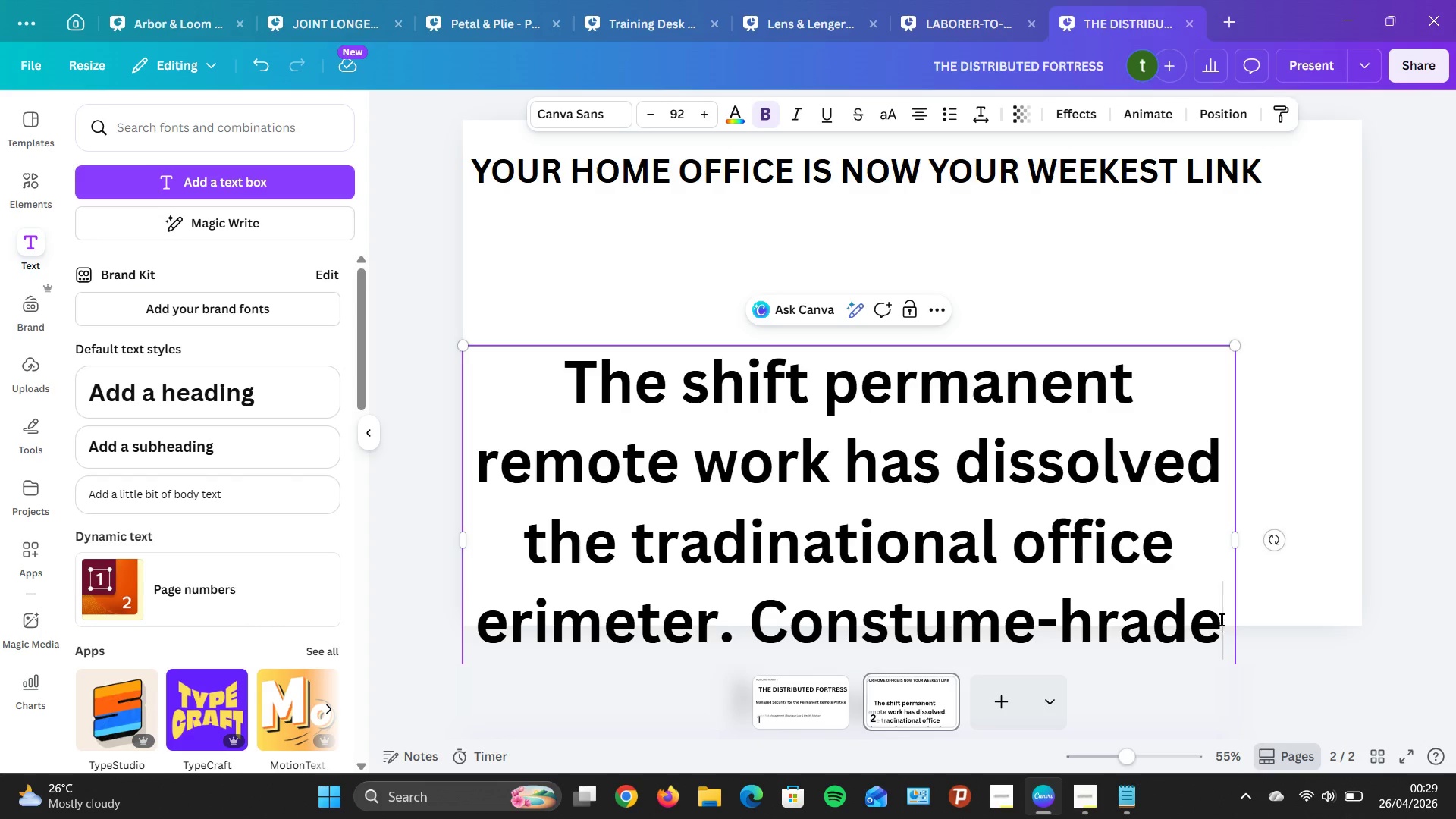 
key(Backspace)
 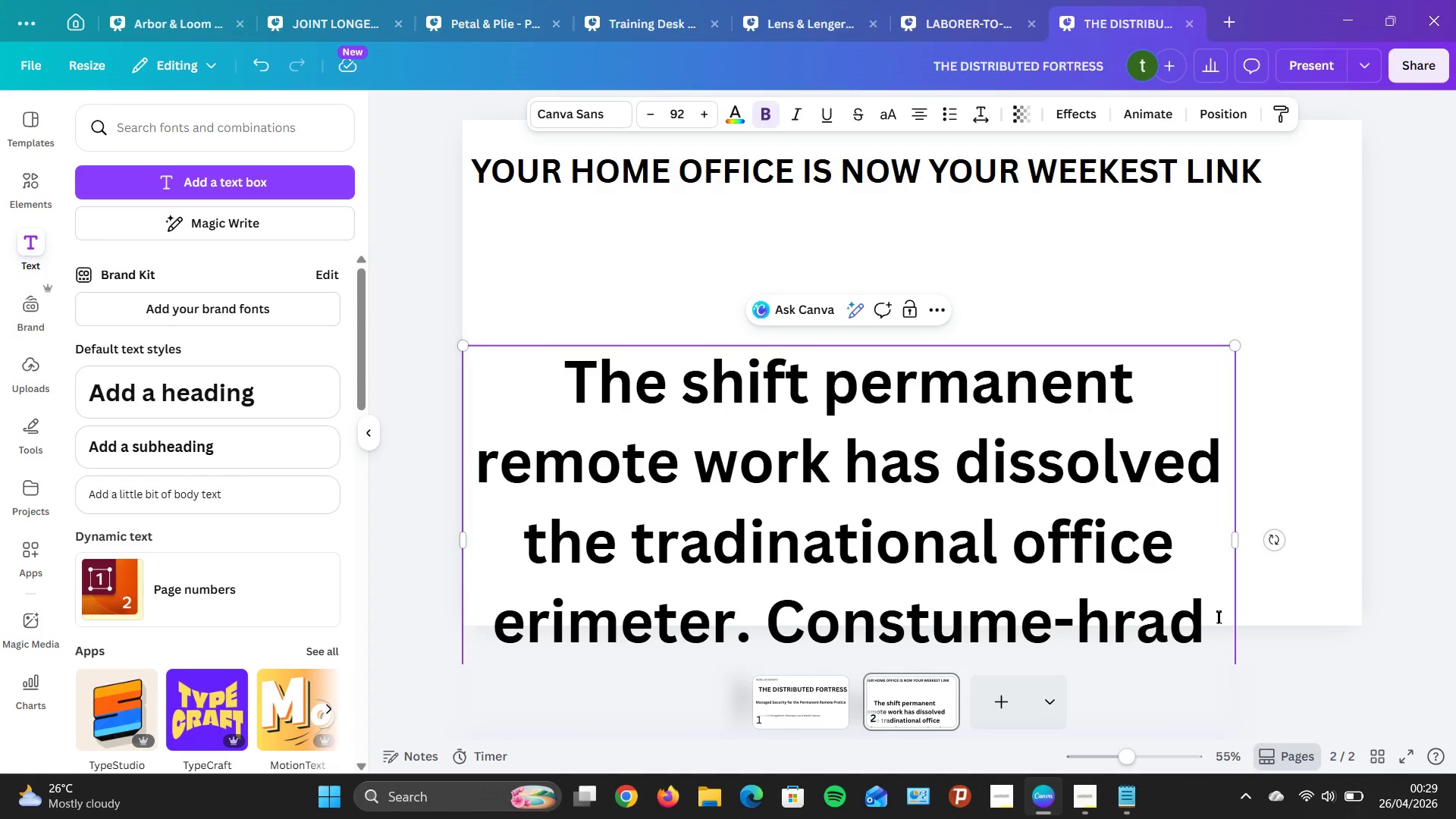 
key(Backspace)
 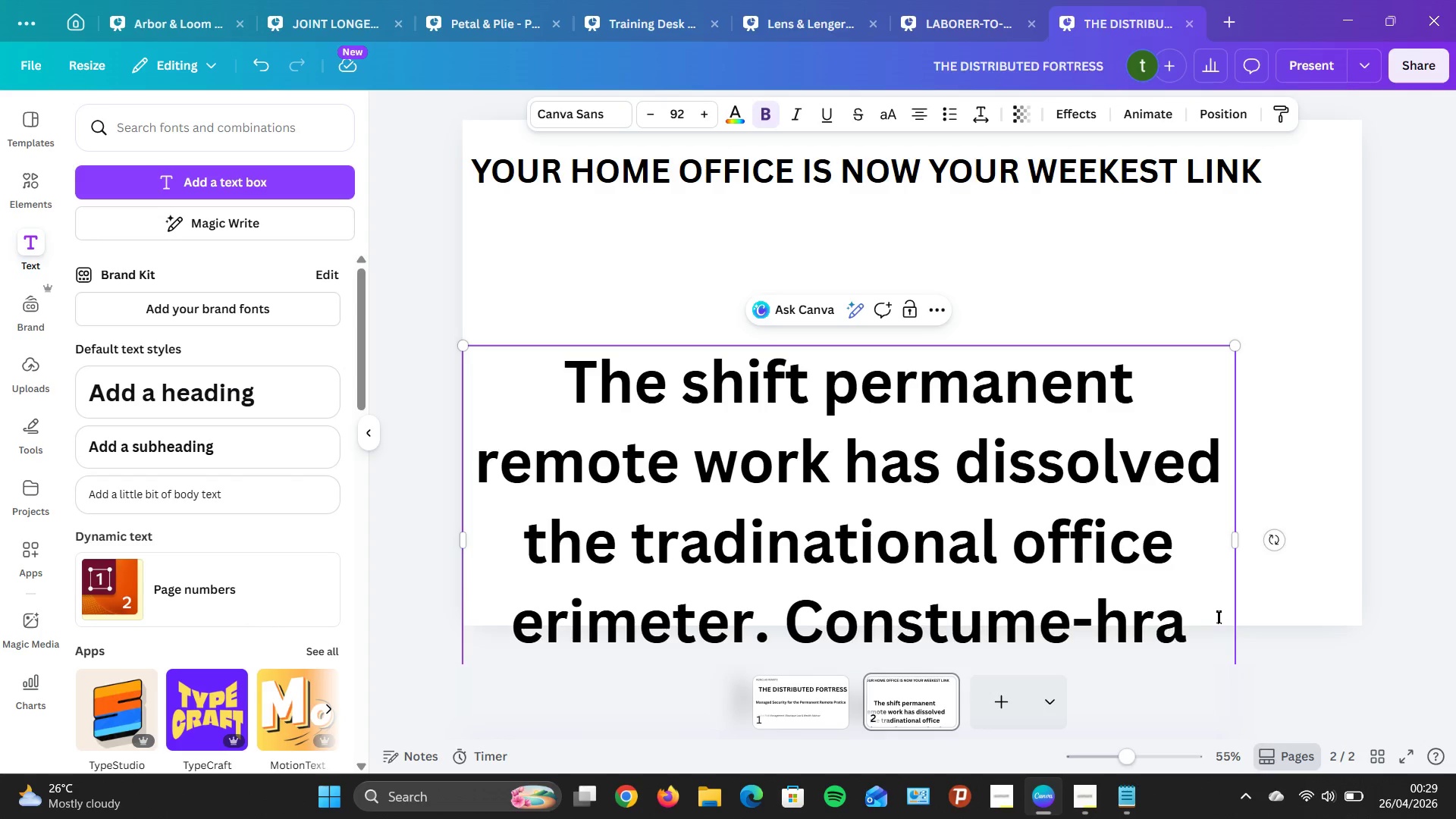 
key(Backspace)
 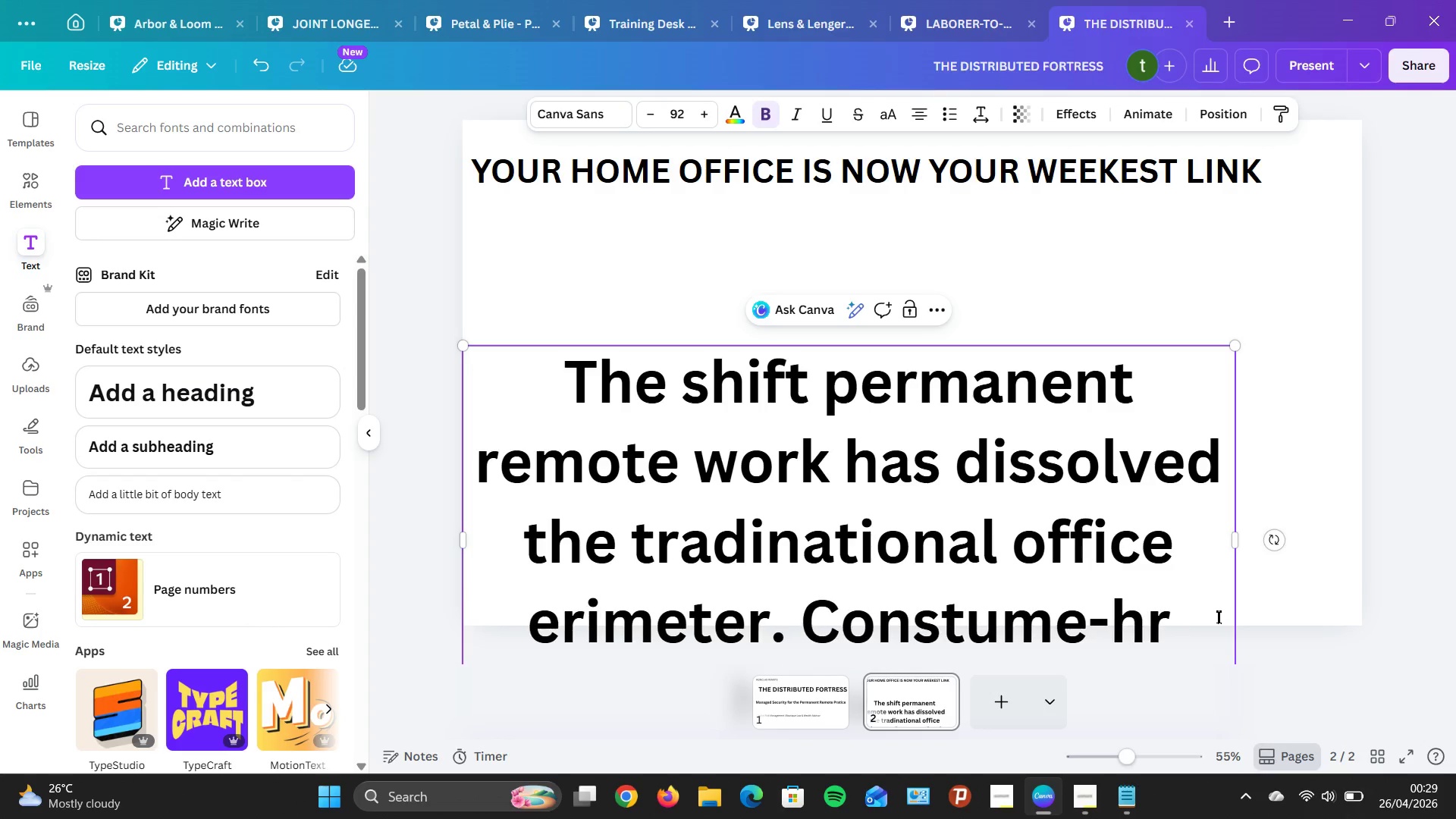 
key(Backspace)
 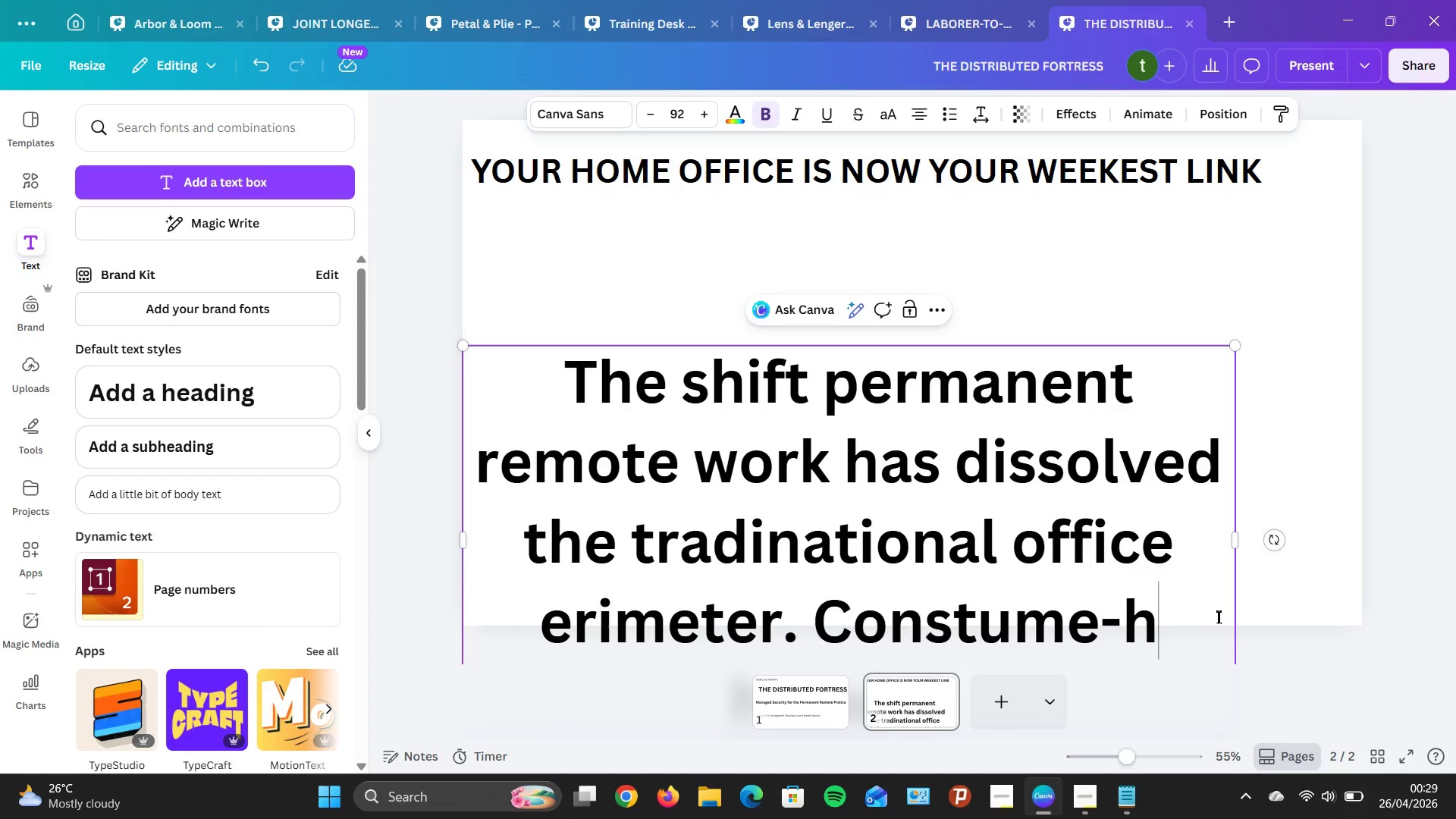 
key(Backspace)
 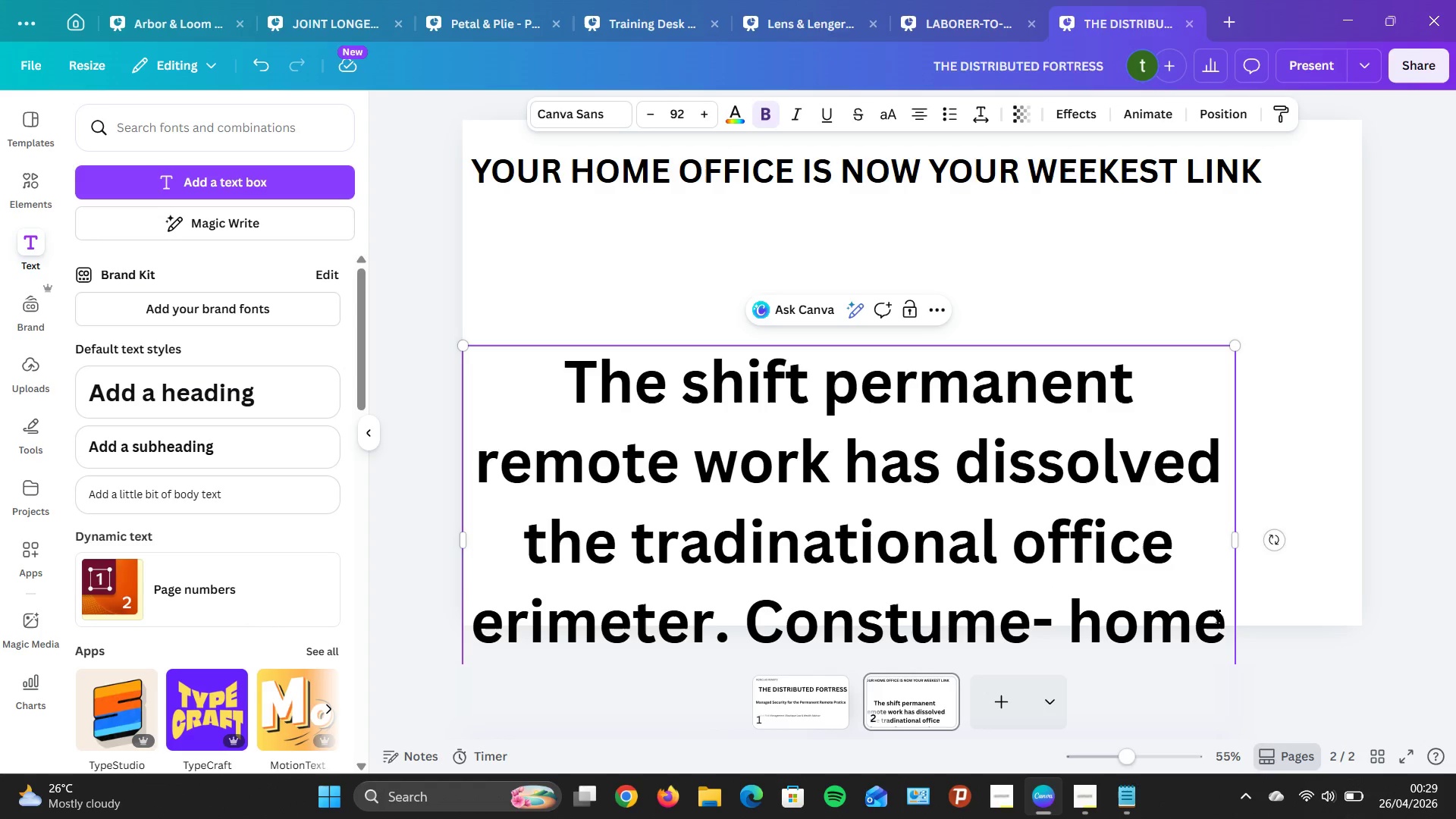 
key(G)
 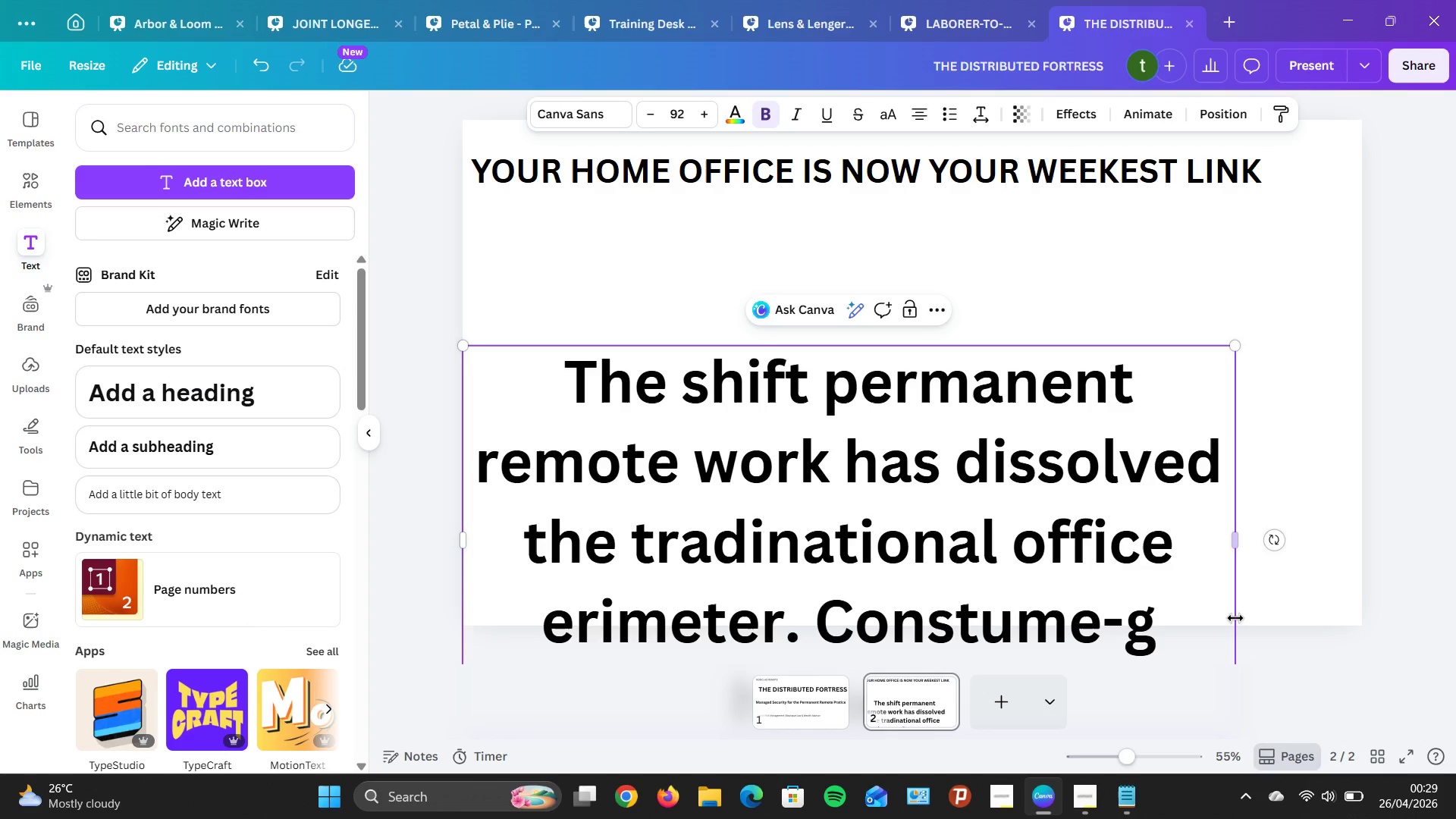 
type(rade)
 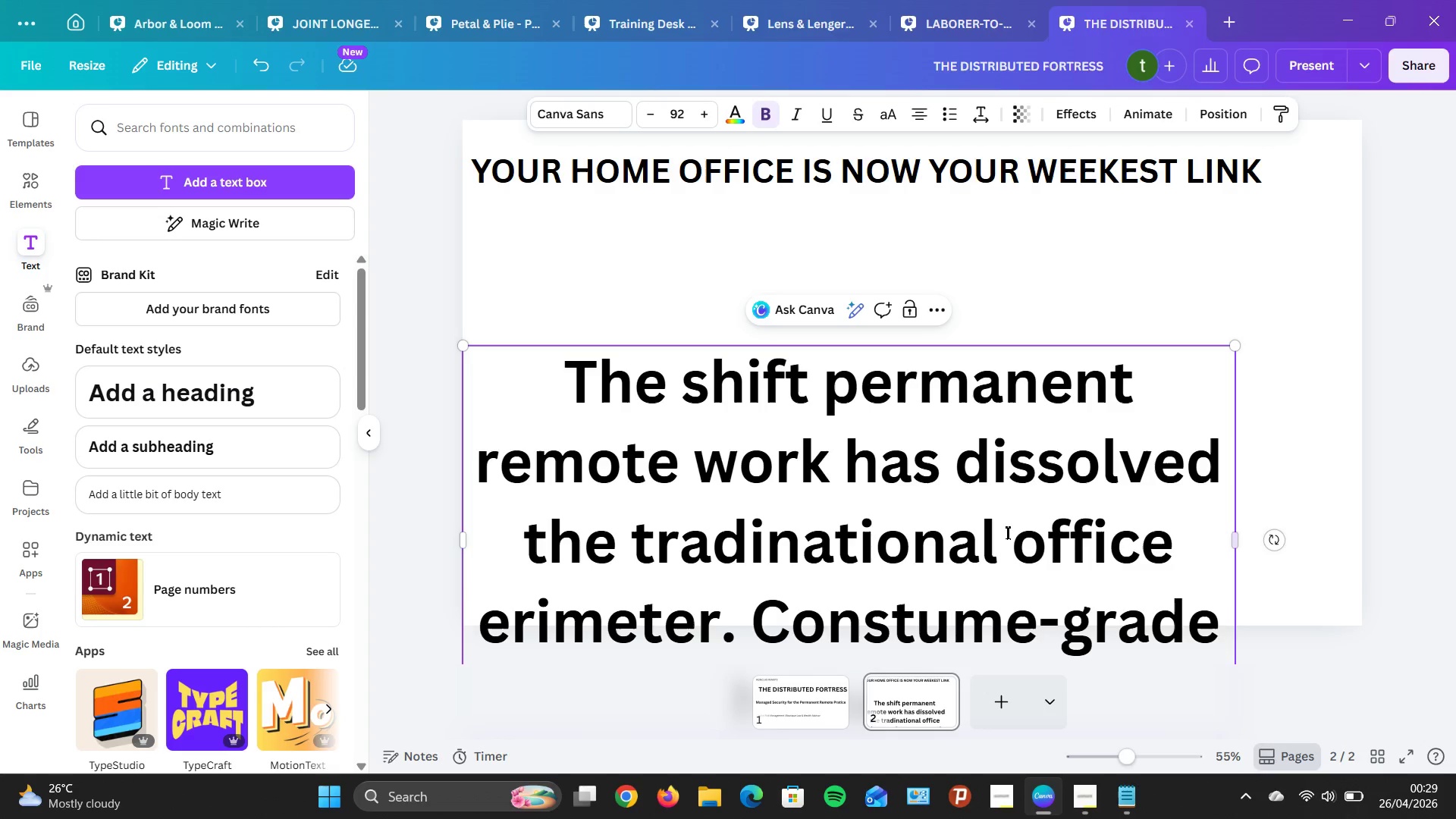 
scroll: coordinate [1048, 469], scroll_direction: down, amount: 4.0
 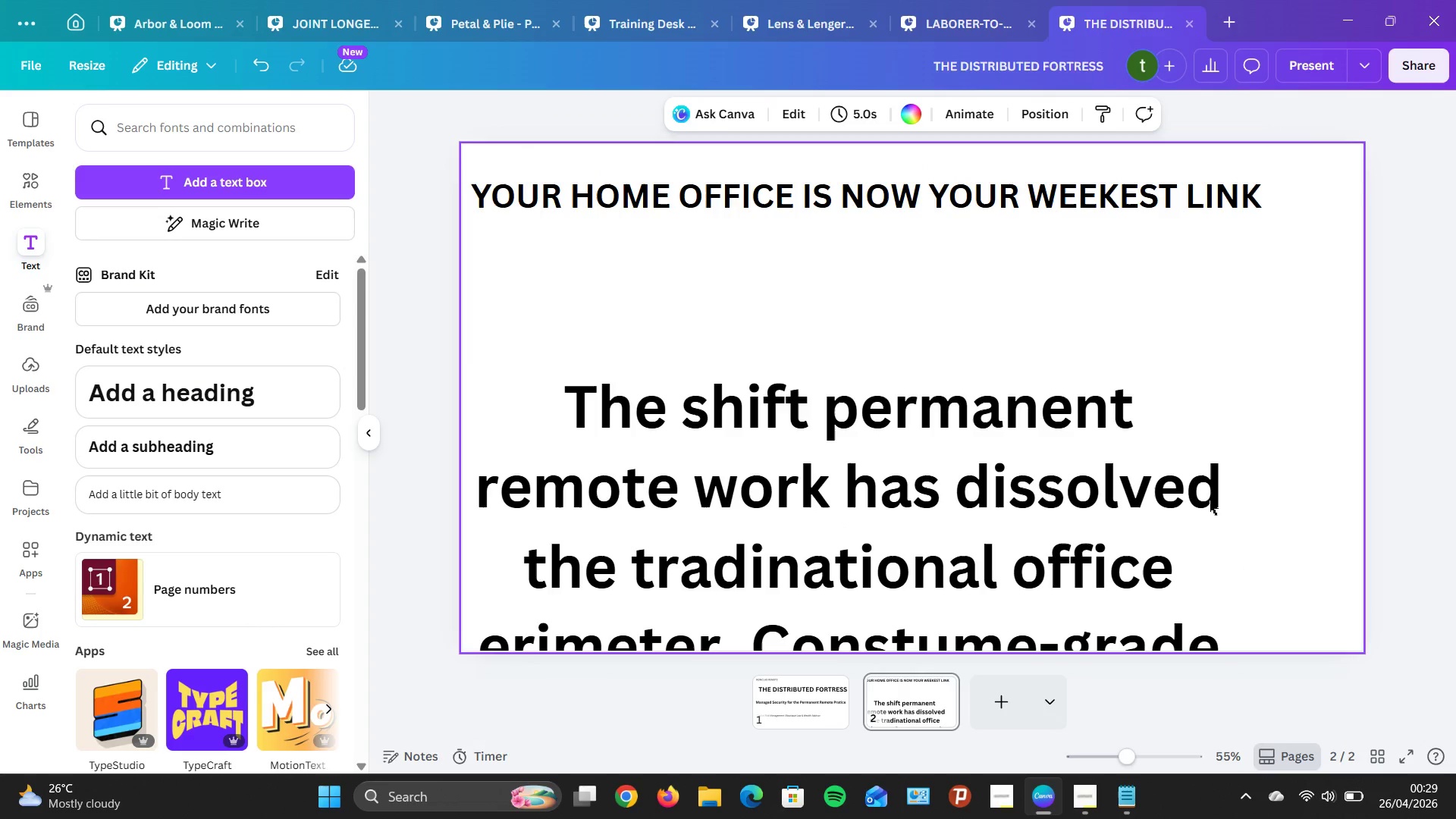 
left_click_drag(start_coordinate=[1052, 457], to_coordinate=[1099, 256])
 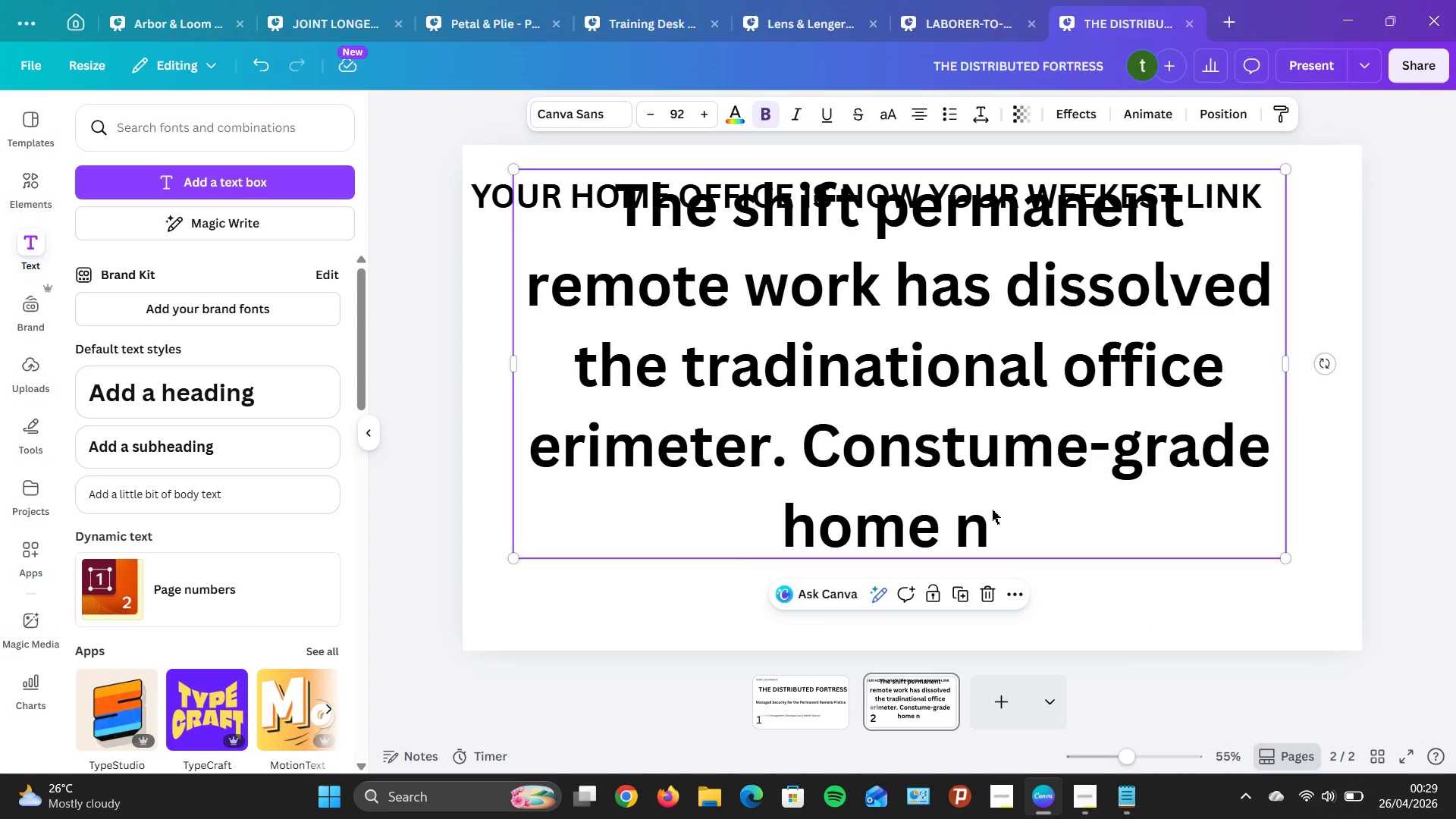 
double_click([991, 510])
 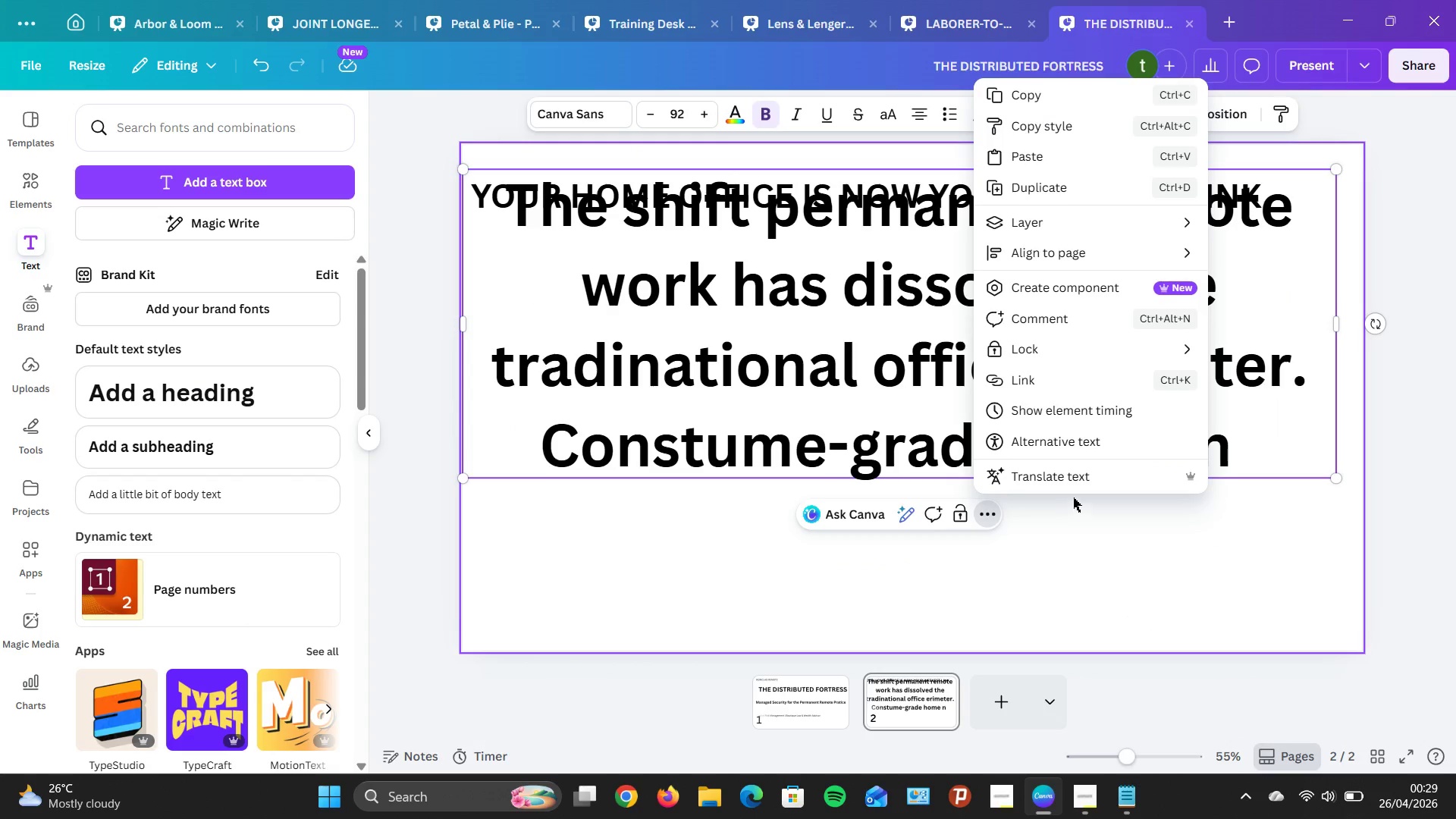 
left_click([1166, 528])
 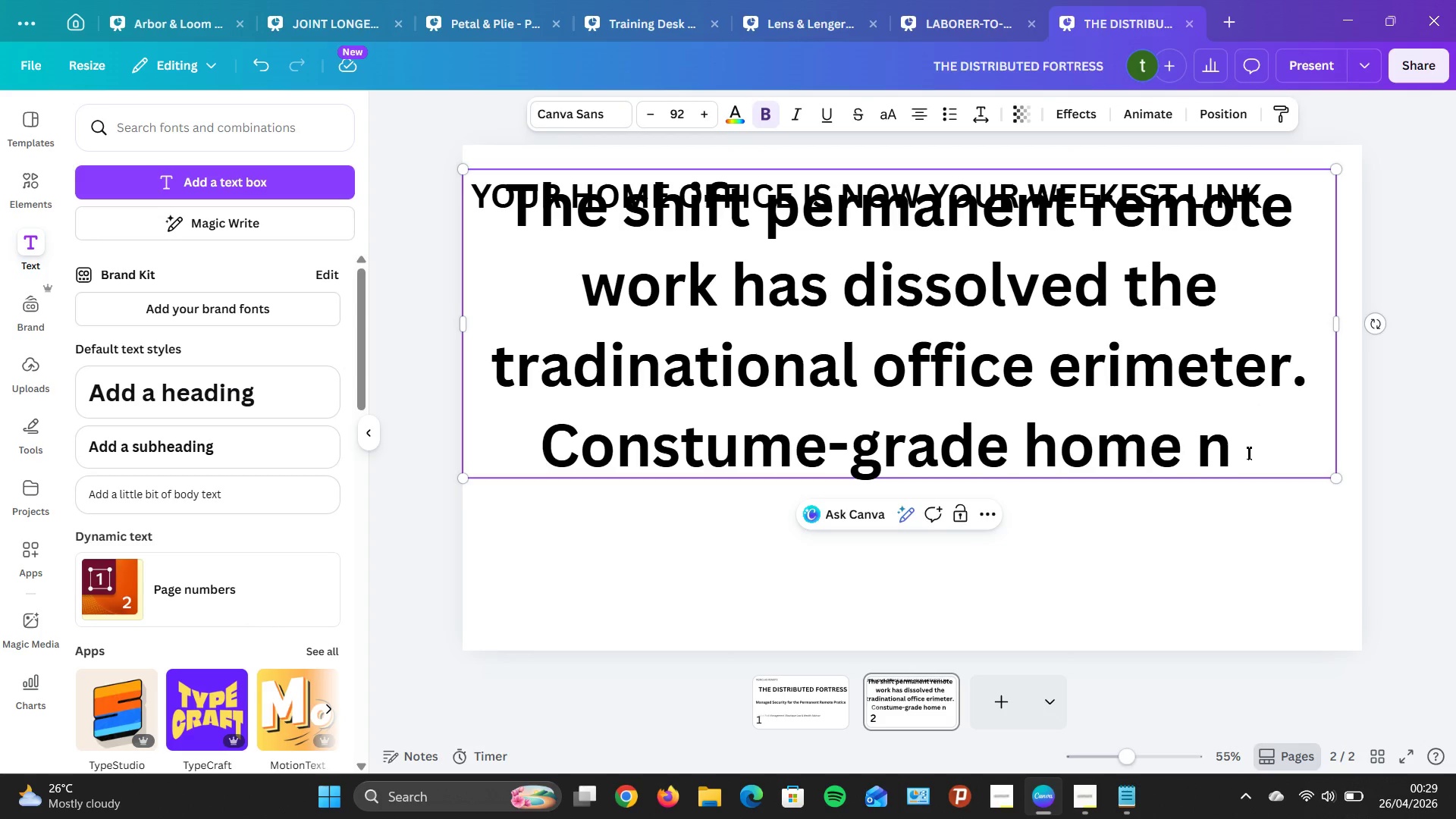 
wait(6.55)
 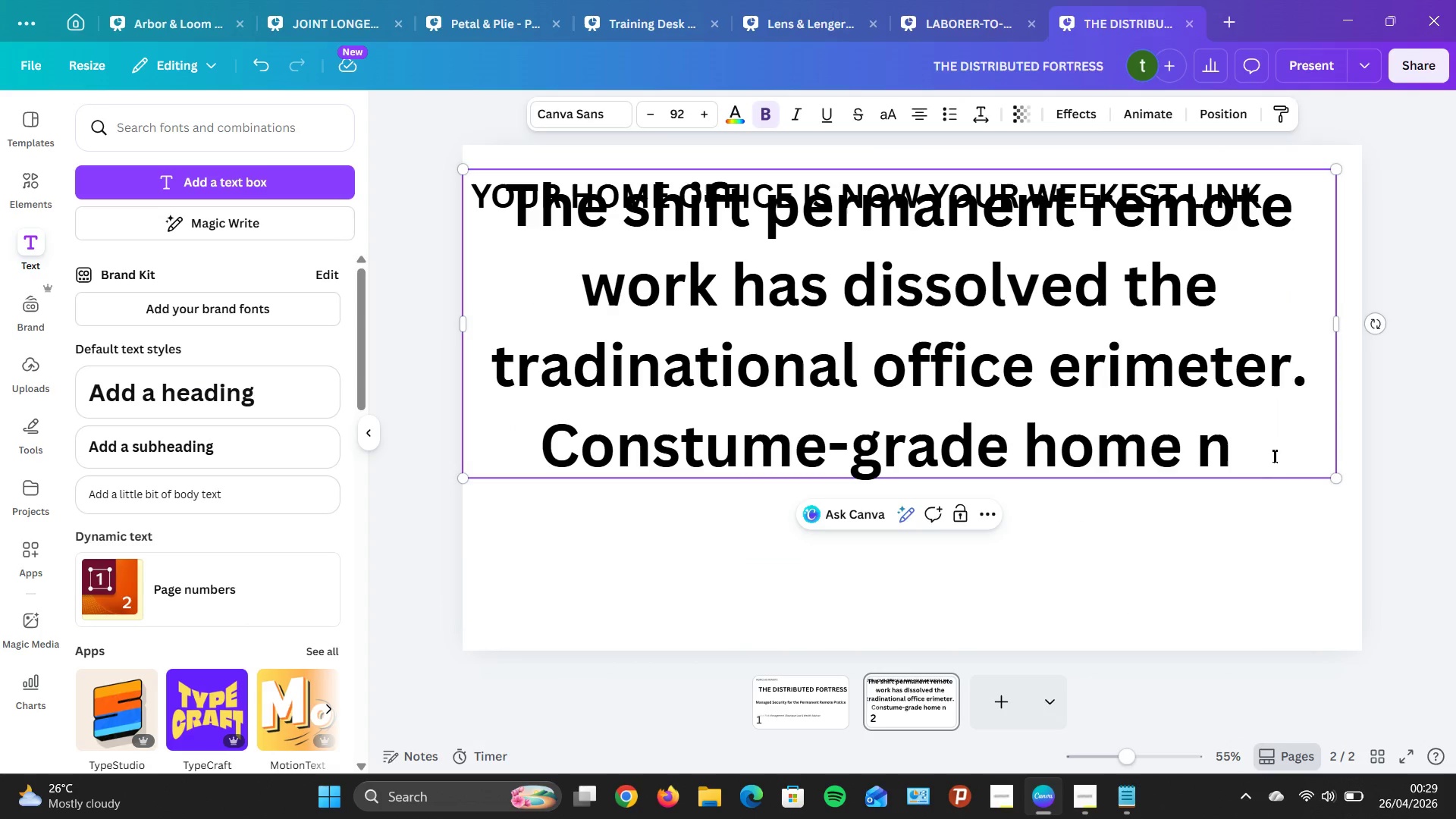 
key(Backspace)
 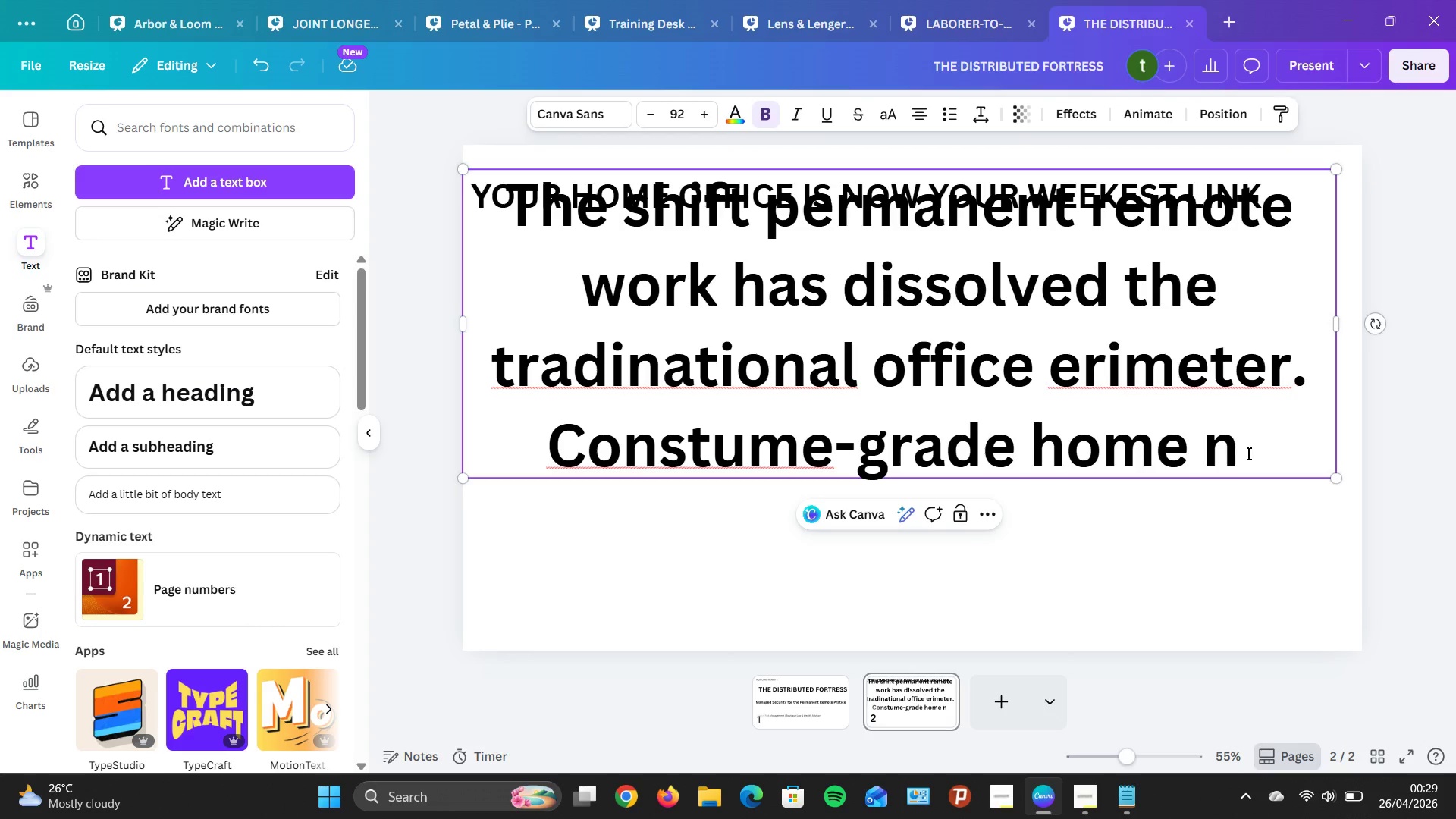 
key(Backspace)
type(etworks, personal devices, and unmanaged cloud access now represent the single largest unaddresed liabily for boutigue law firm)
 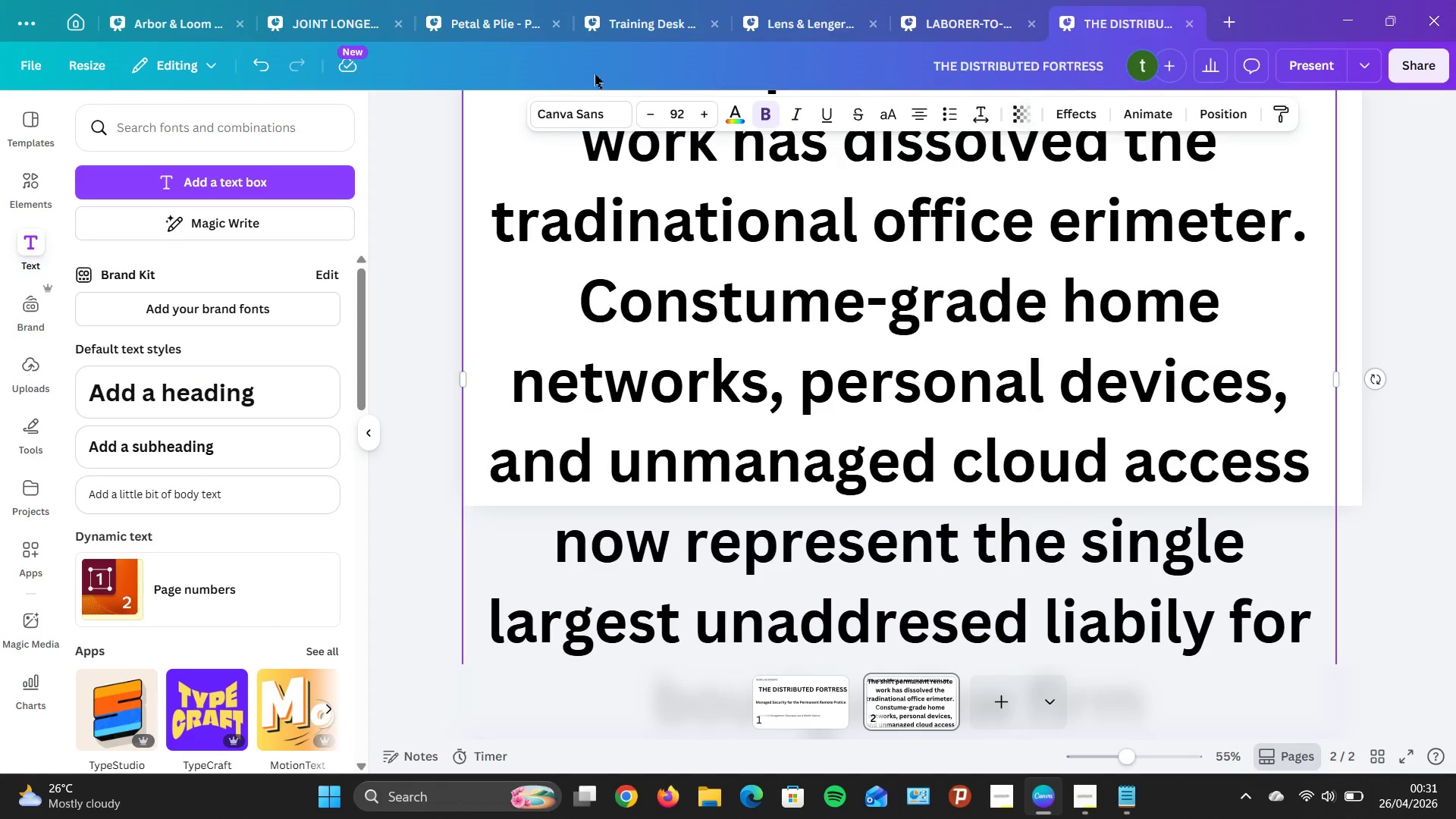 
wait(5.5)
 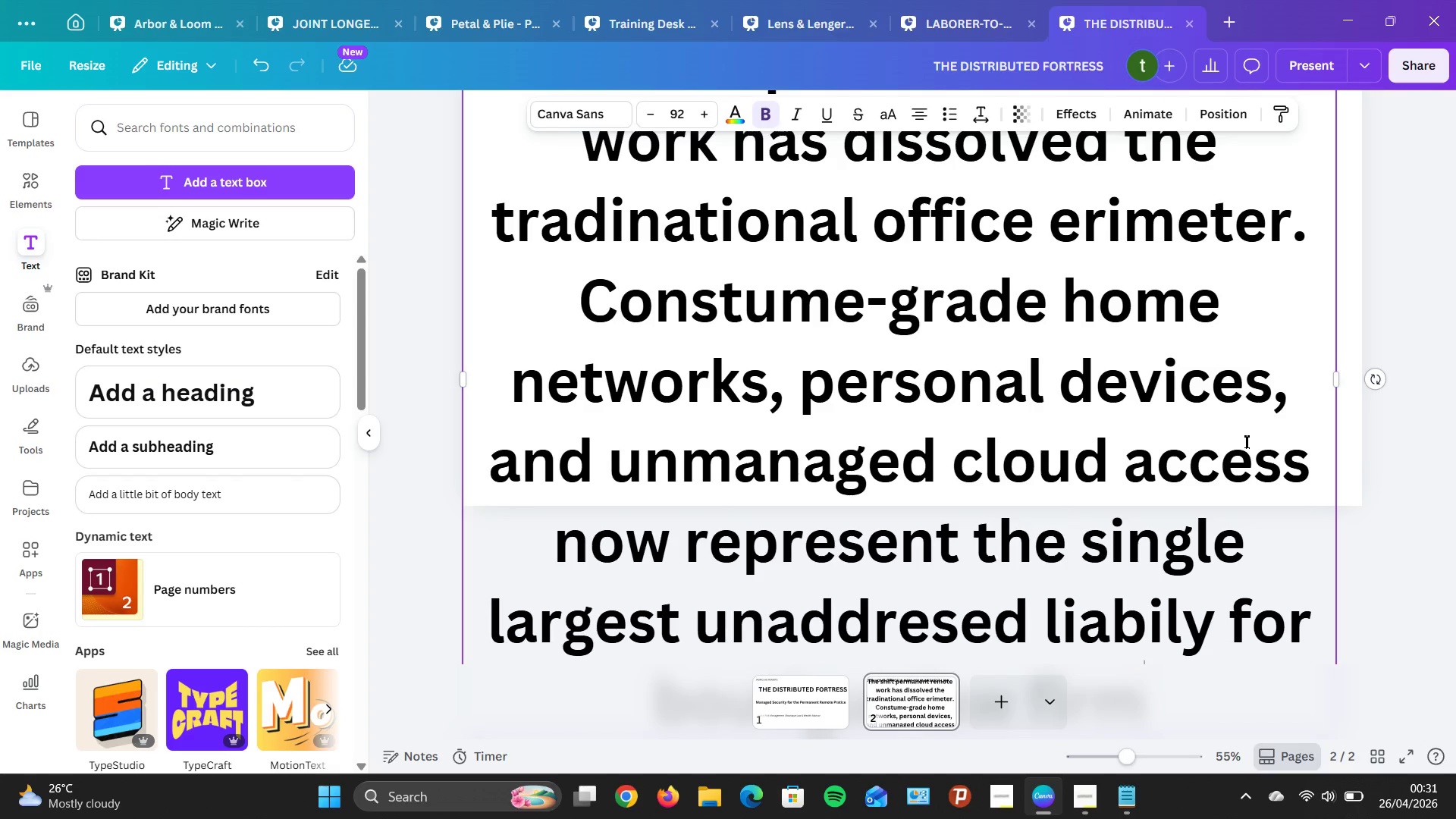 
double_click([648, 121])
 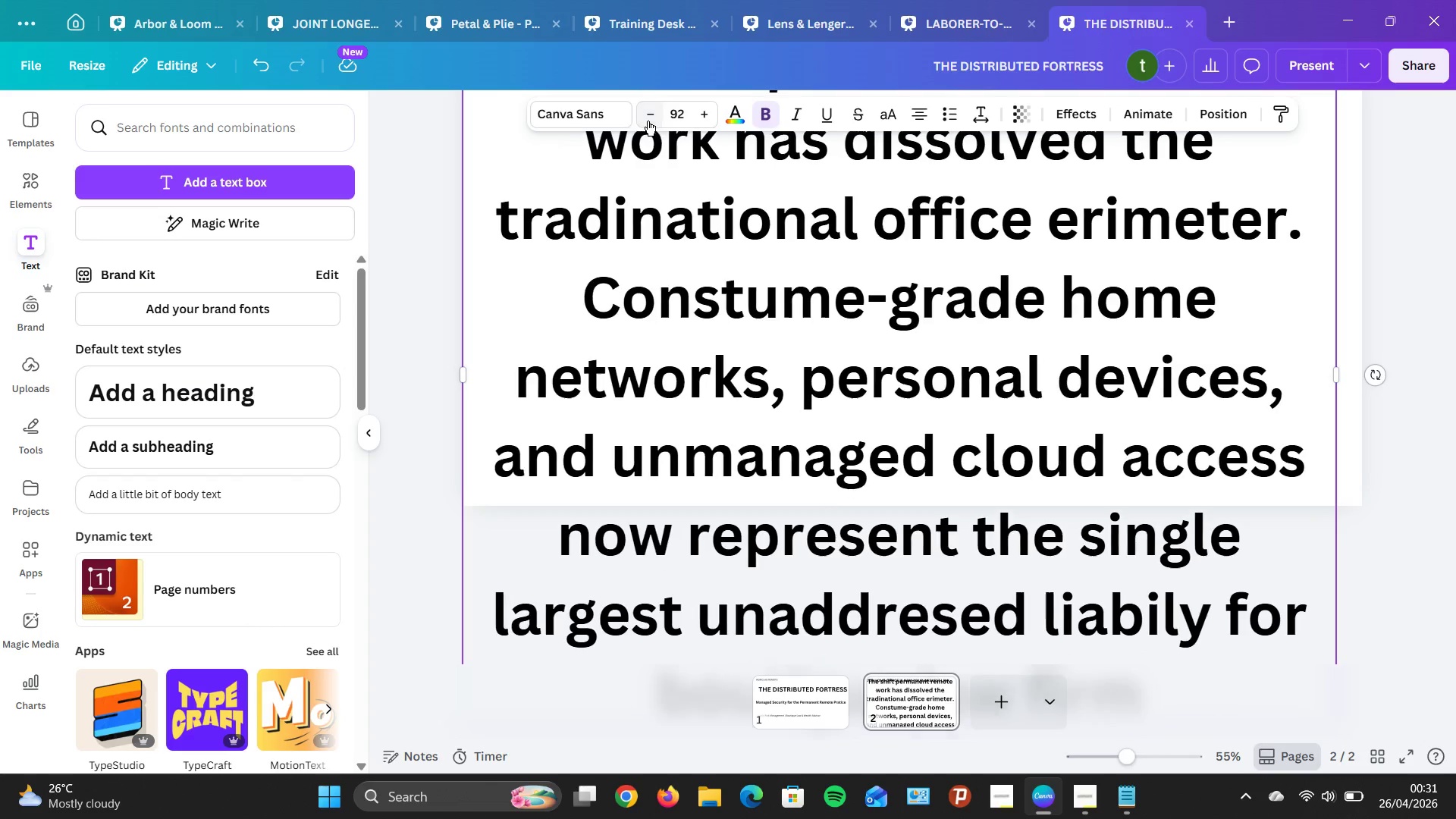 
triple_click([648, 121])
 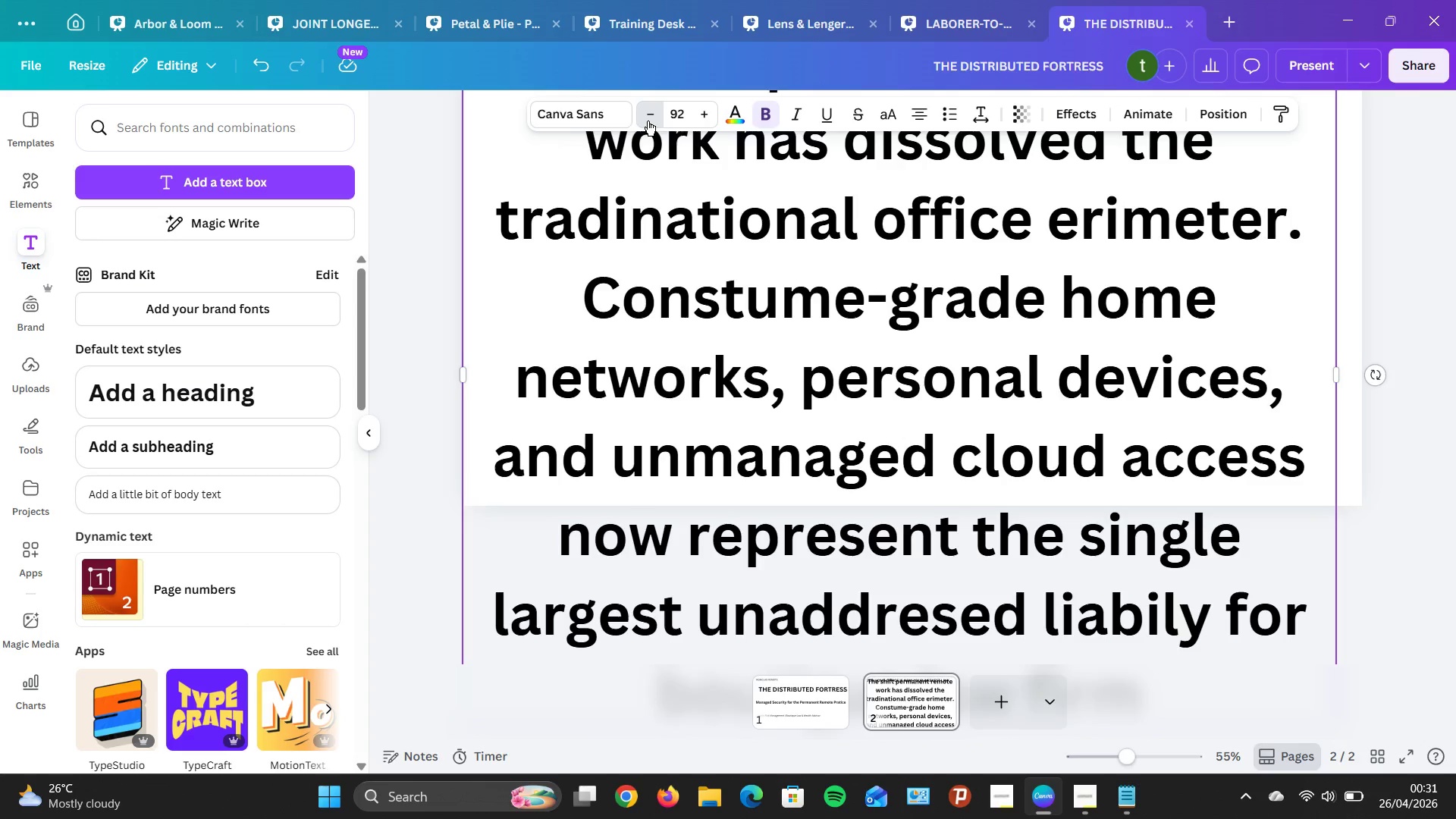 
triple_click([648, 121])
 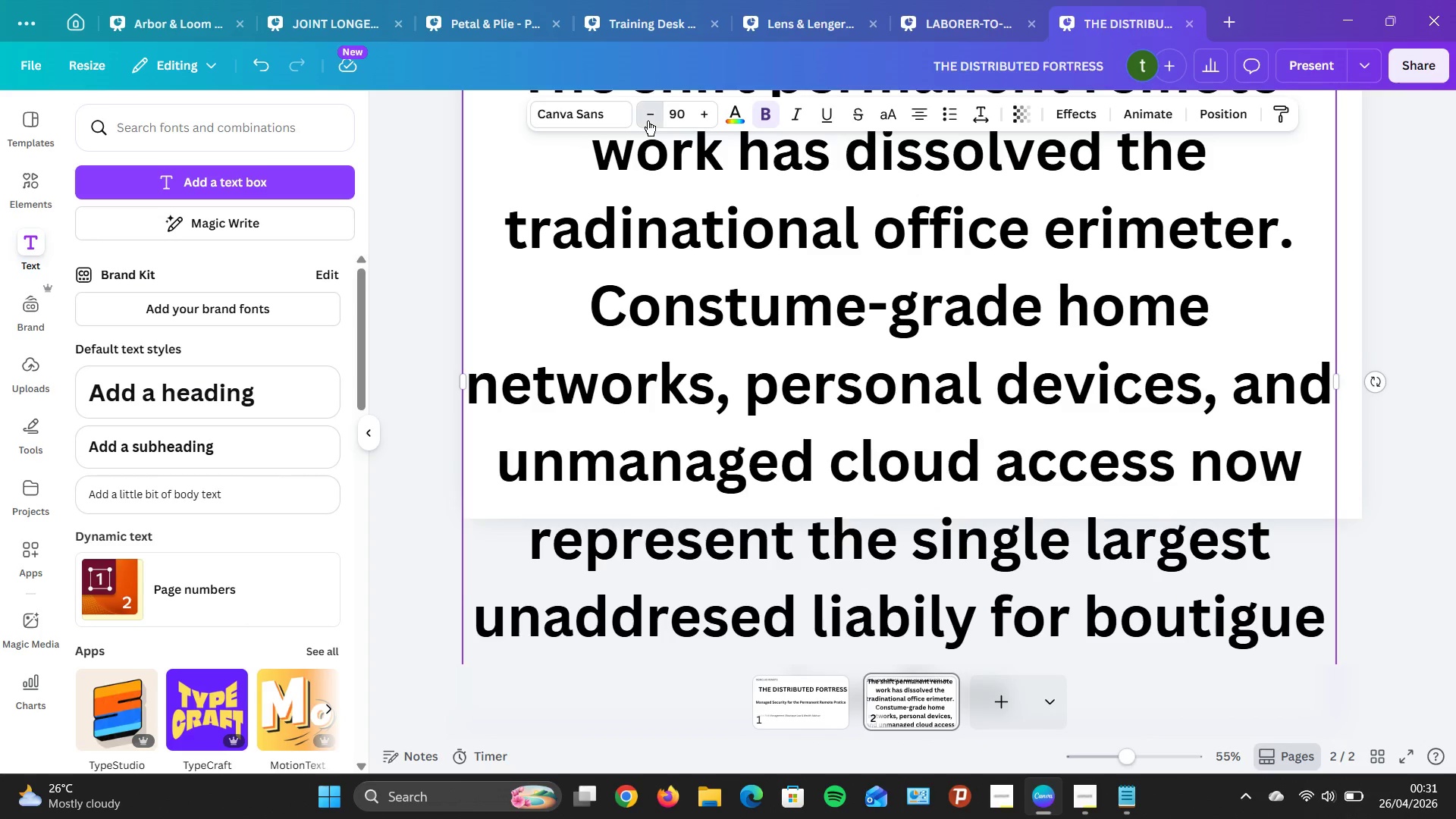 
triple_click([648, 121])
 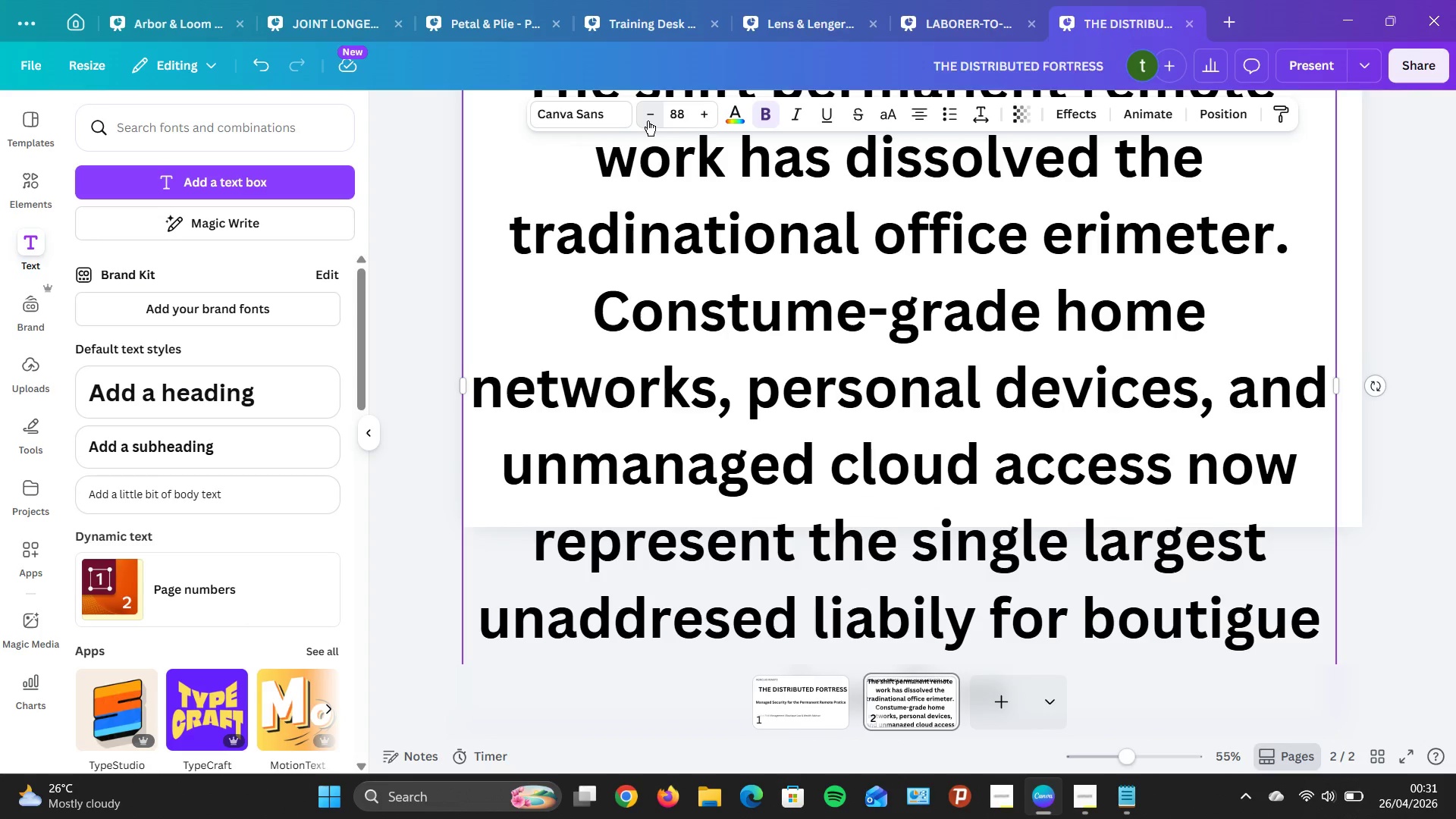 
triple_click([648, 121])
 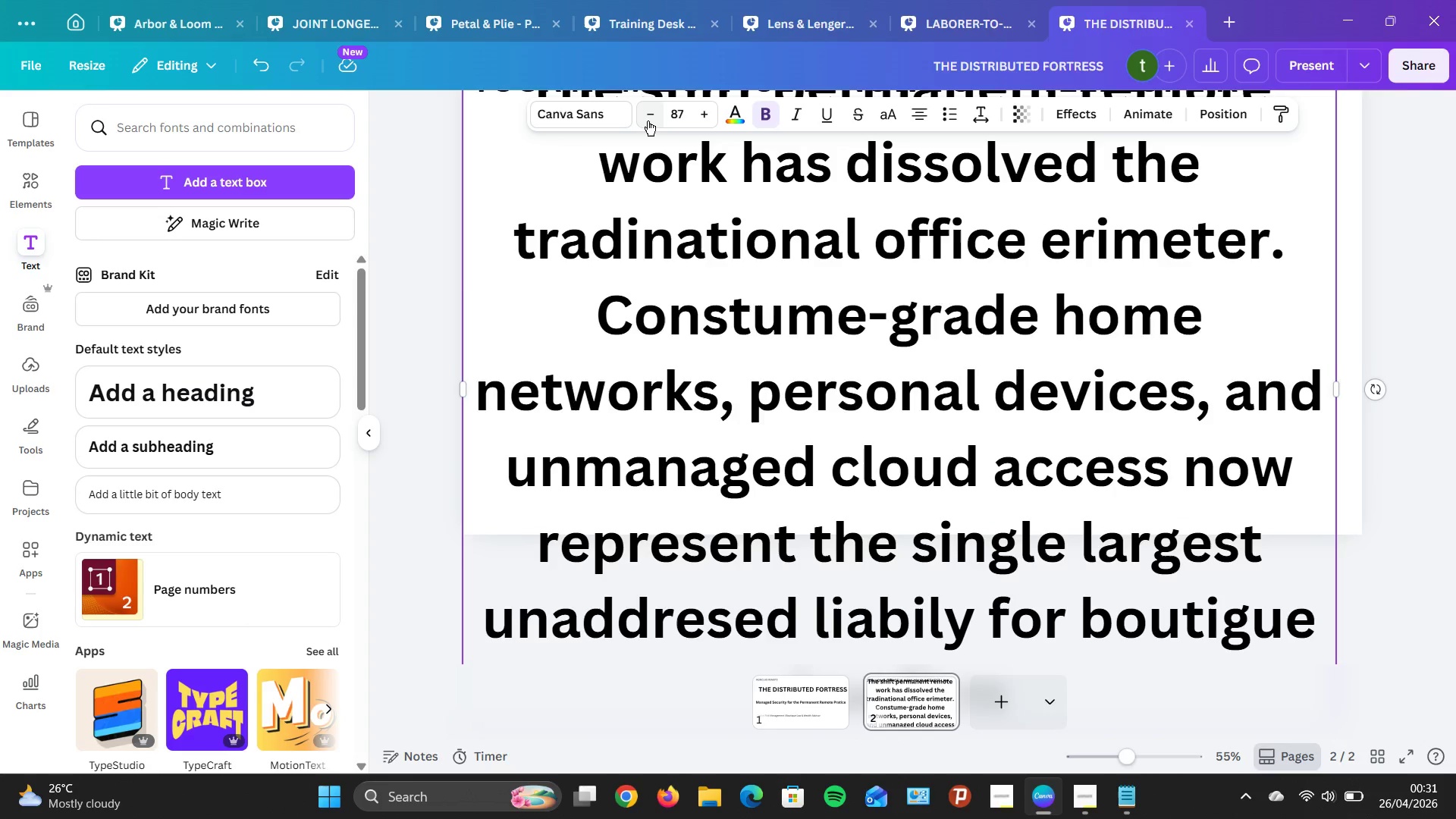 
triple_click([648, 121])
 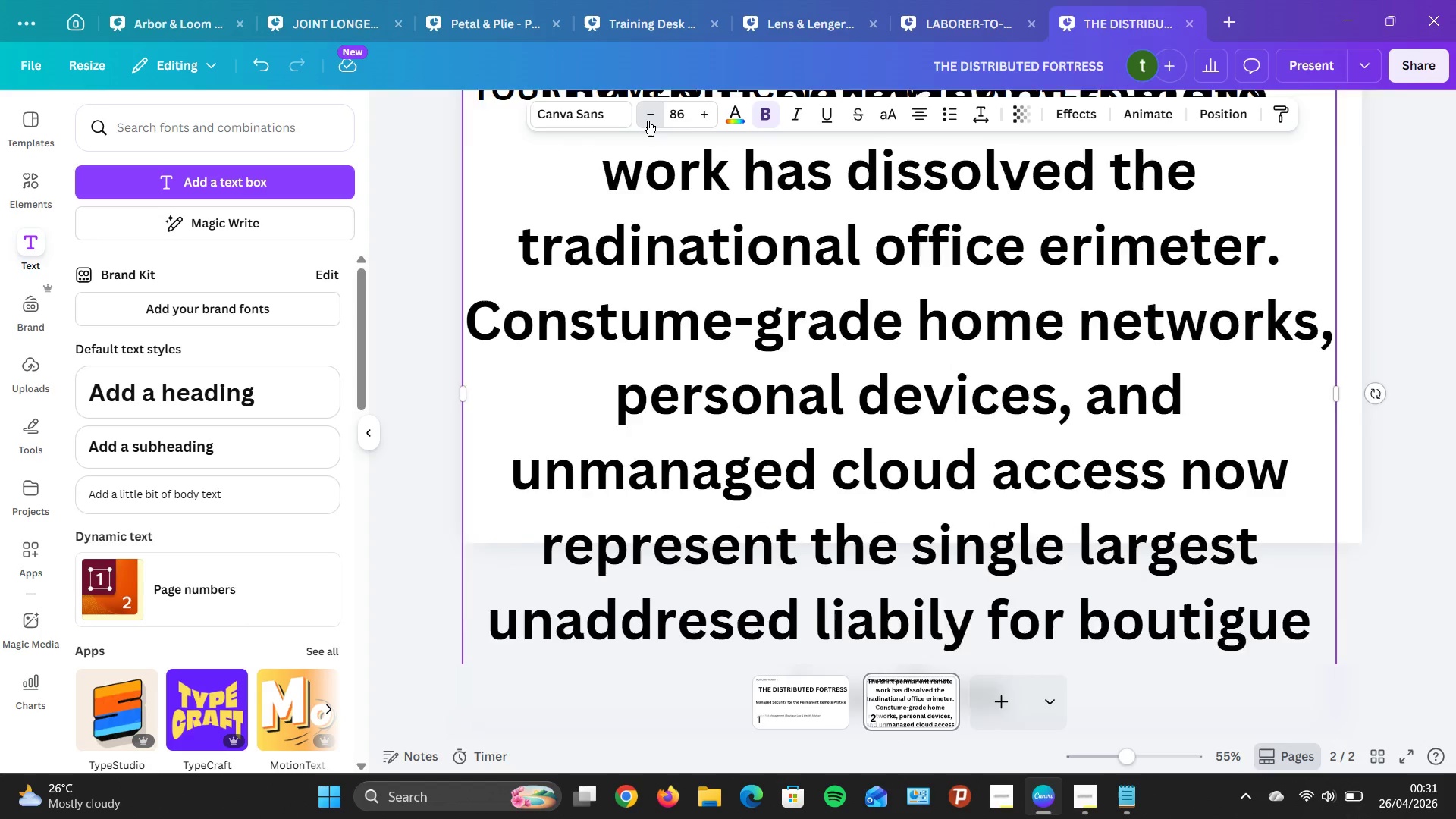 
triple_click([648, 121])
 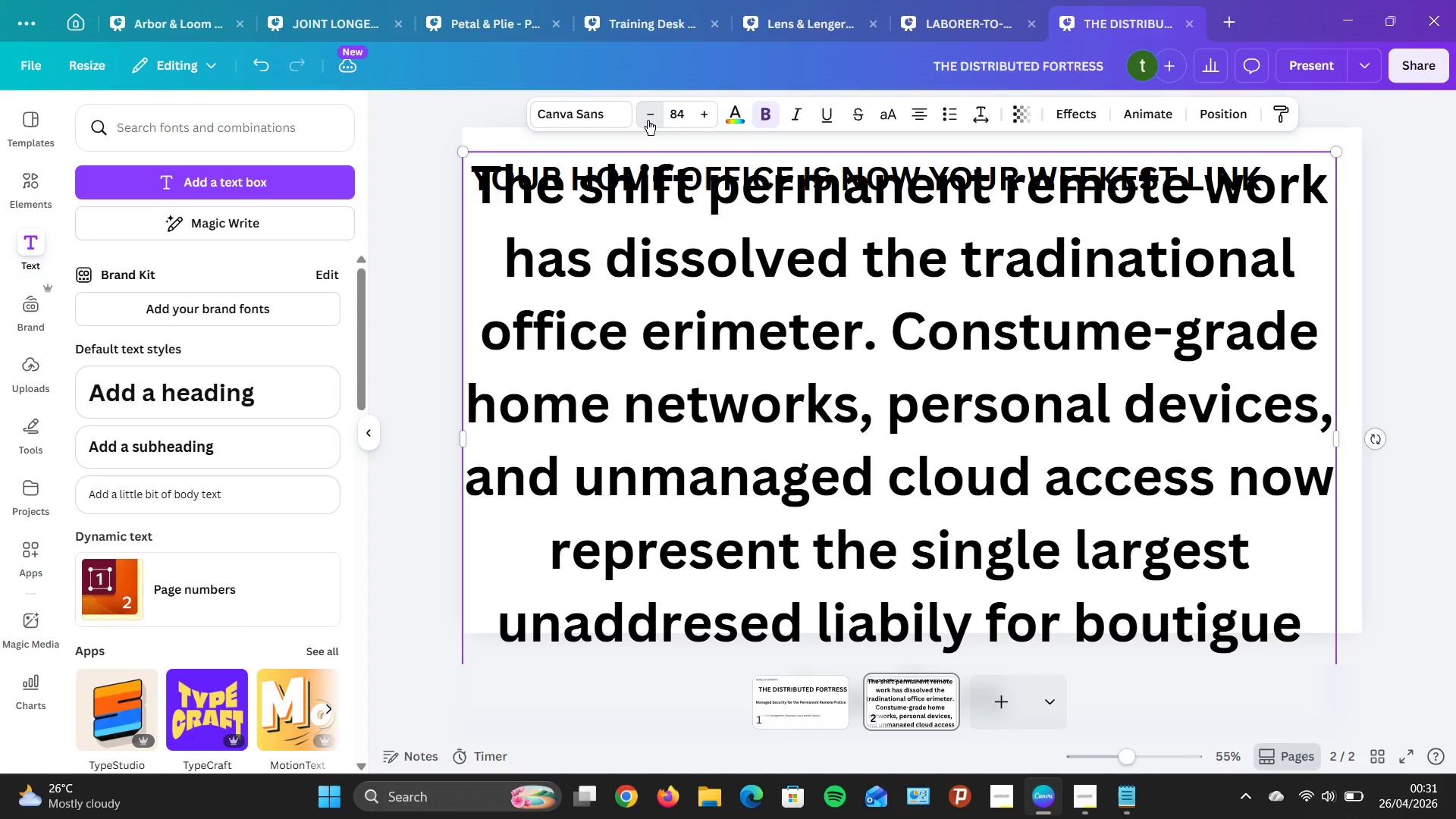 
left_click_drag(start_coordinate=[648, 121], to_coordinate=[651, 123])
 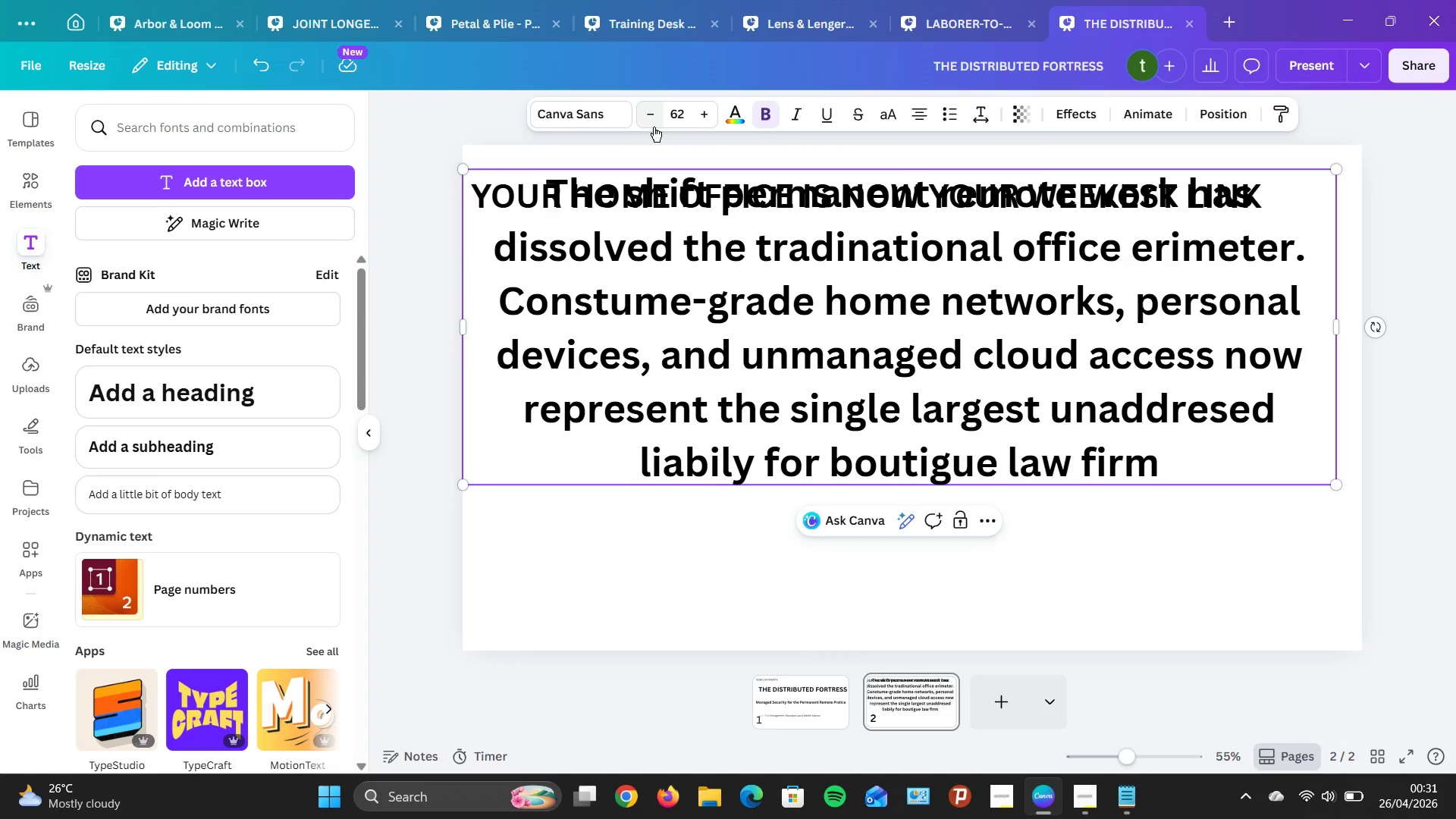 
double_click([654, 127])
 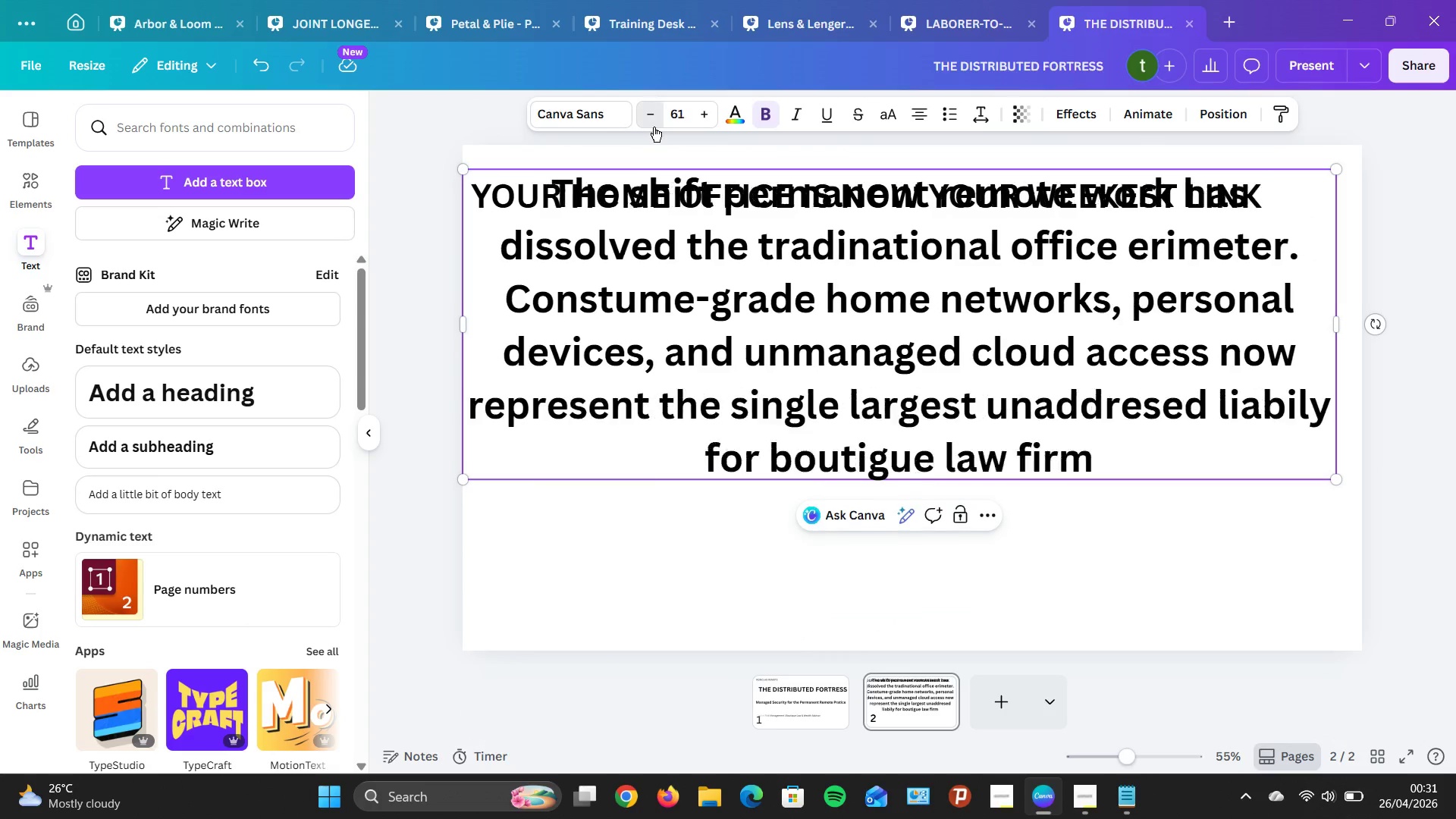 
triple_click([654, 127])
 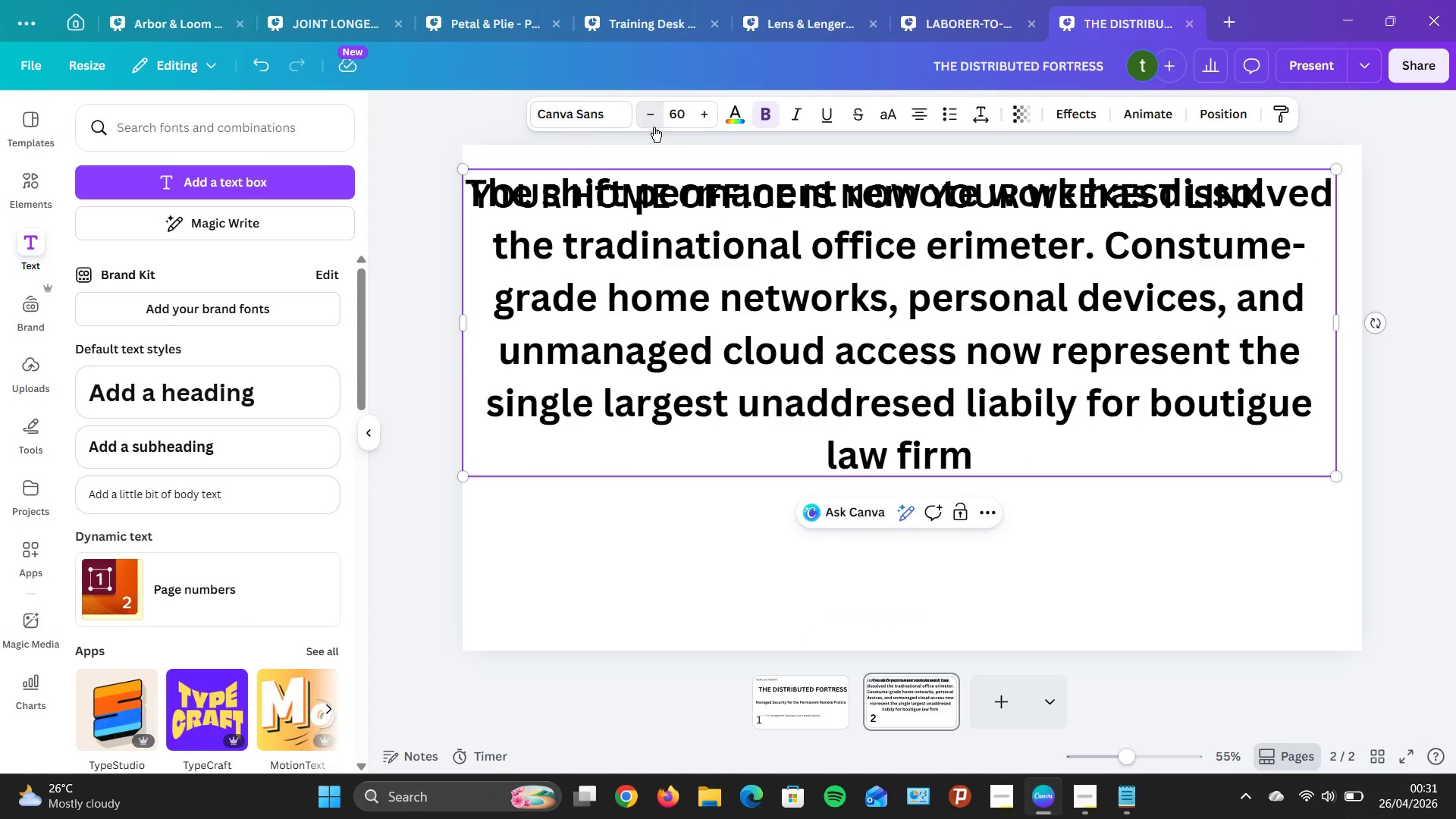 
triple_click([654, 127])
 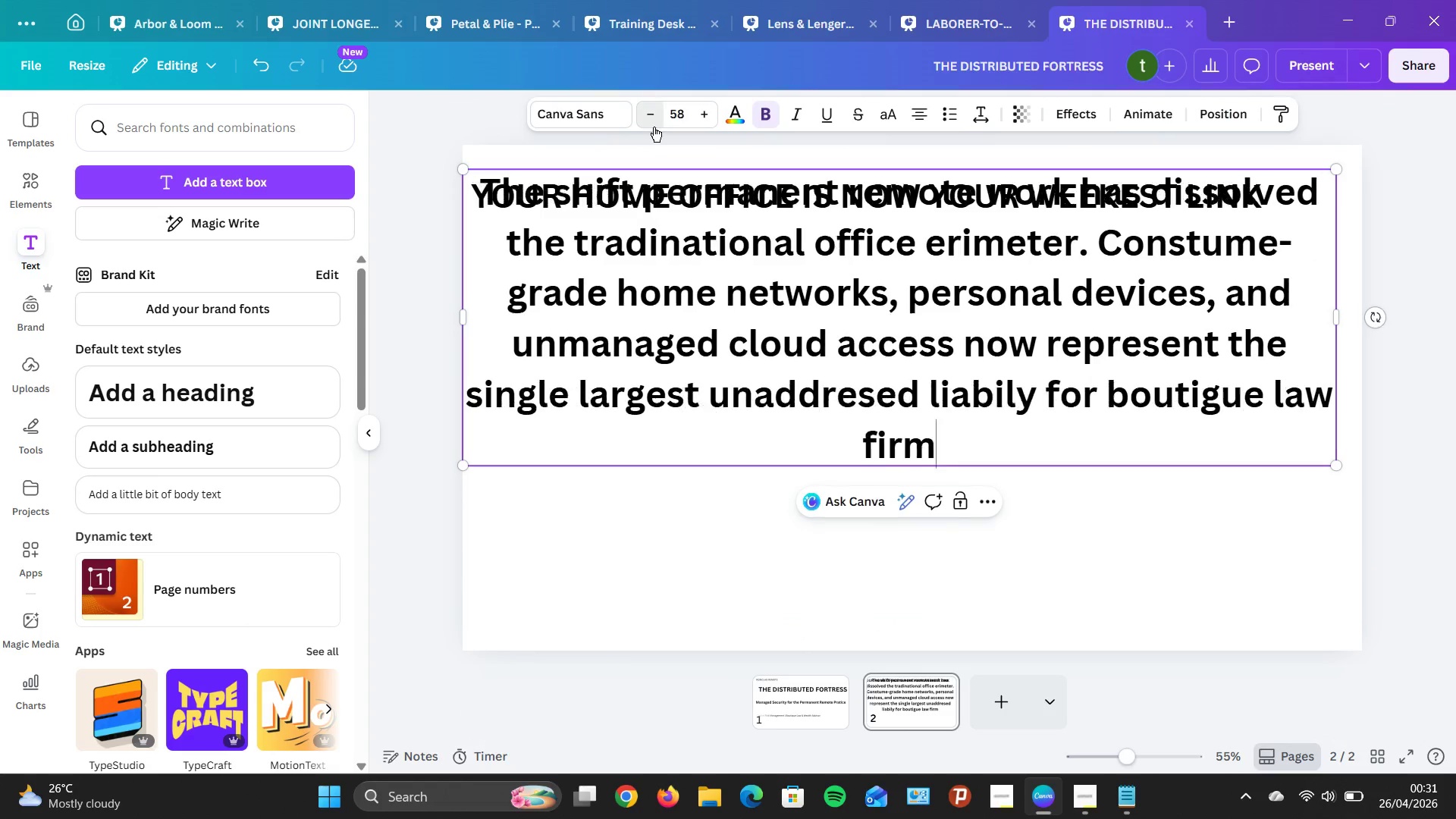 
triple_click([654, 127])
 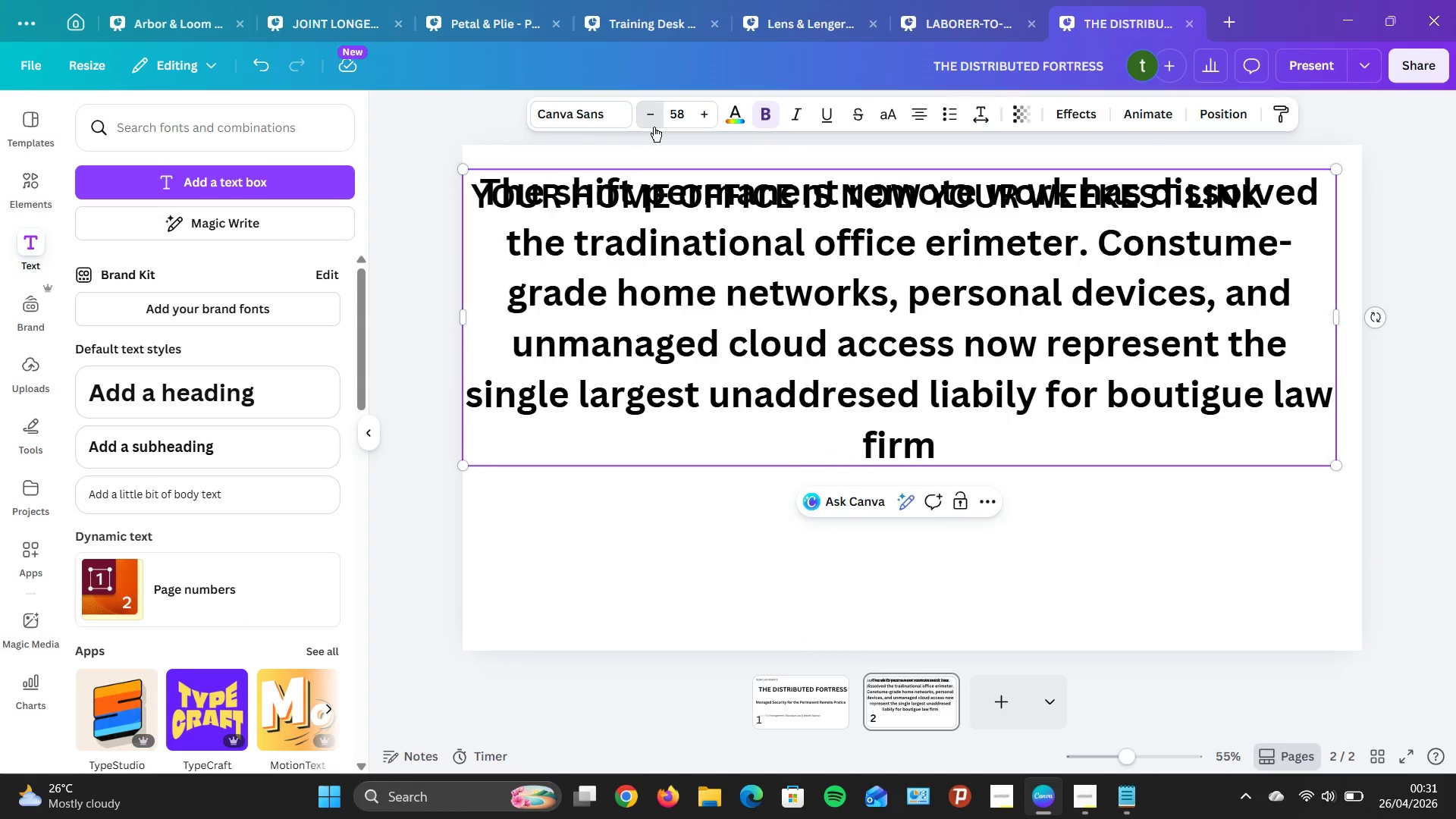 
triple_click([654, 127])
 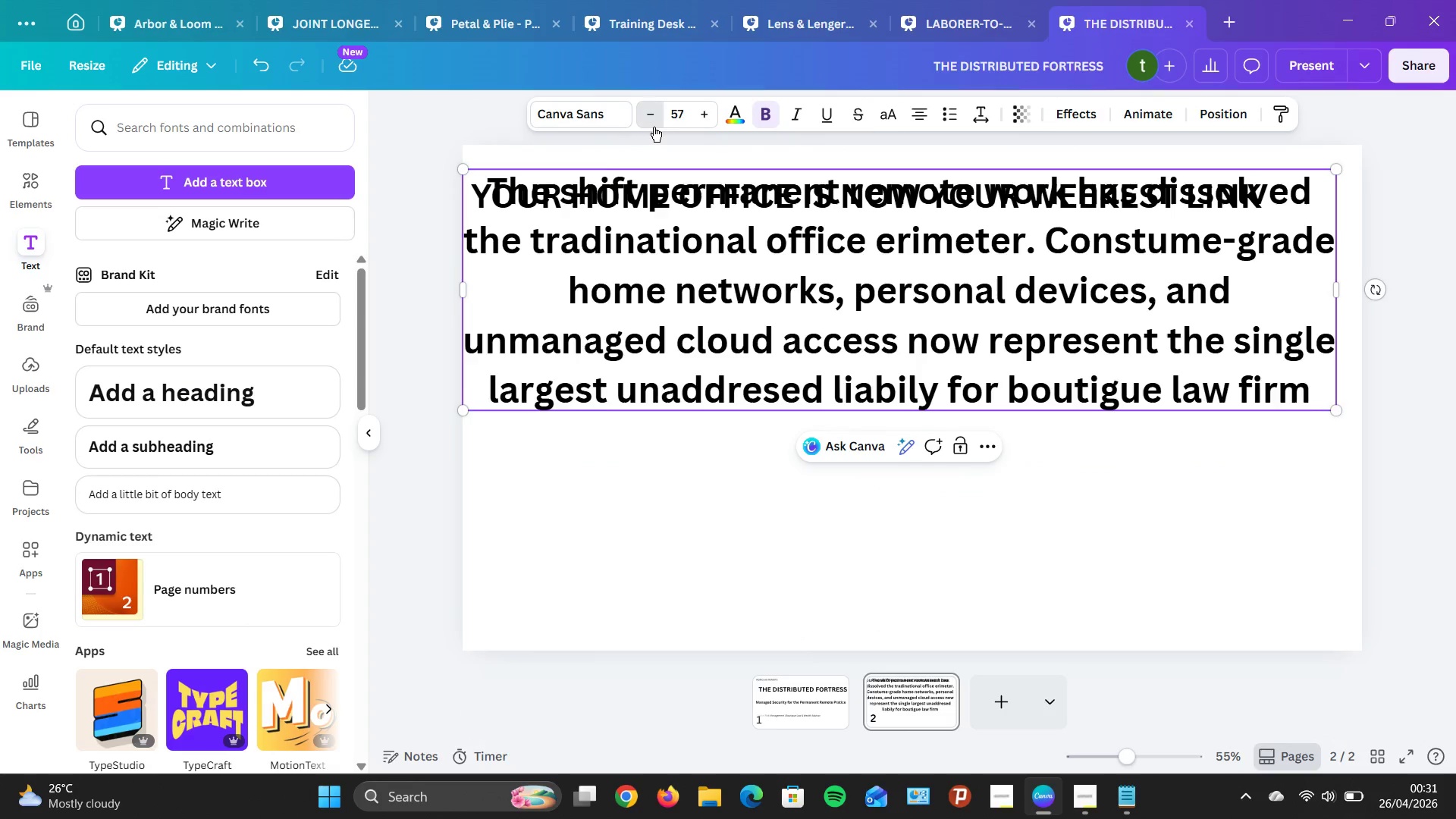 
triple_click([654, 127])
 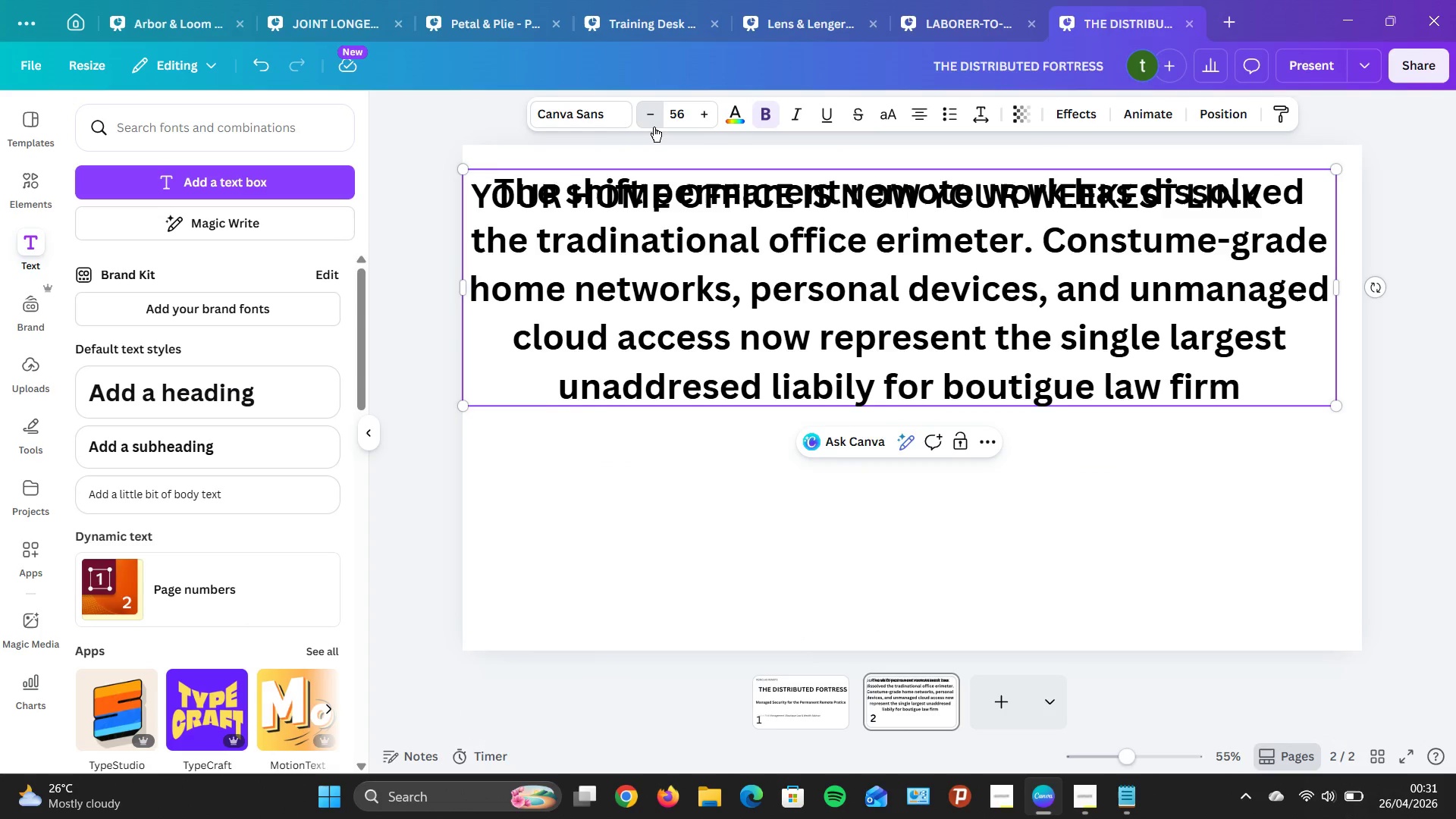 
triple_click([654, 127])
 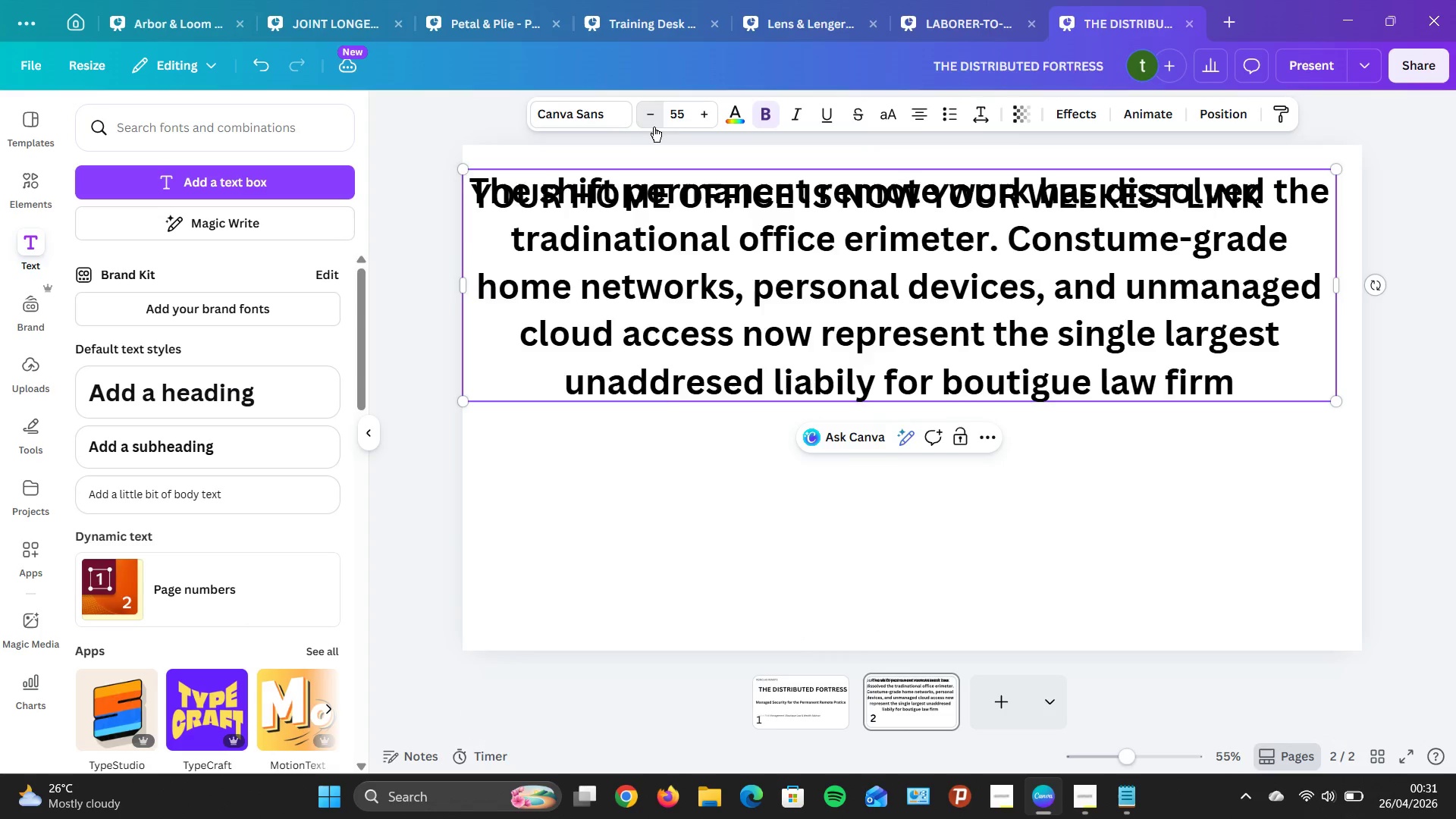 
triple_click([654, 127])
 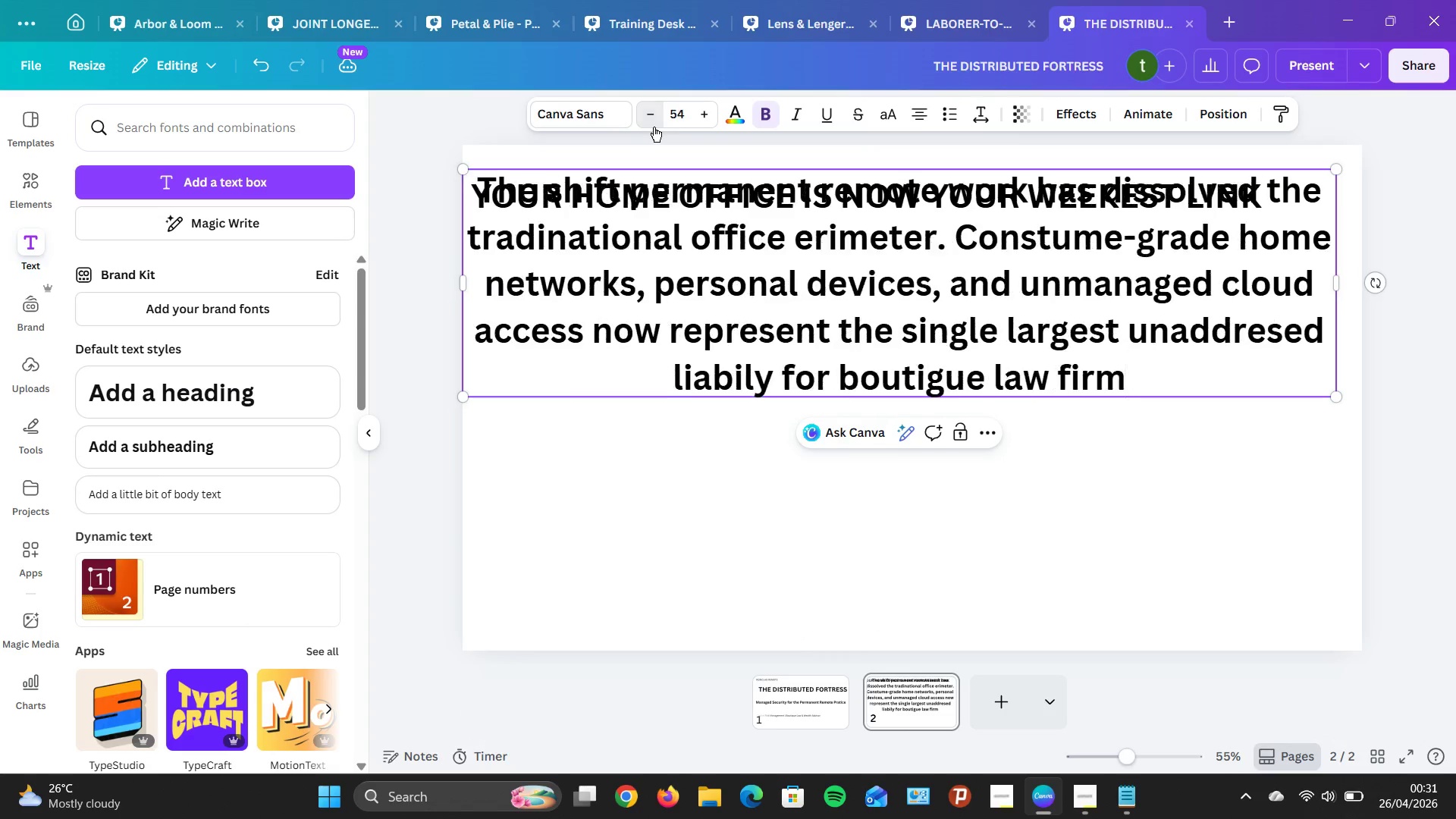 
triple_click([654, 127])
 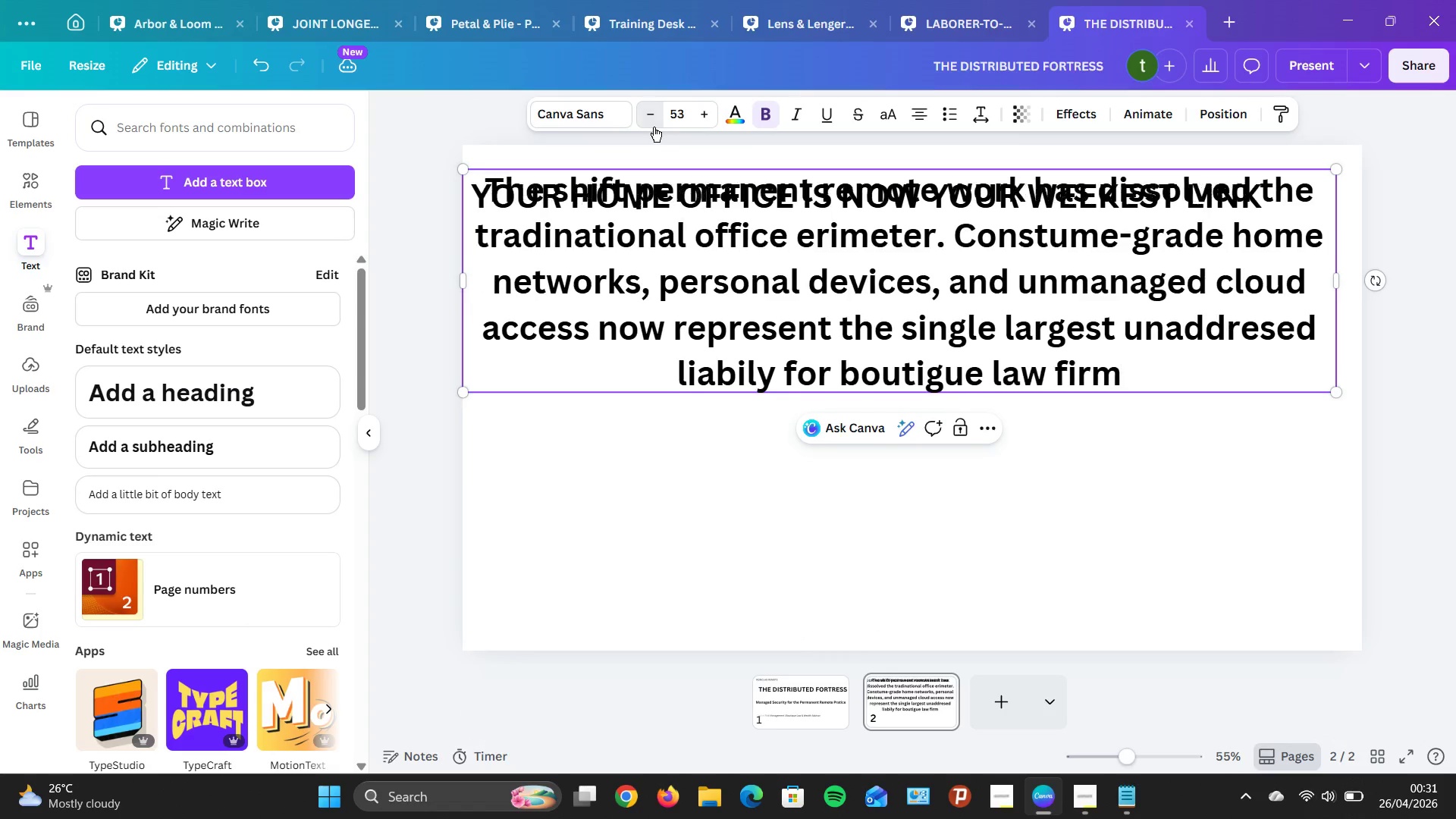 
triple_click([654, 127])
 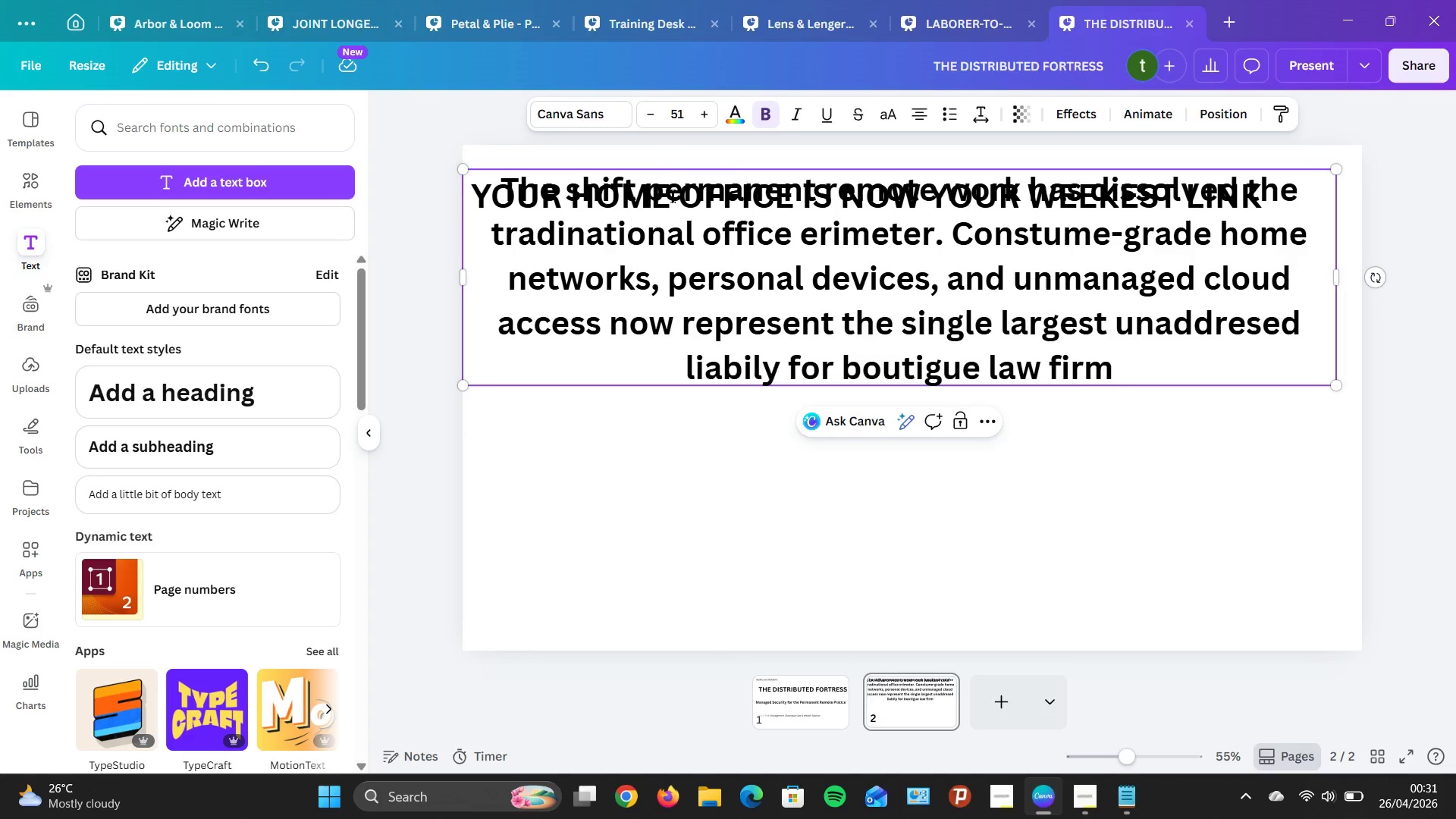 
left_click_drag(start_coordinate=[729, 254], to_coordinate=[722, 311])
 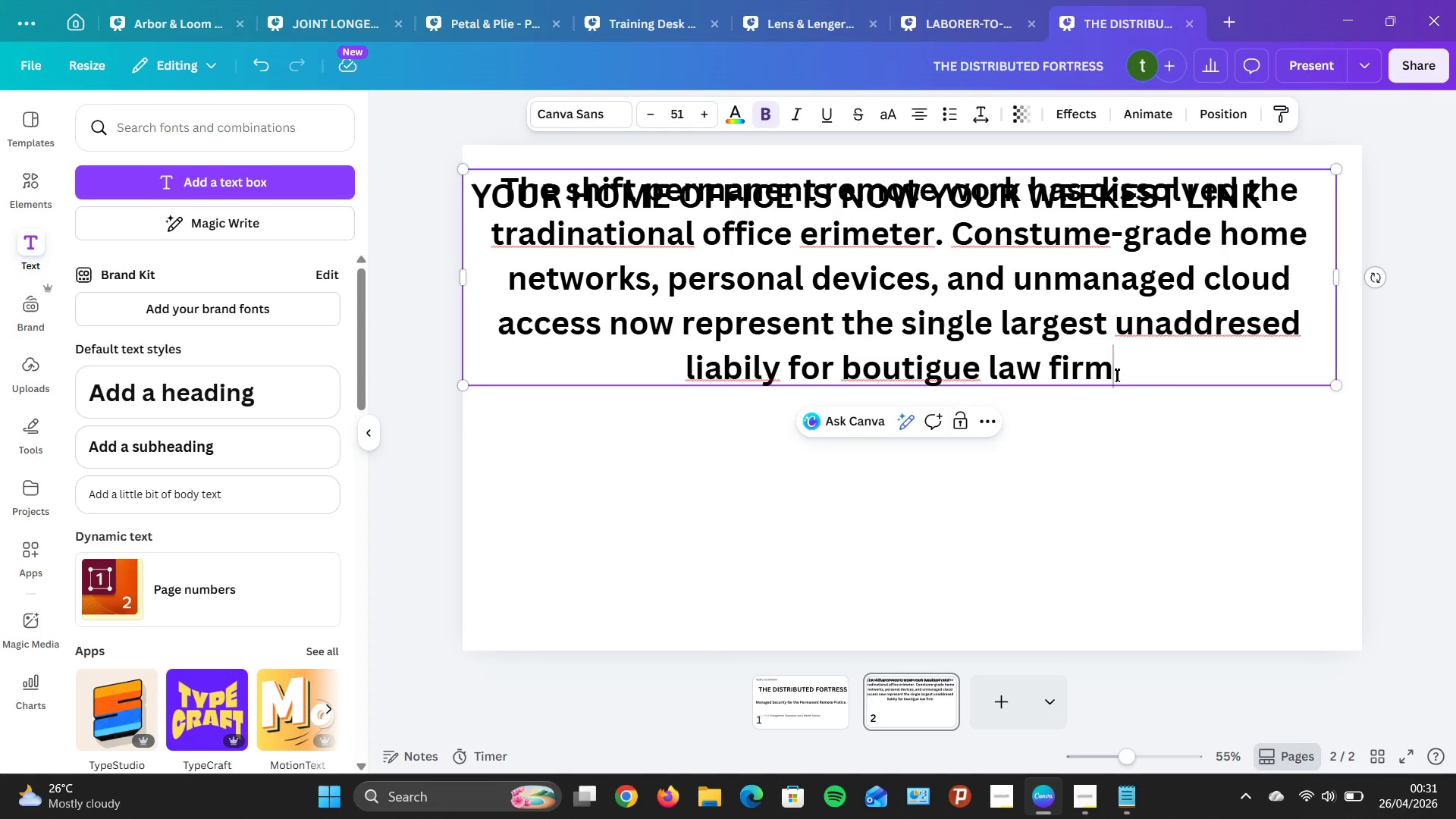 
scroll: coordinate [977, 297], scroll_direction: up, amount: 3.0
 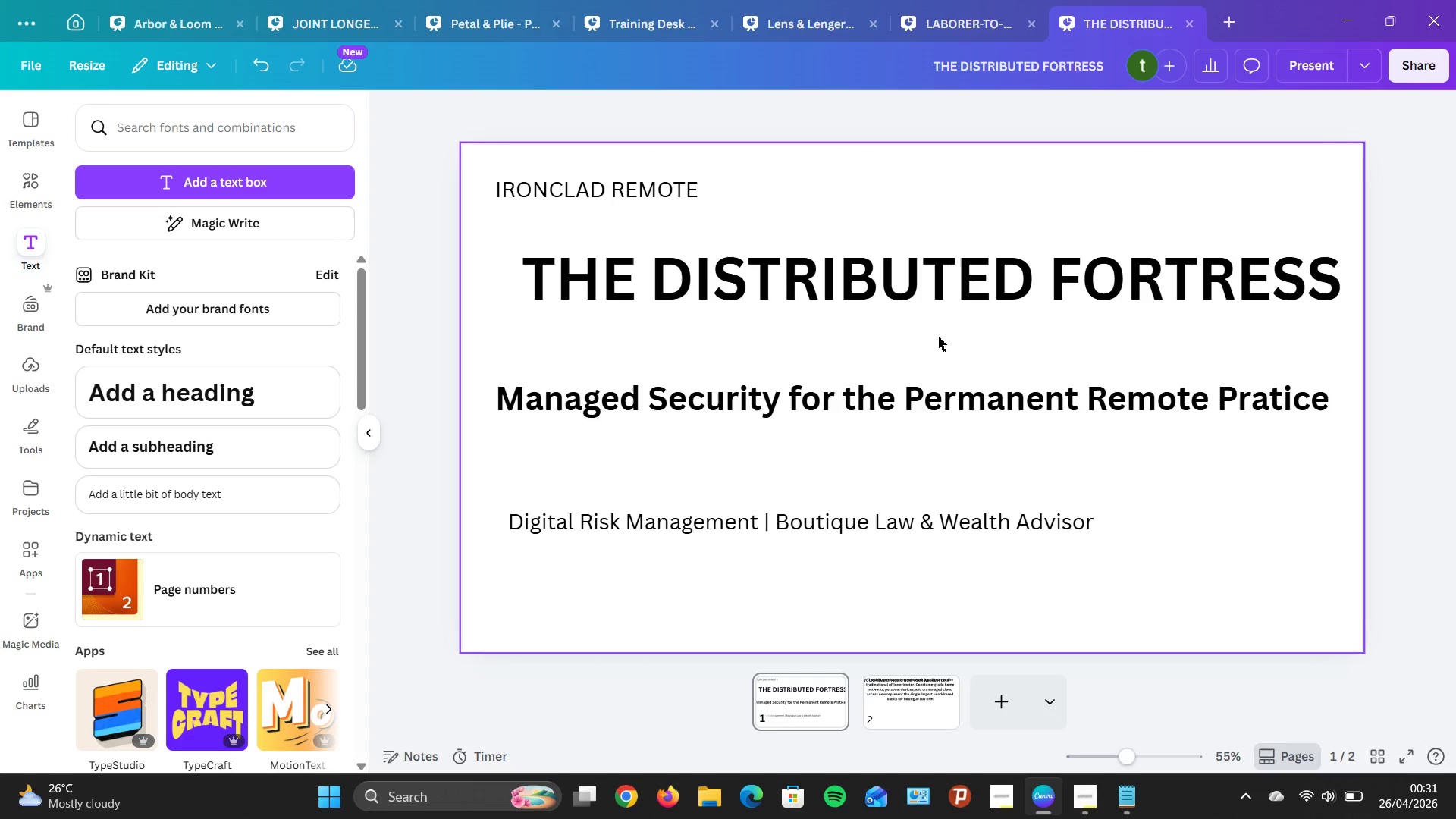 
scroll: coordinate [938, 337], scroll_direction: down, amount: 2.0
 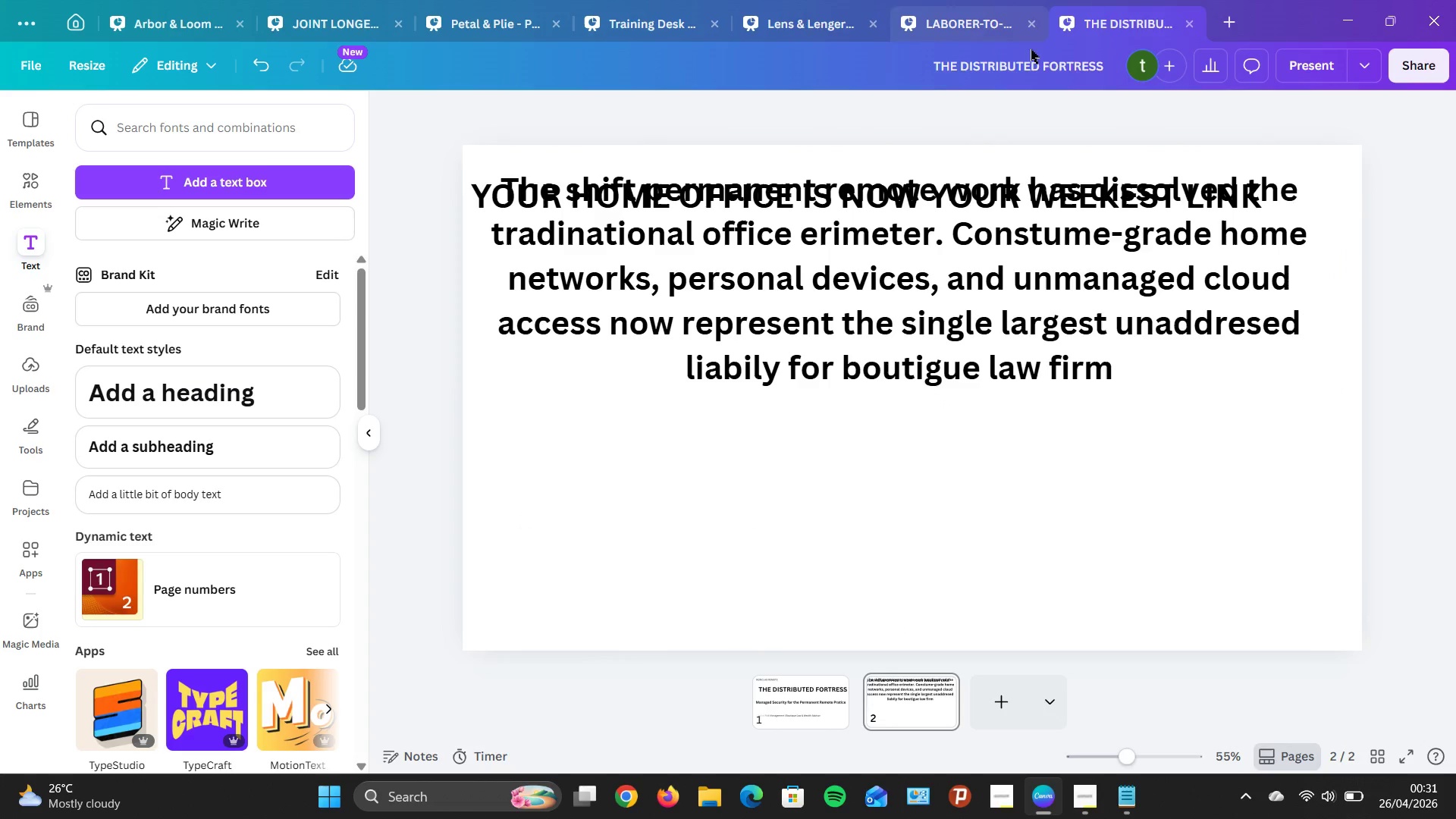 
left_click_drag(start_coordinate=[993, 252], to_coordinate=[998, 300])
 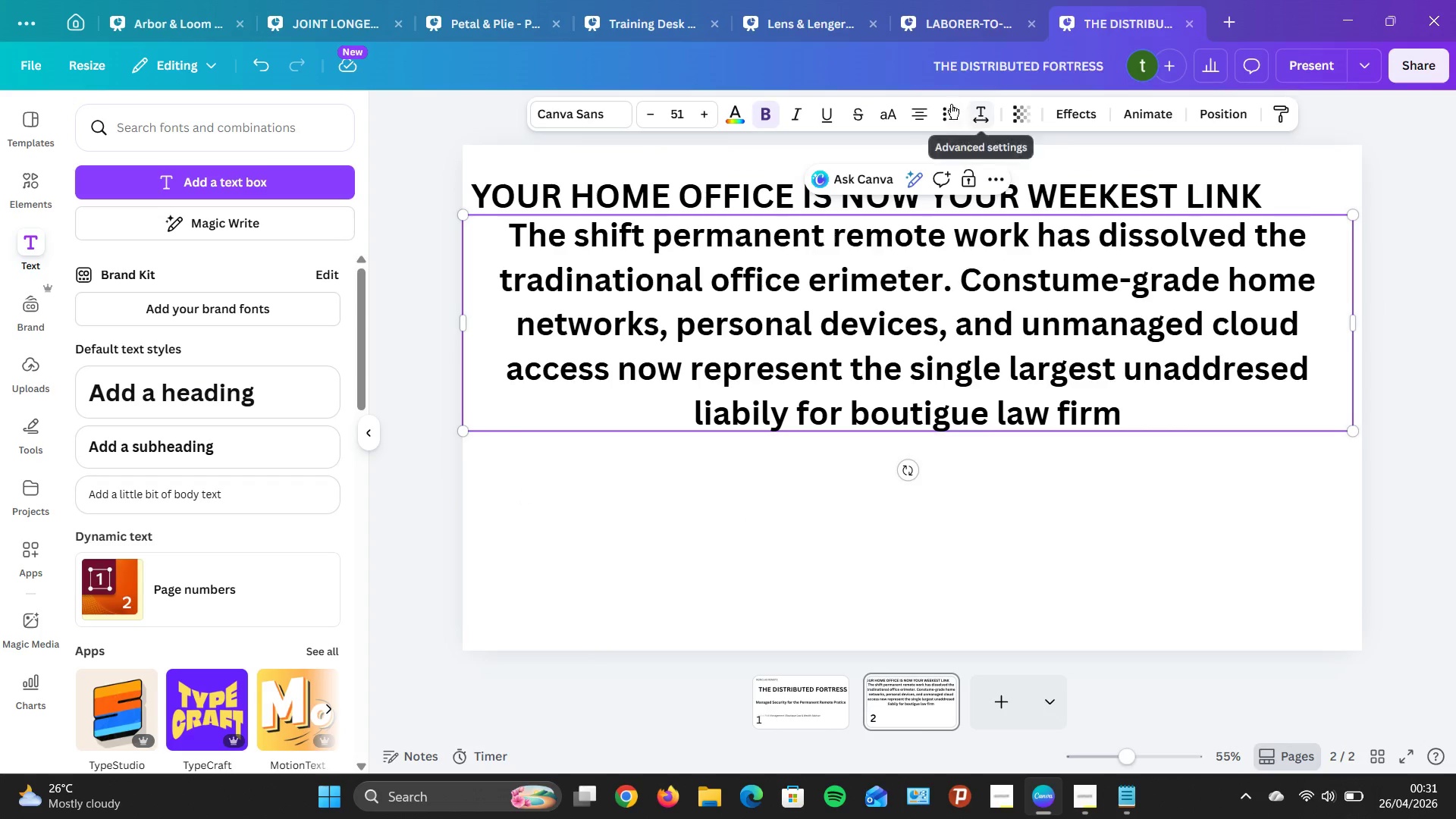 
left_click([924, 117])
 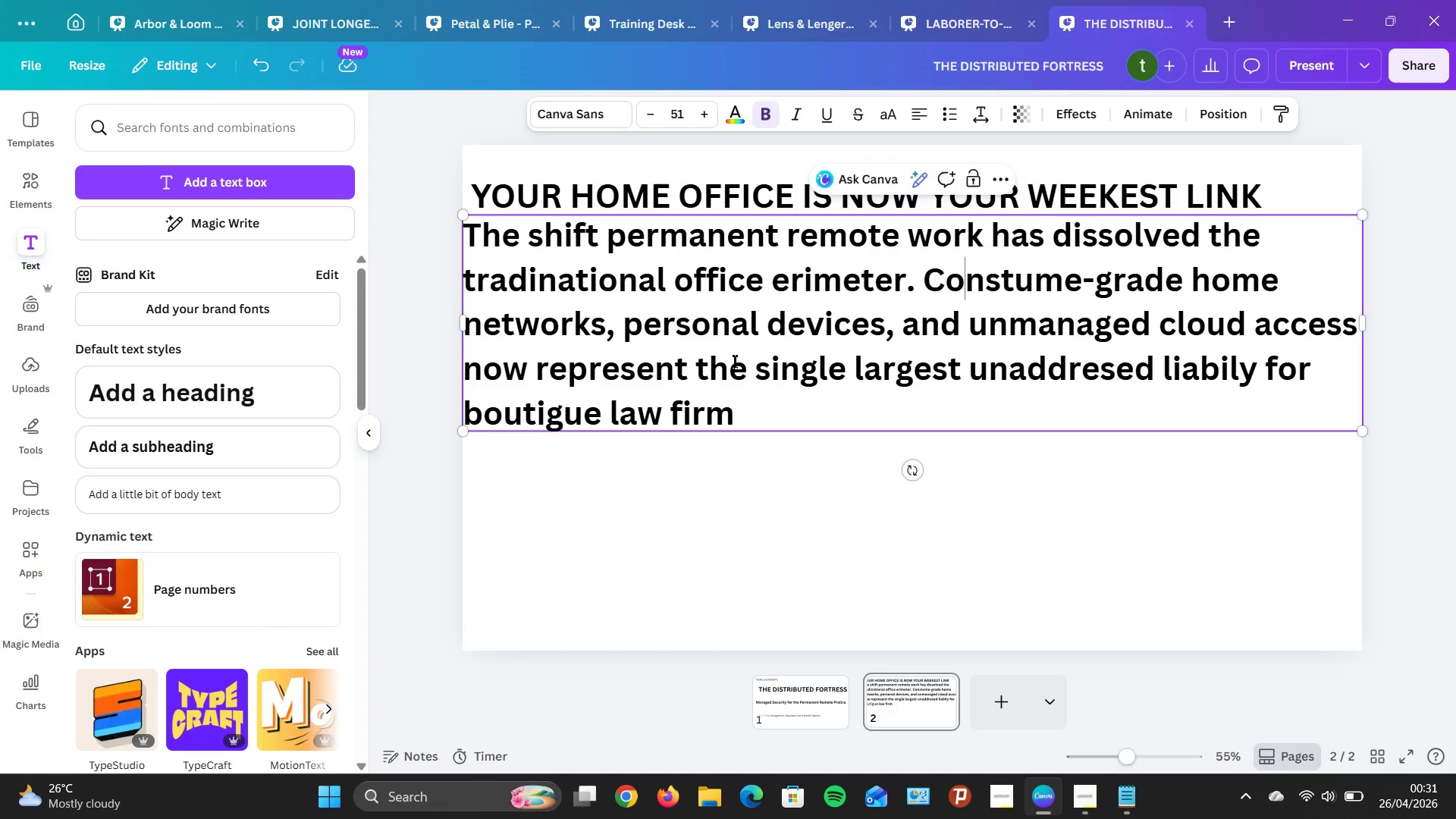 
left_click_drag(start_coordinate=[753, 422], to_coordinate=[757, 416])
 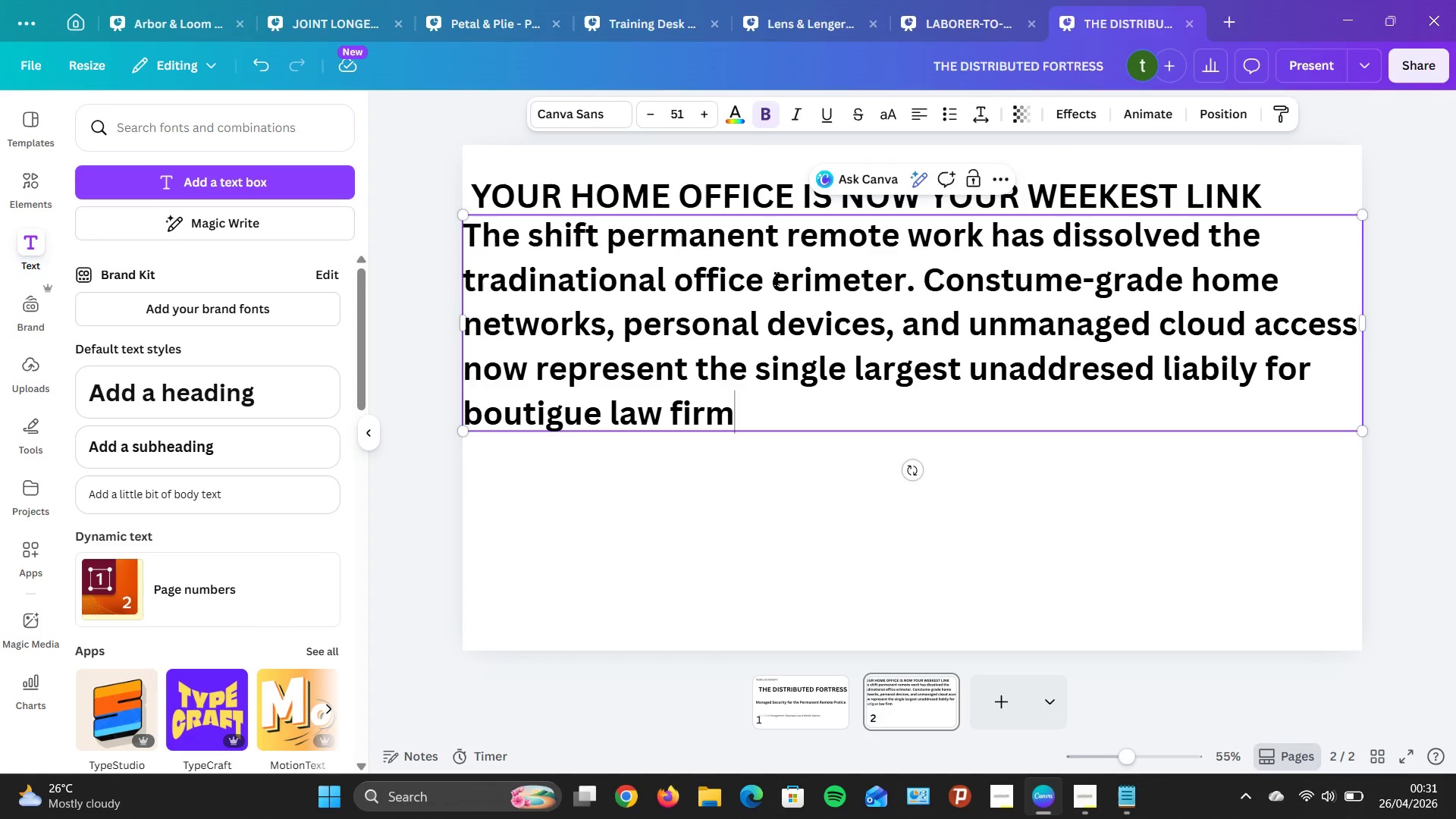 
key(Comma)
 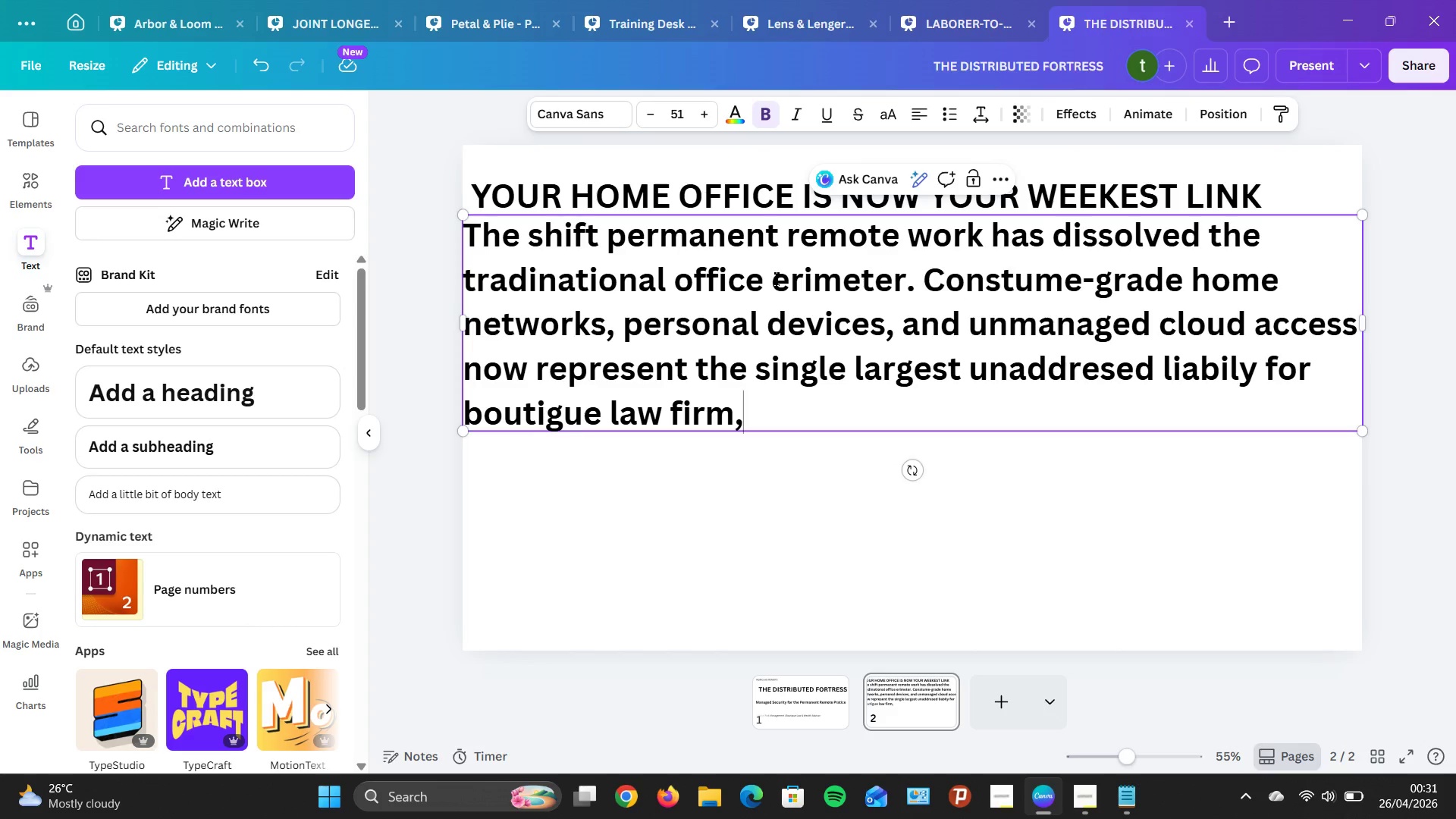 
key(Enter)
 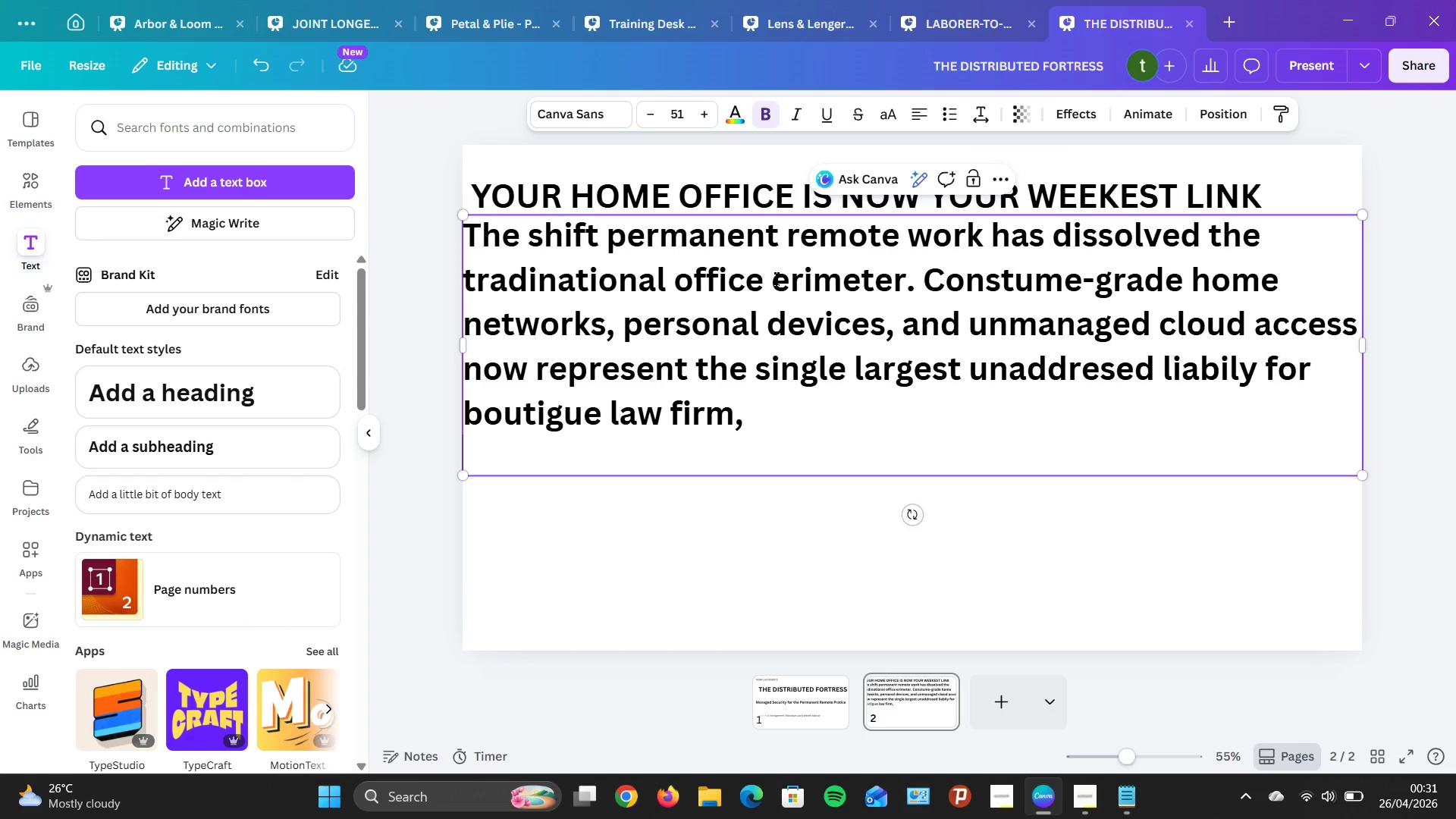 
type(the residential envirement )
 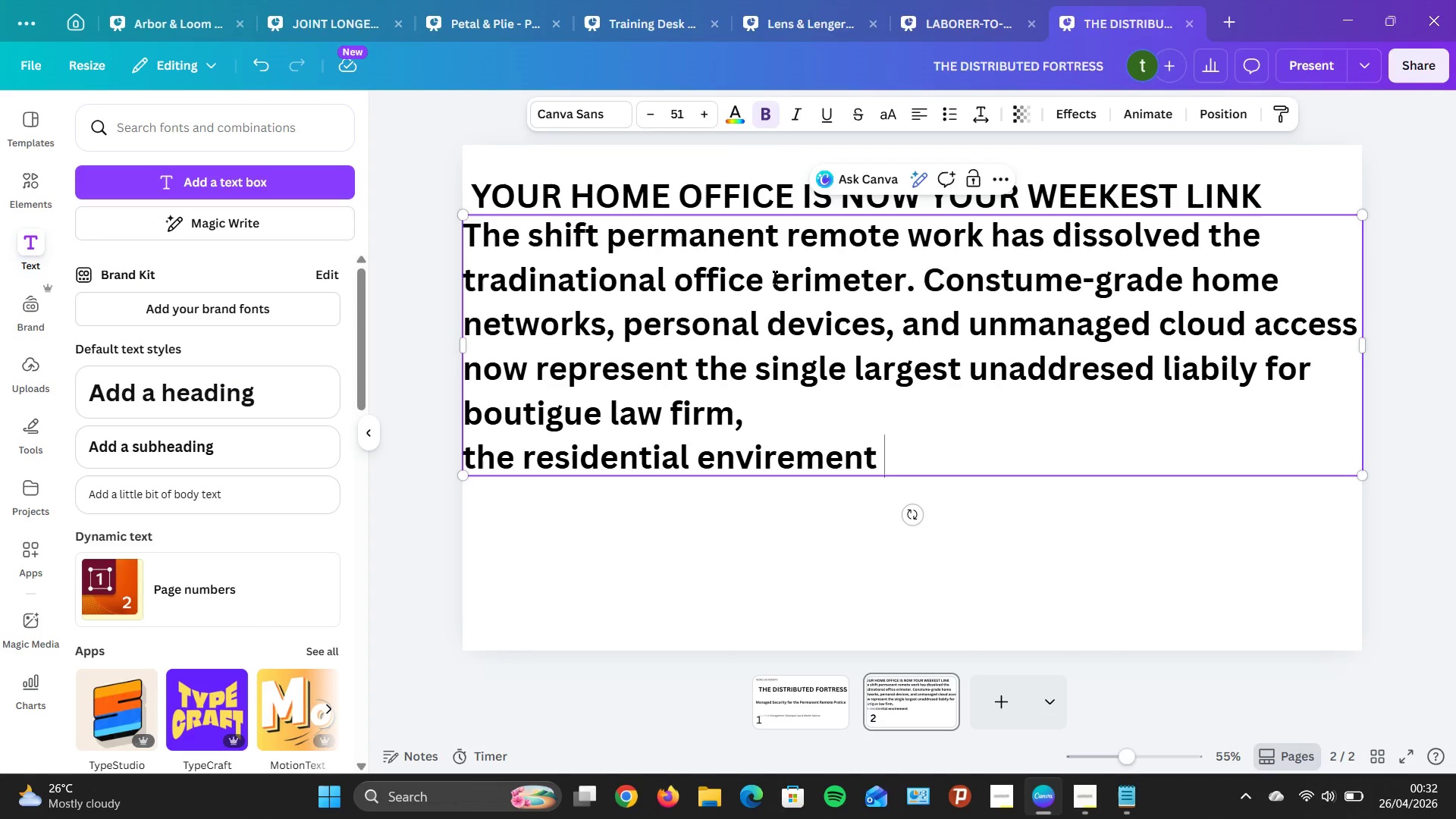 
type(was nevder)
key(Backspace)
key(Backspace)
key(Backspace)
type(v)
key(Backspace)
type(er)
 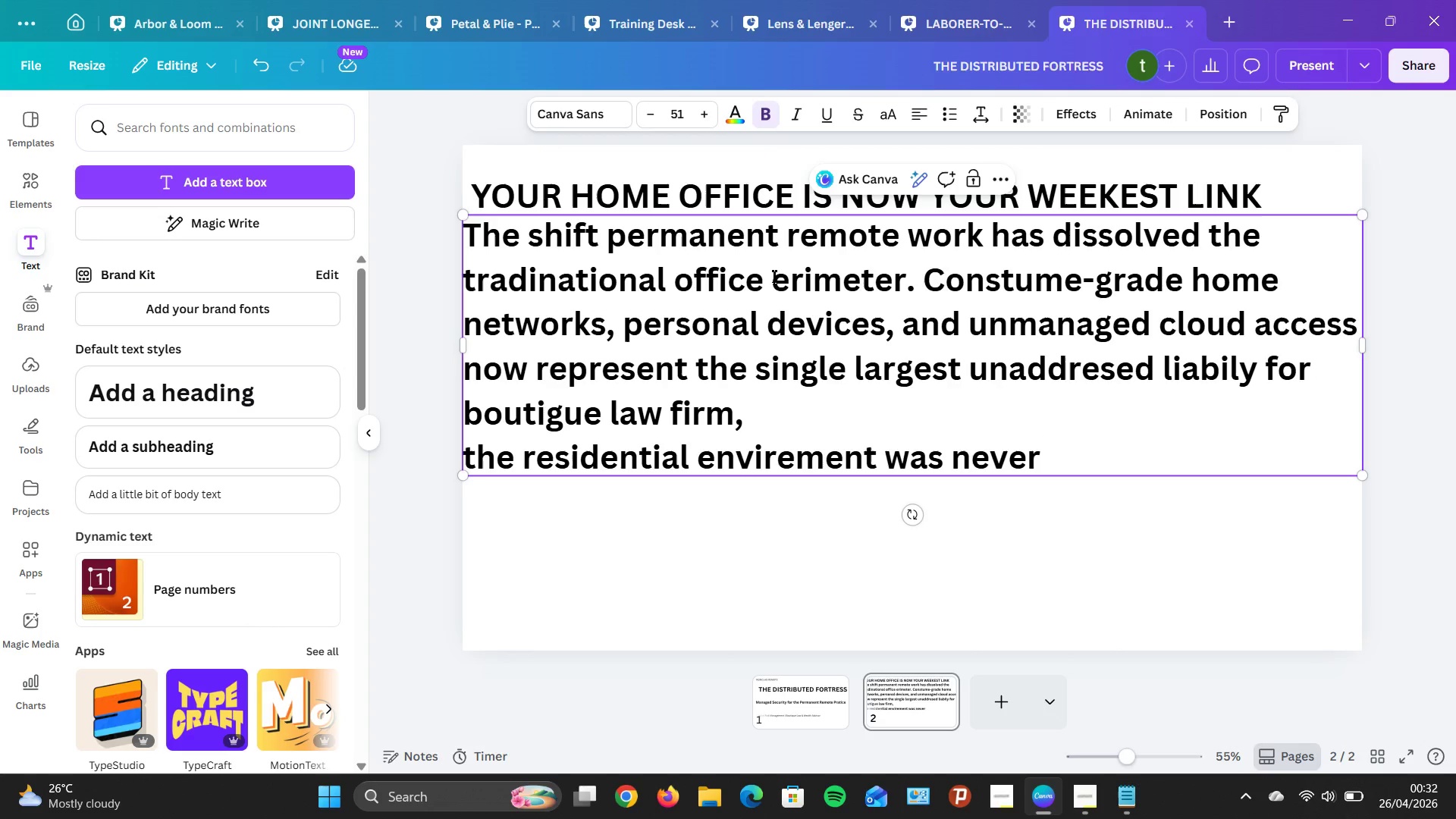 
wait(5.17)
 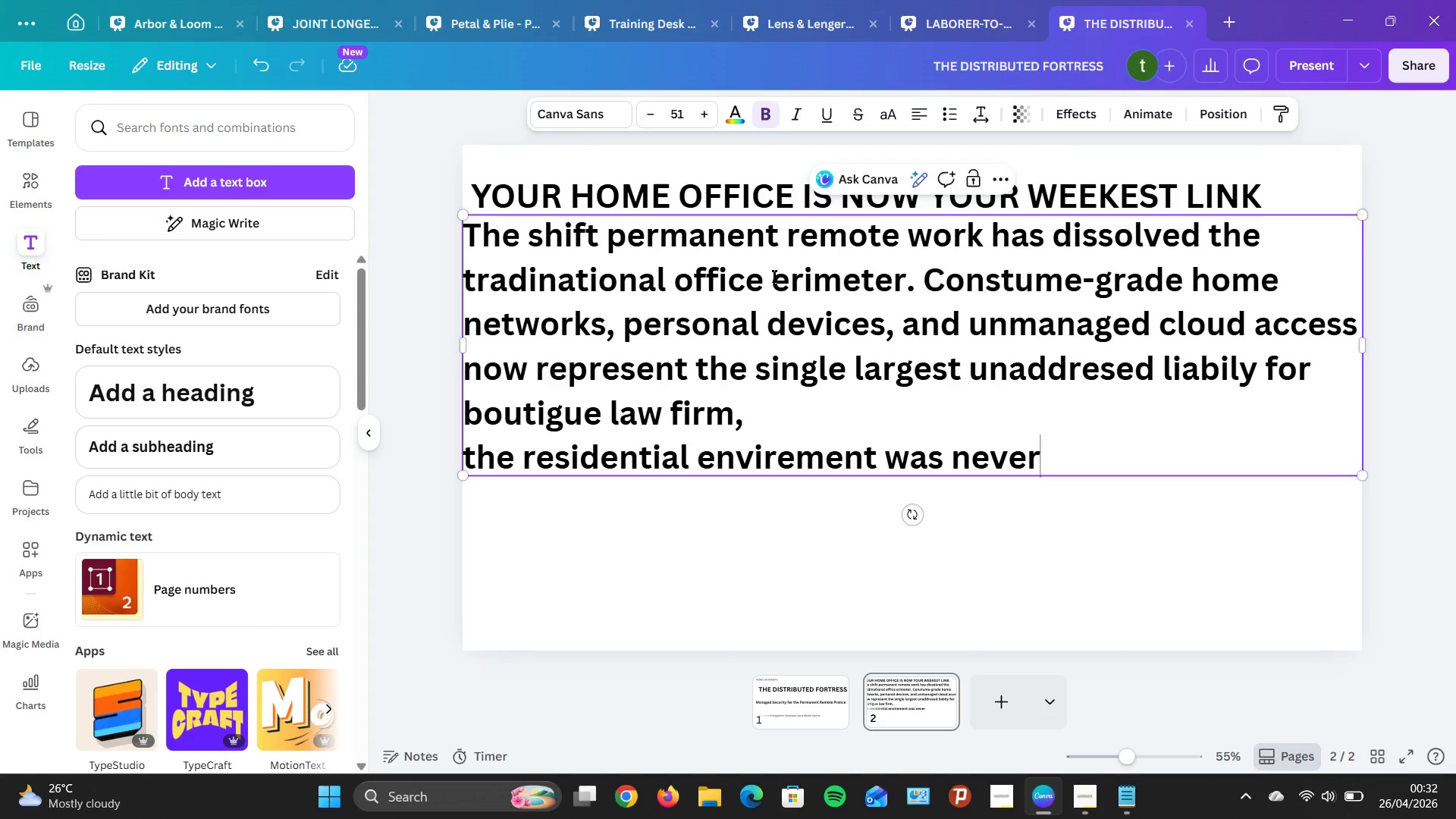 
key(Space)
 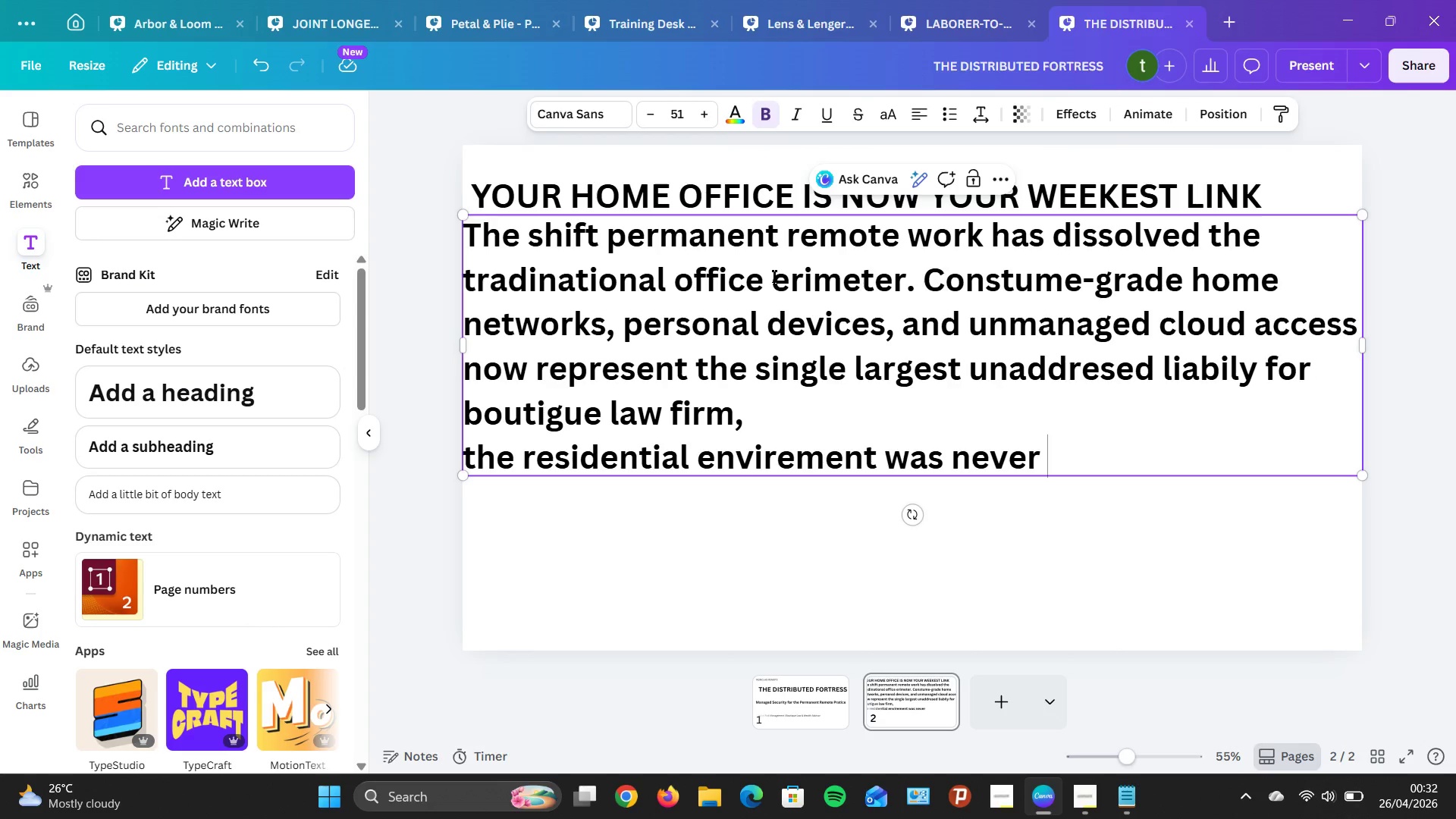 
wait(6.03)
 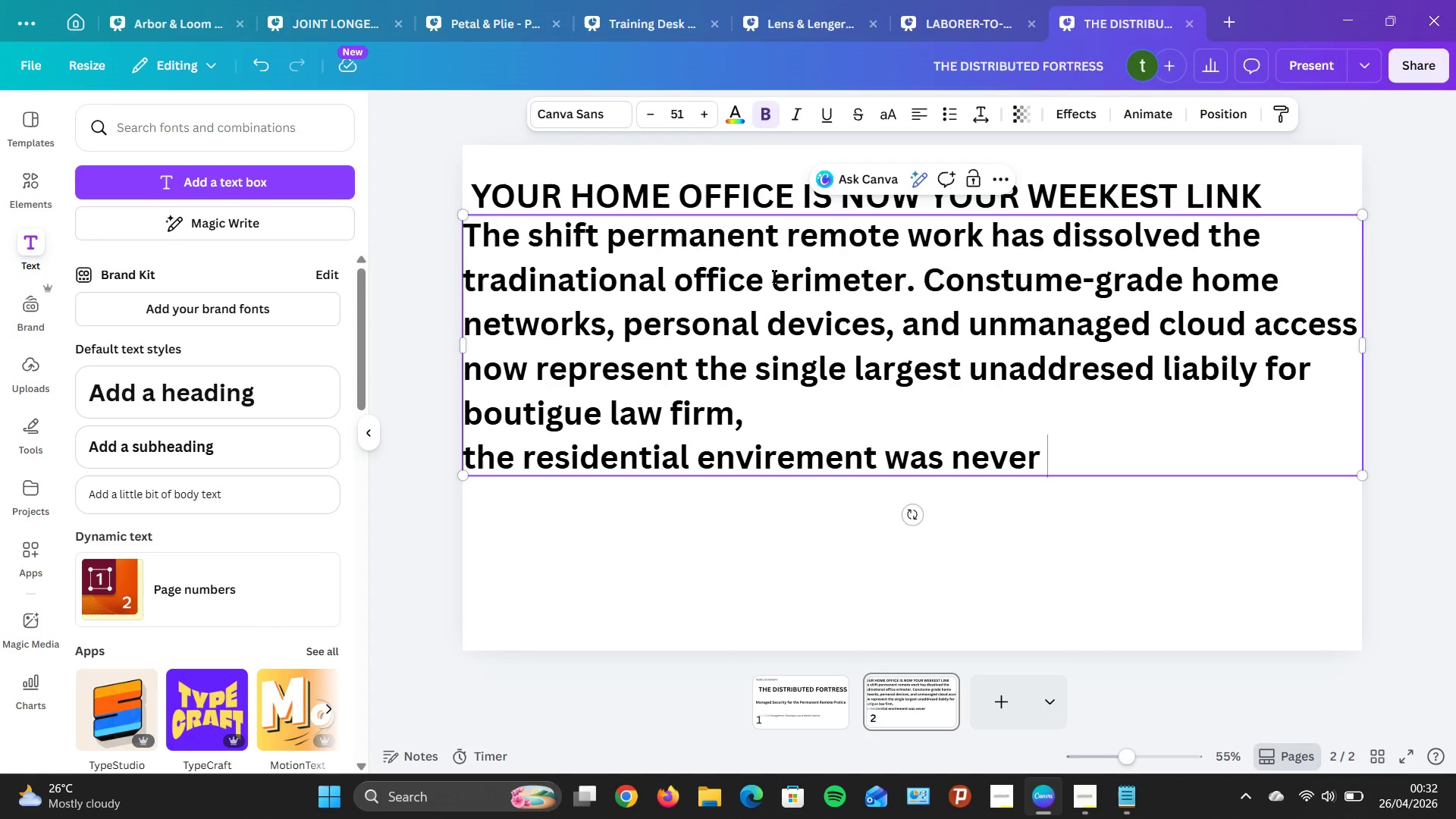 
key(Space)
 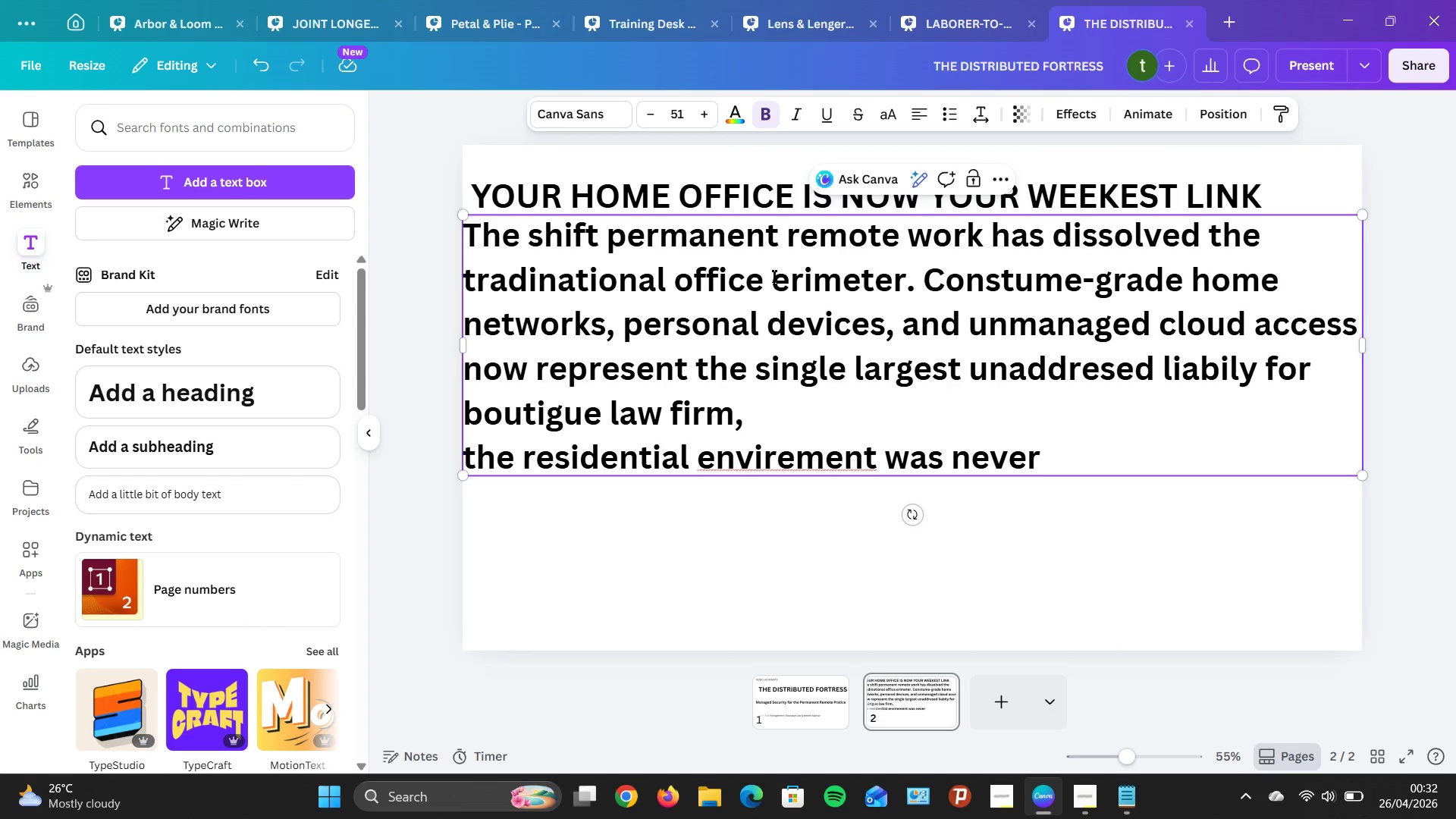 
key(CapsLock)
 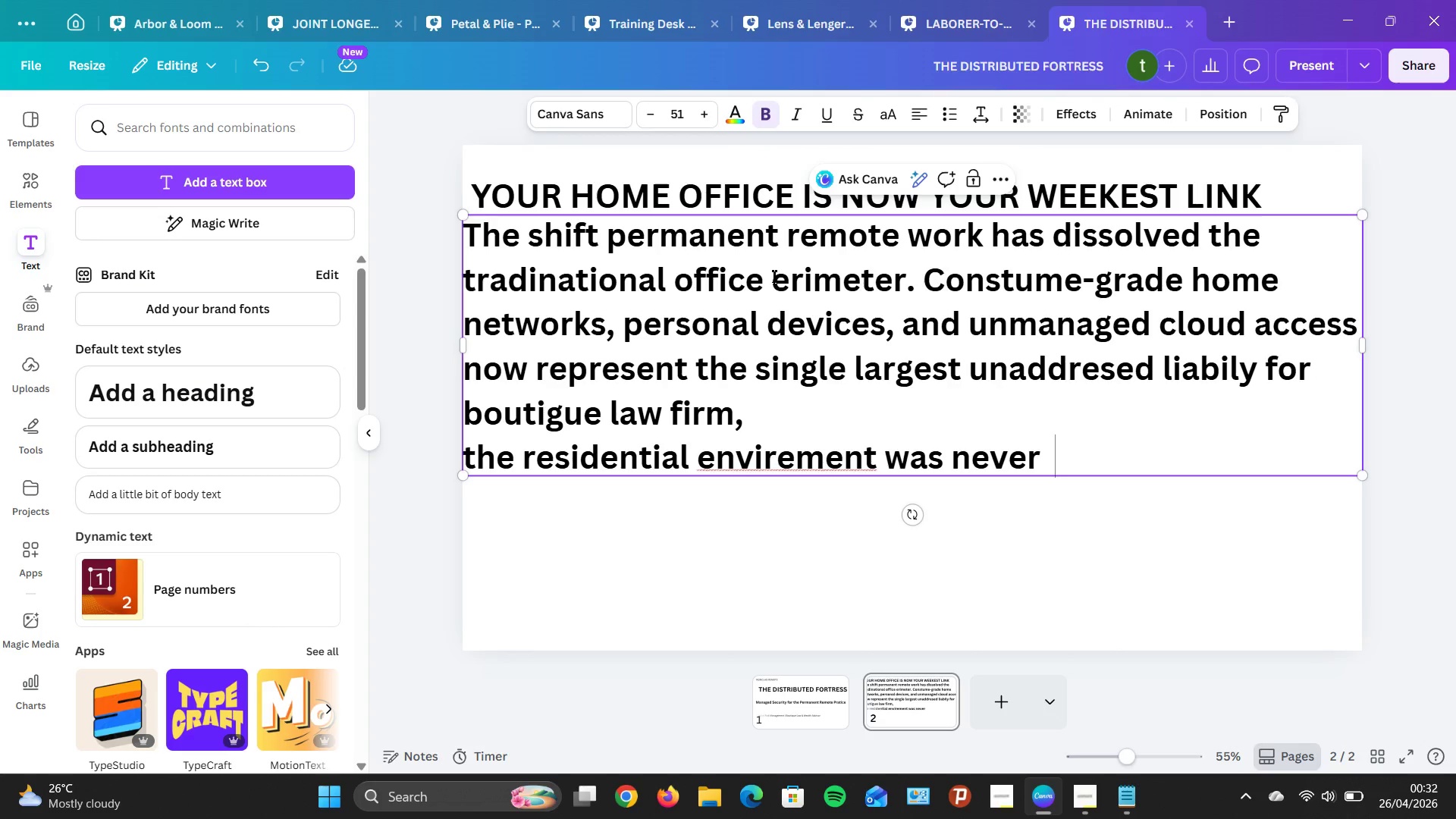 
key(B)
 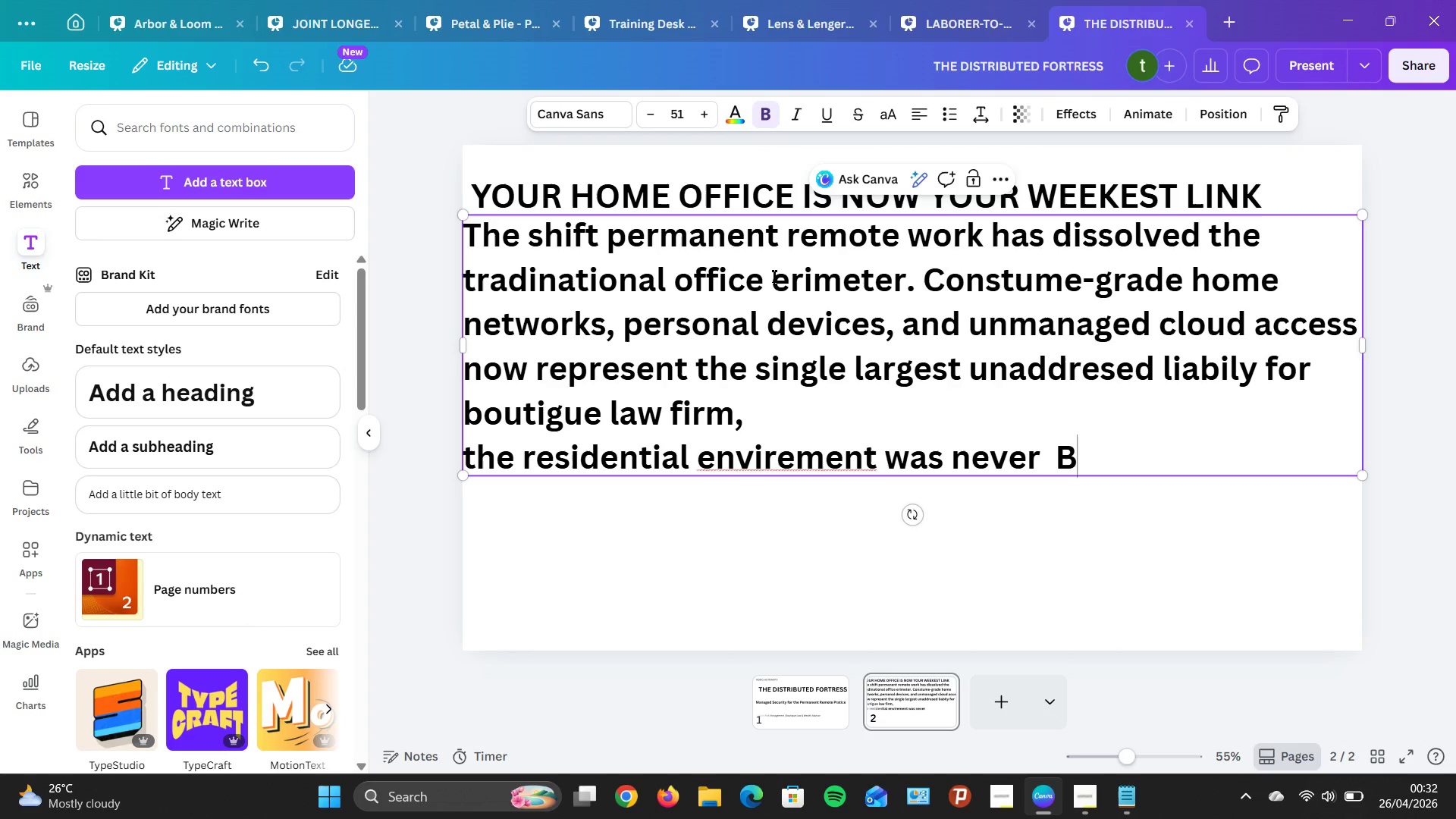 
key(CapsLock)
 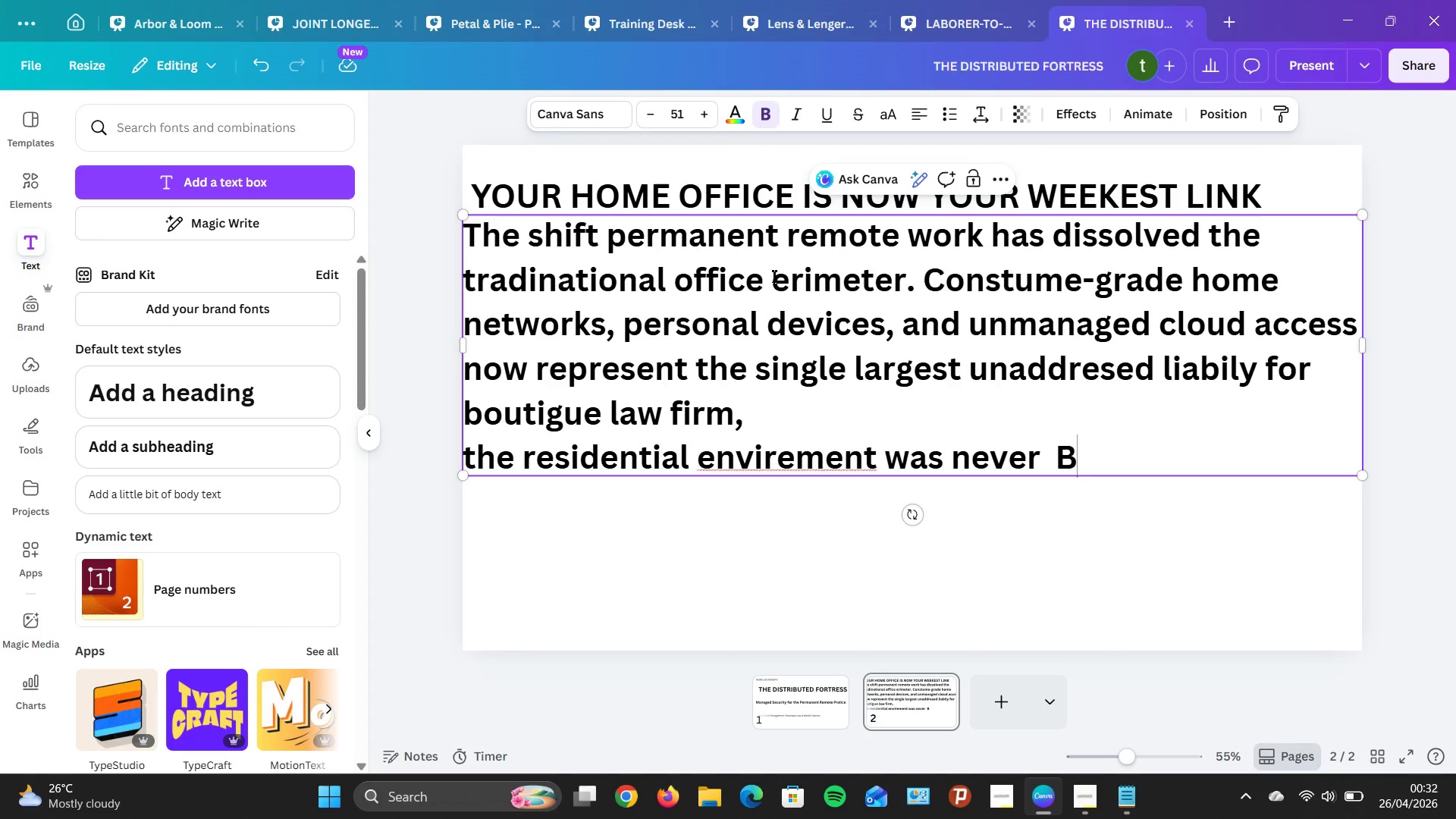 
key(R)
 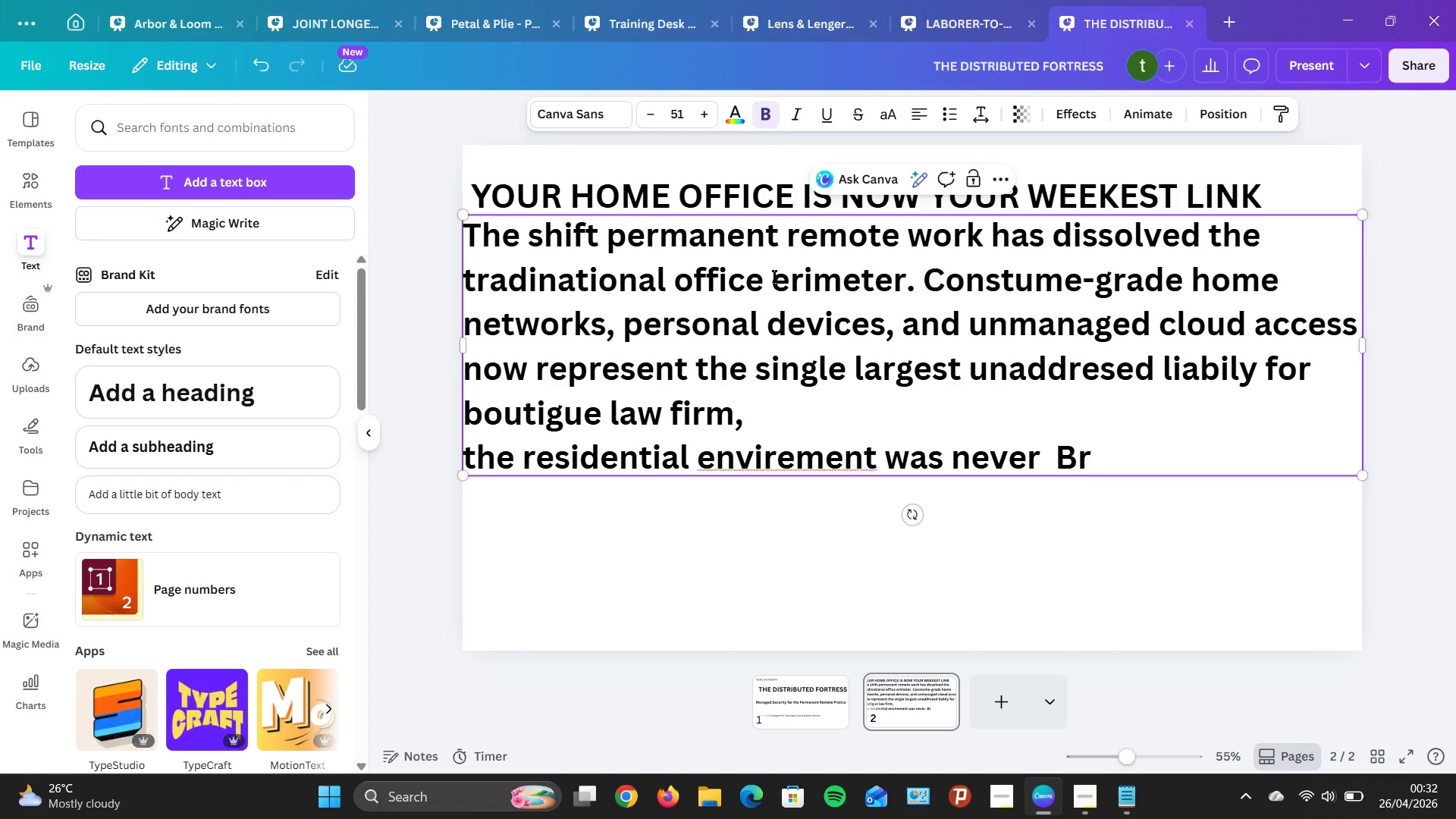 
wait(21.56)
 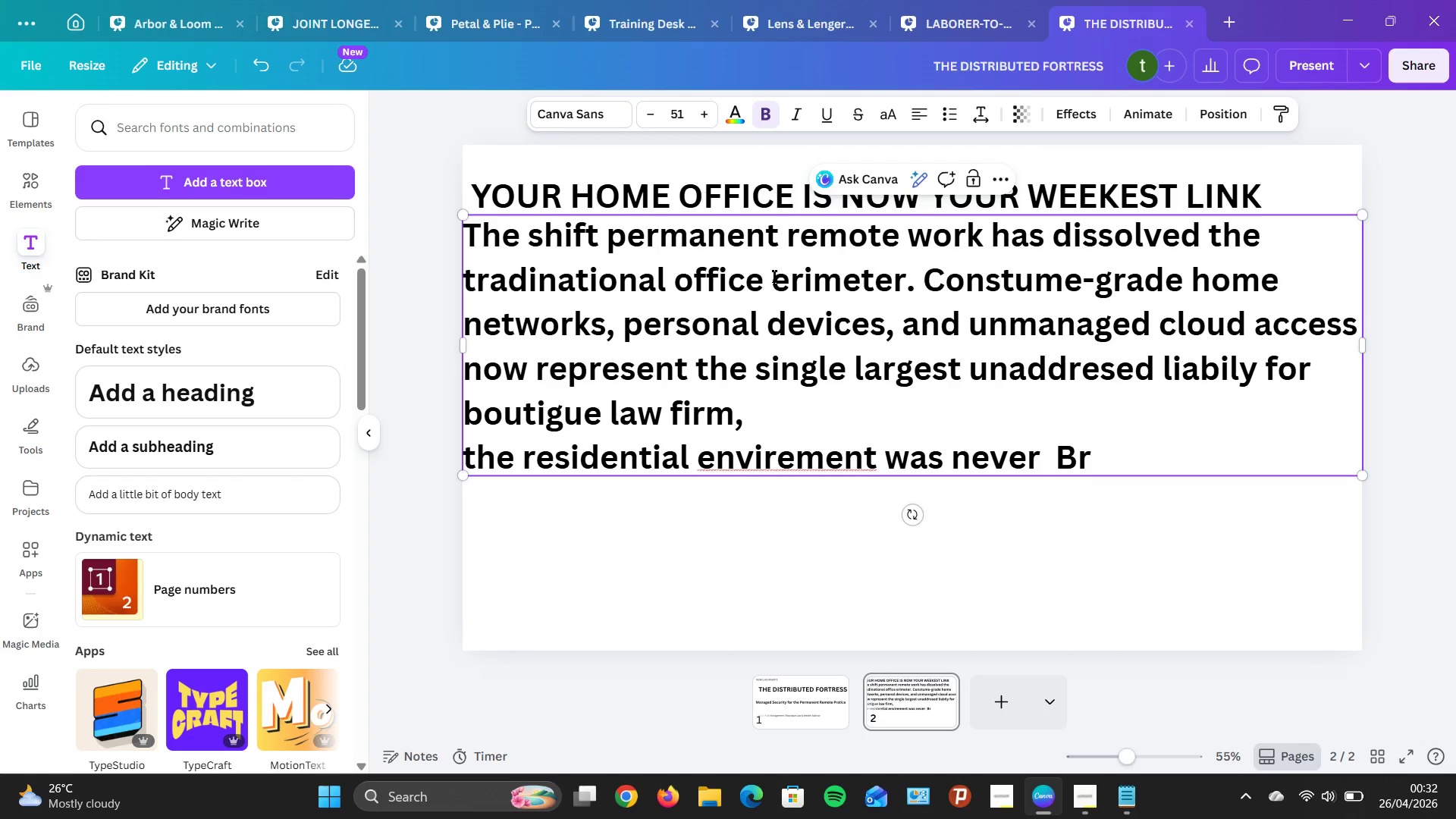 
key(Backspace)
key(Backspace)
key(Backspace)
key(Backspace)
type( sedn)
key(Backspace)
key(Backspace)
 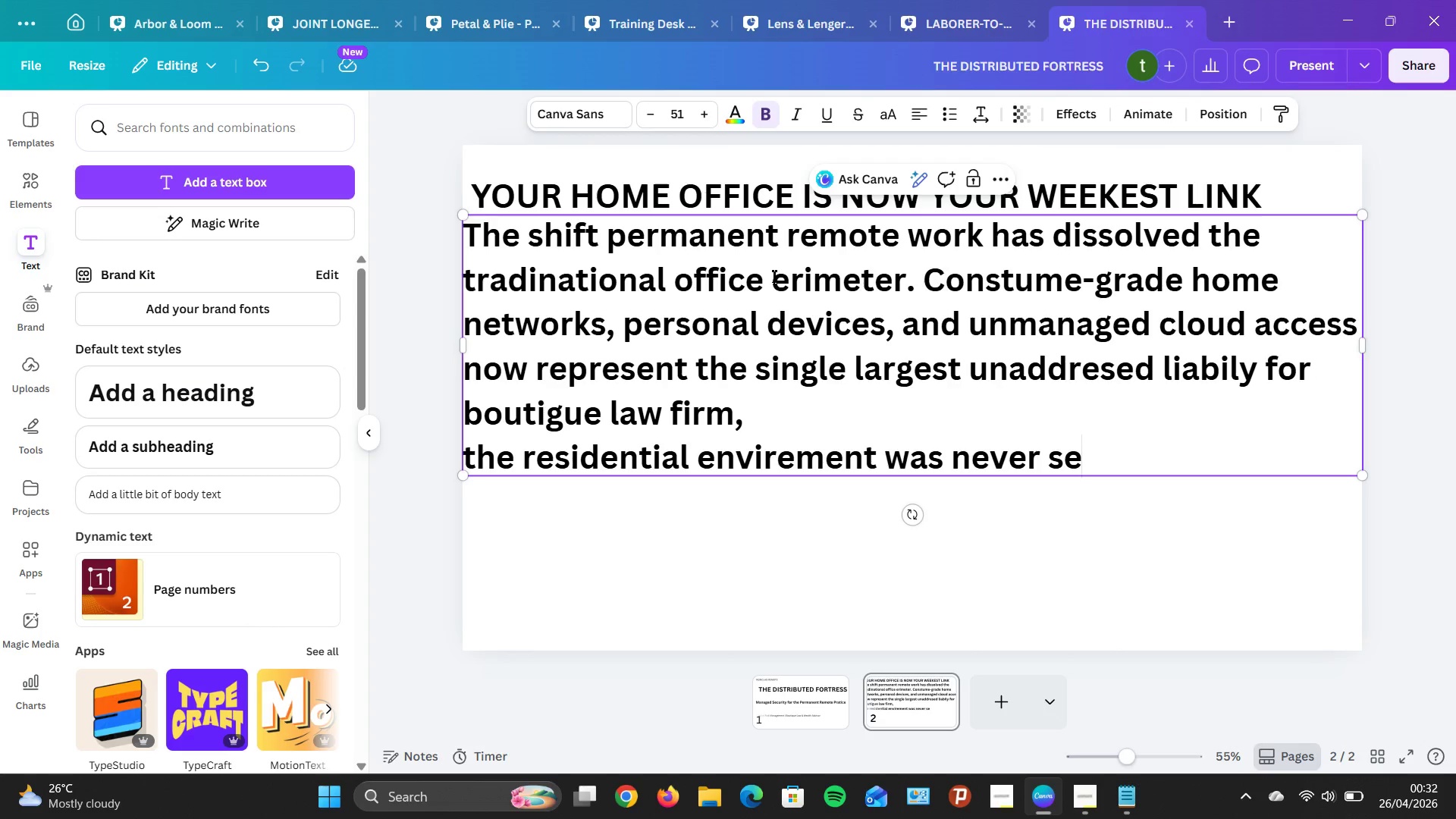 
hold_key(key=CapsLock, duration=0.42)
 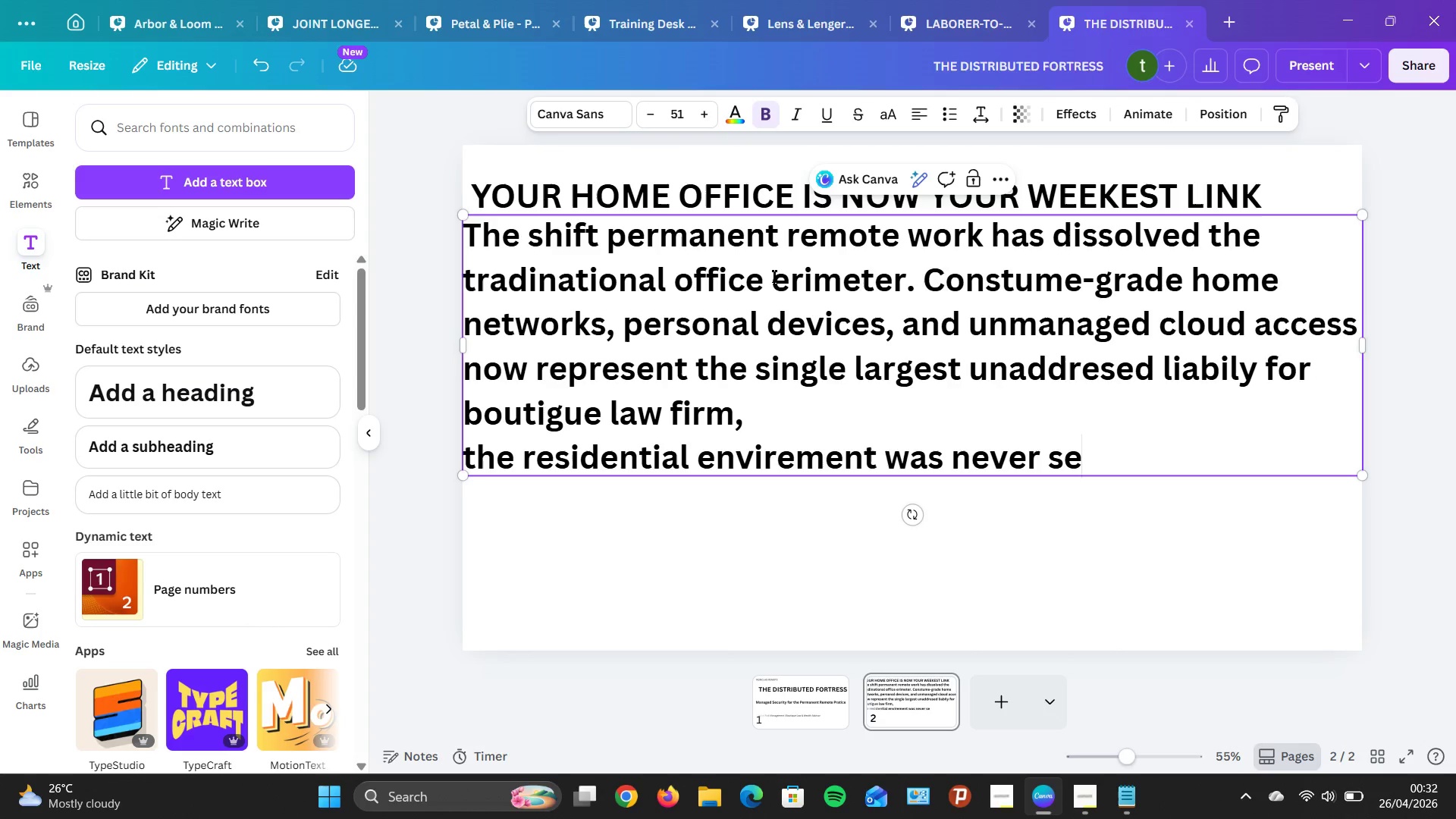 
wait(6.62)
 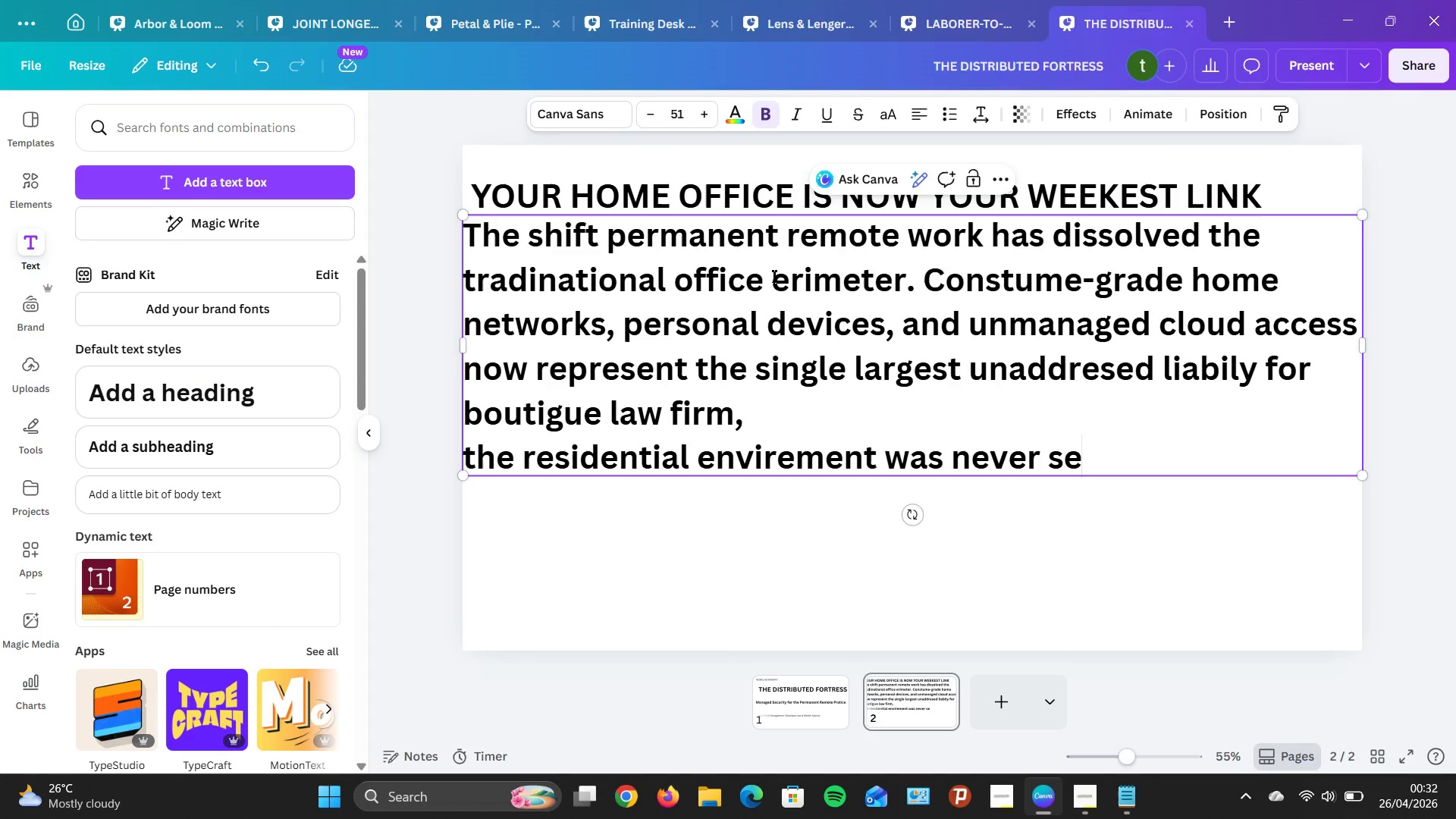 
key(Backspace)
key(Backspace)
key(Backspace)
type(DESI)
key(Backspace)
key(Backspace)
key(Backspace)
key(Backspace)
type( desug)
key(Backspace)
key(Backspace)
key(Backspace)
 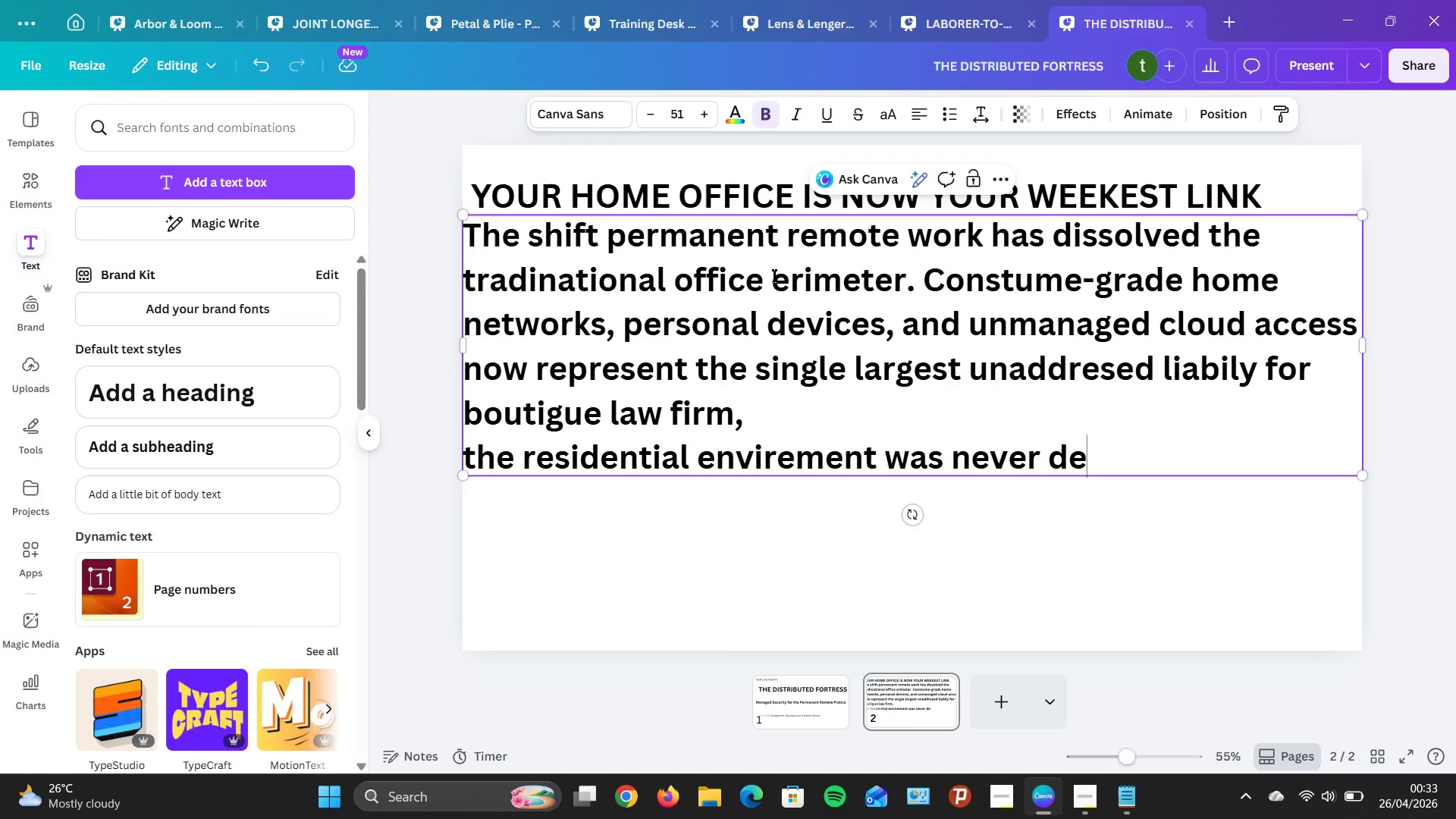 
wait(8.41)
 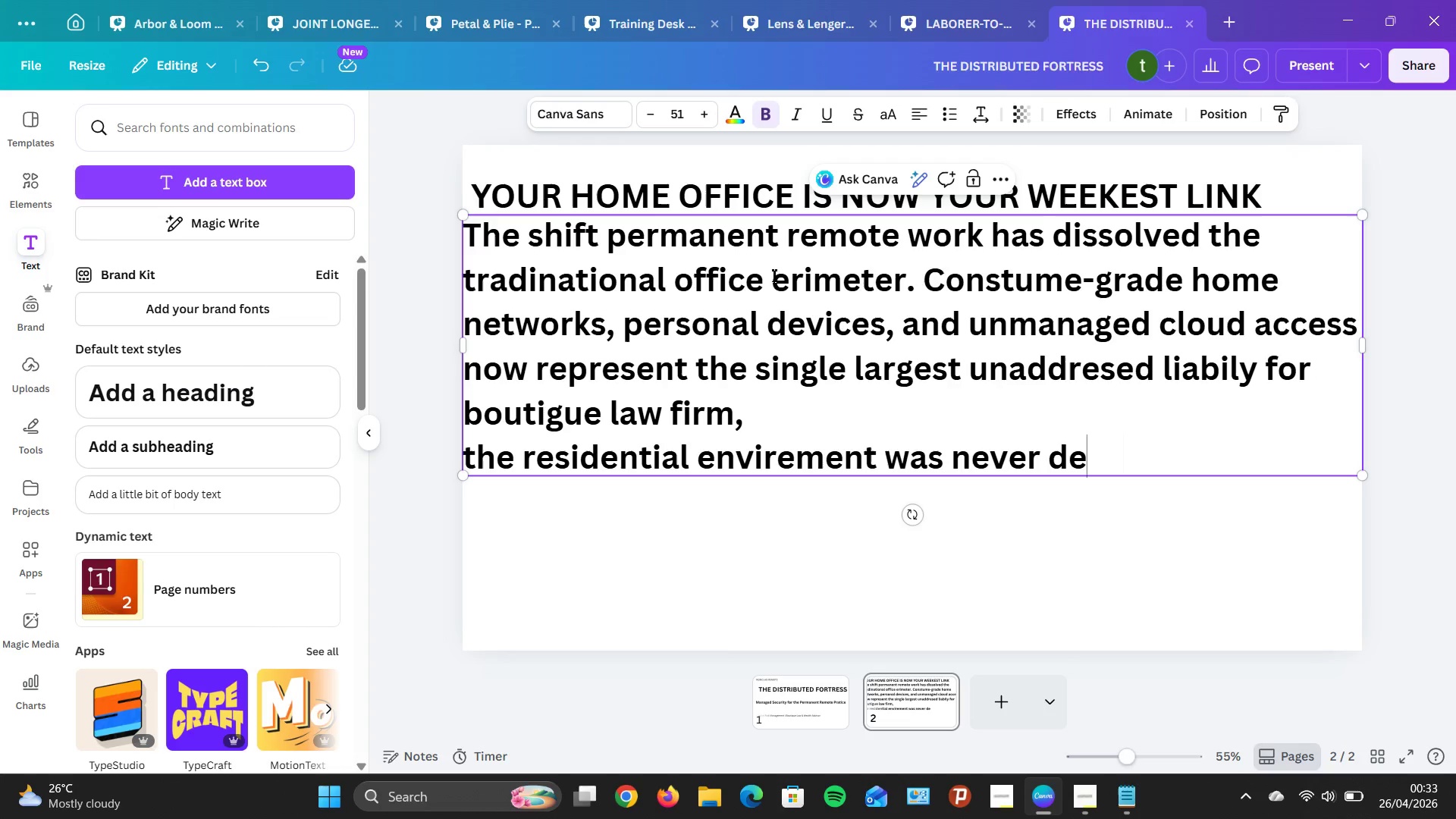 
type(signated attp)
 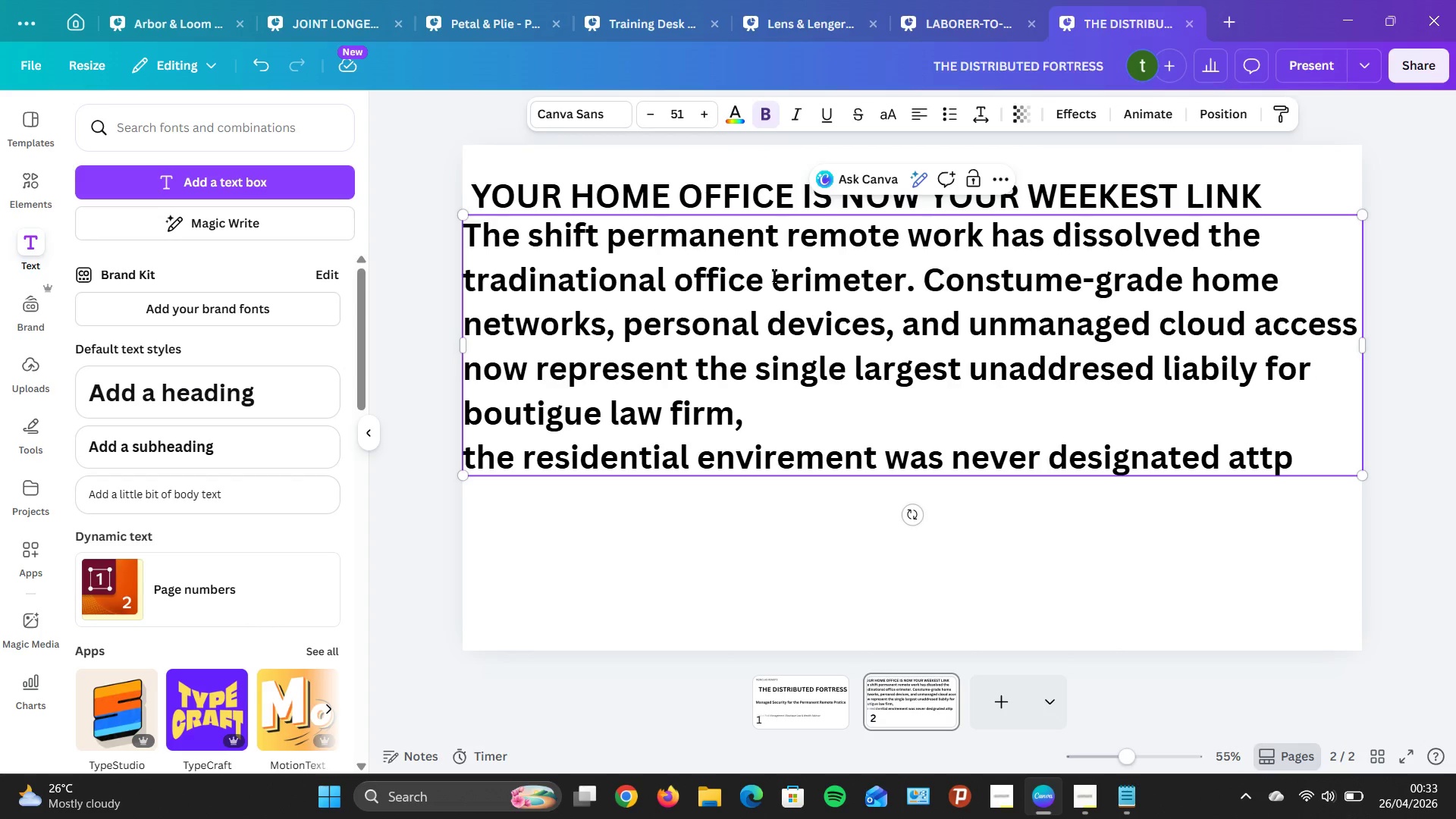 
key(Backspace)
type(orny)
 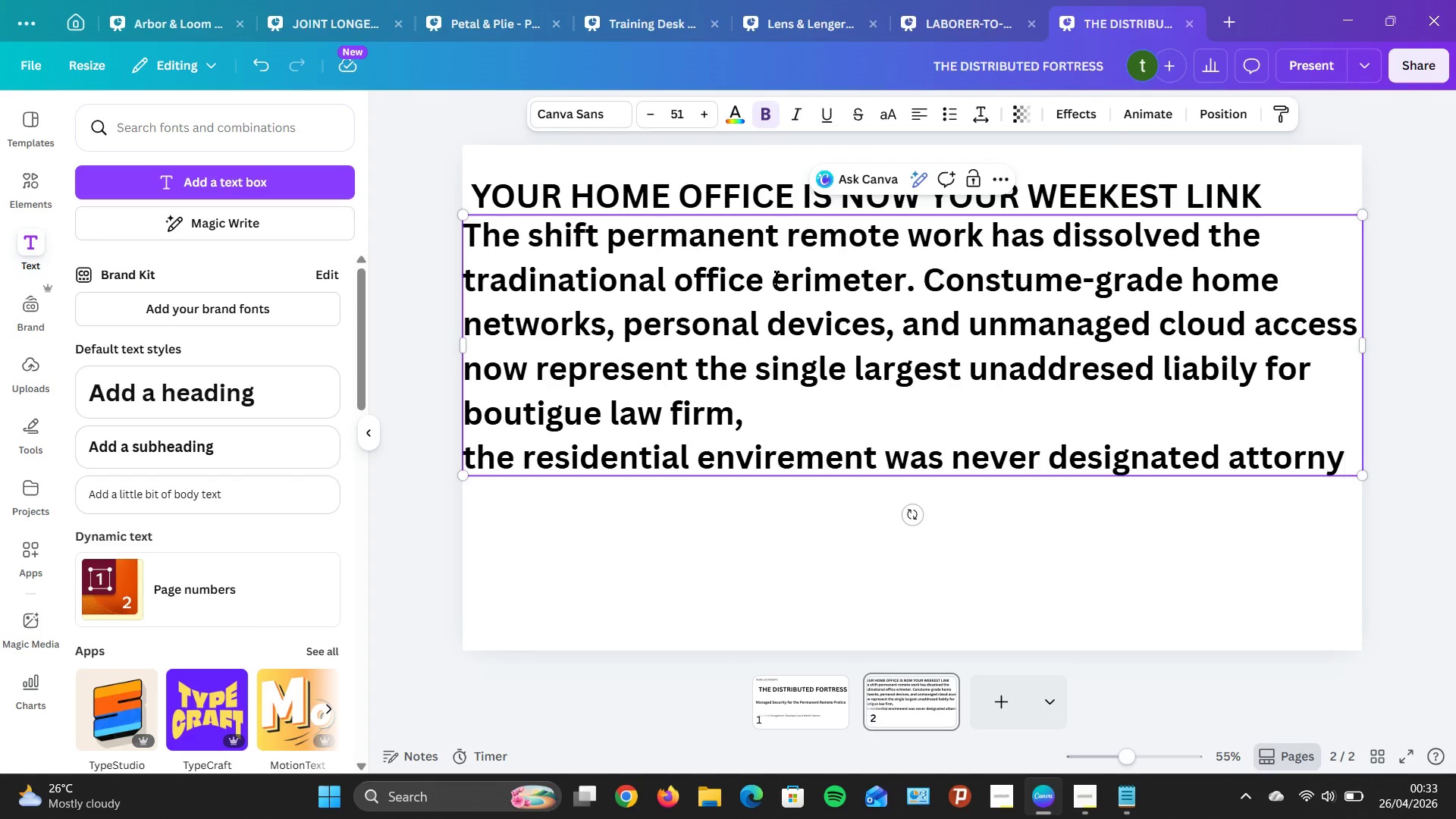 
key(Enter)
 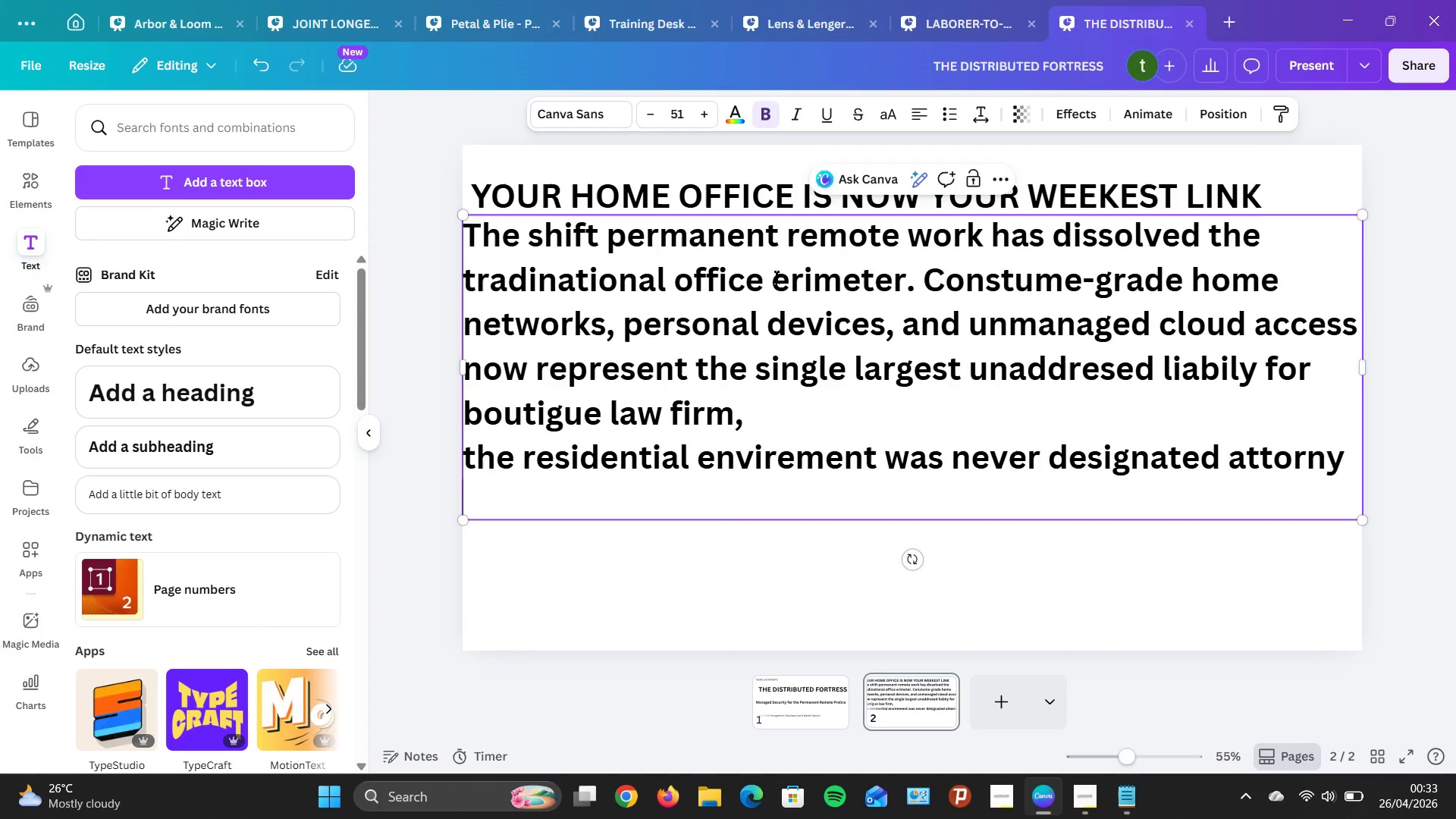 
wait(8.23)
 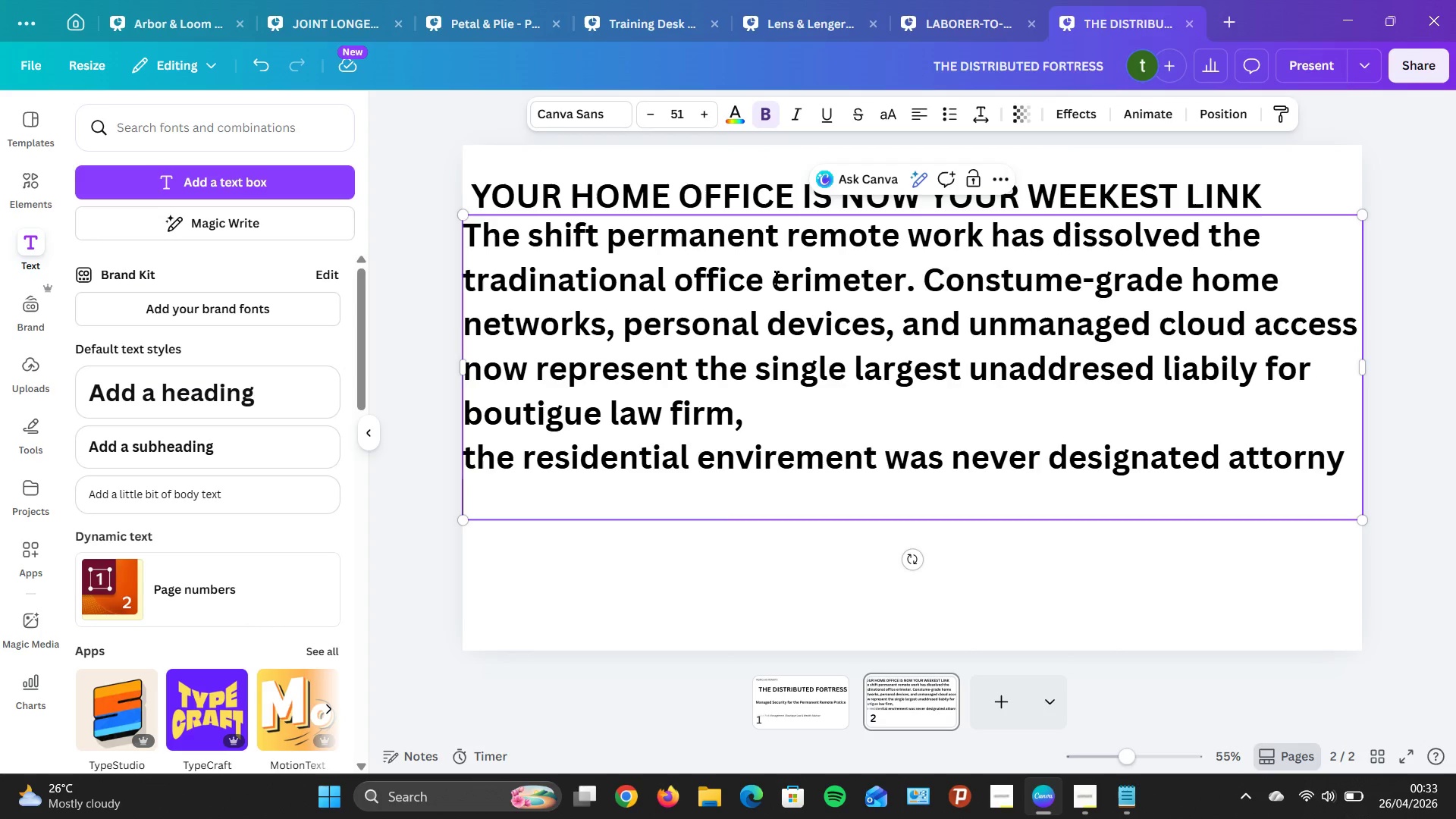 
key(ArrowUp)
 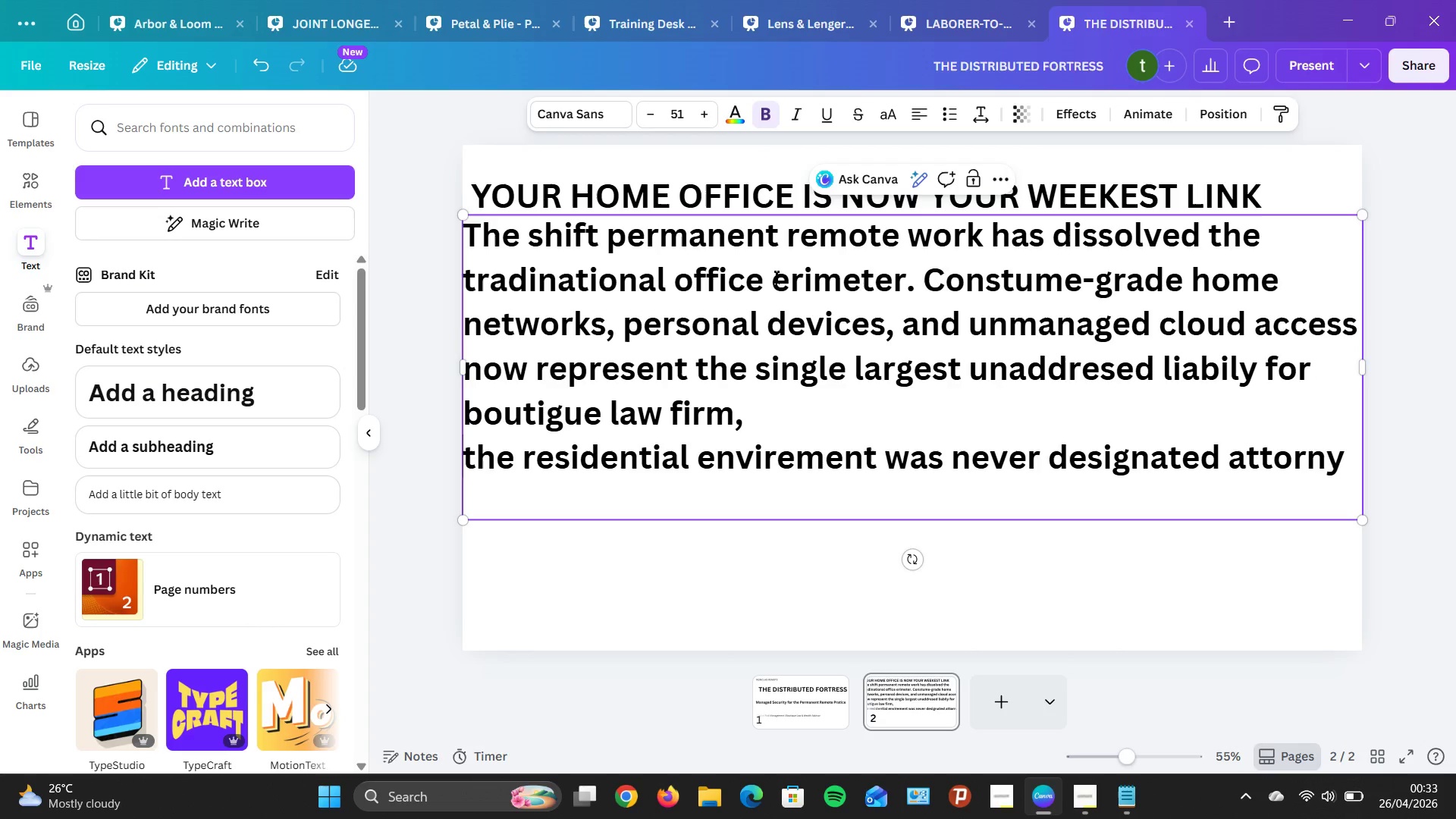 
key(ArrowUp)
 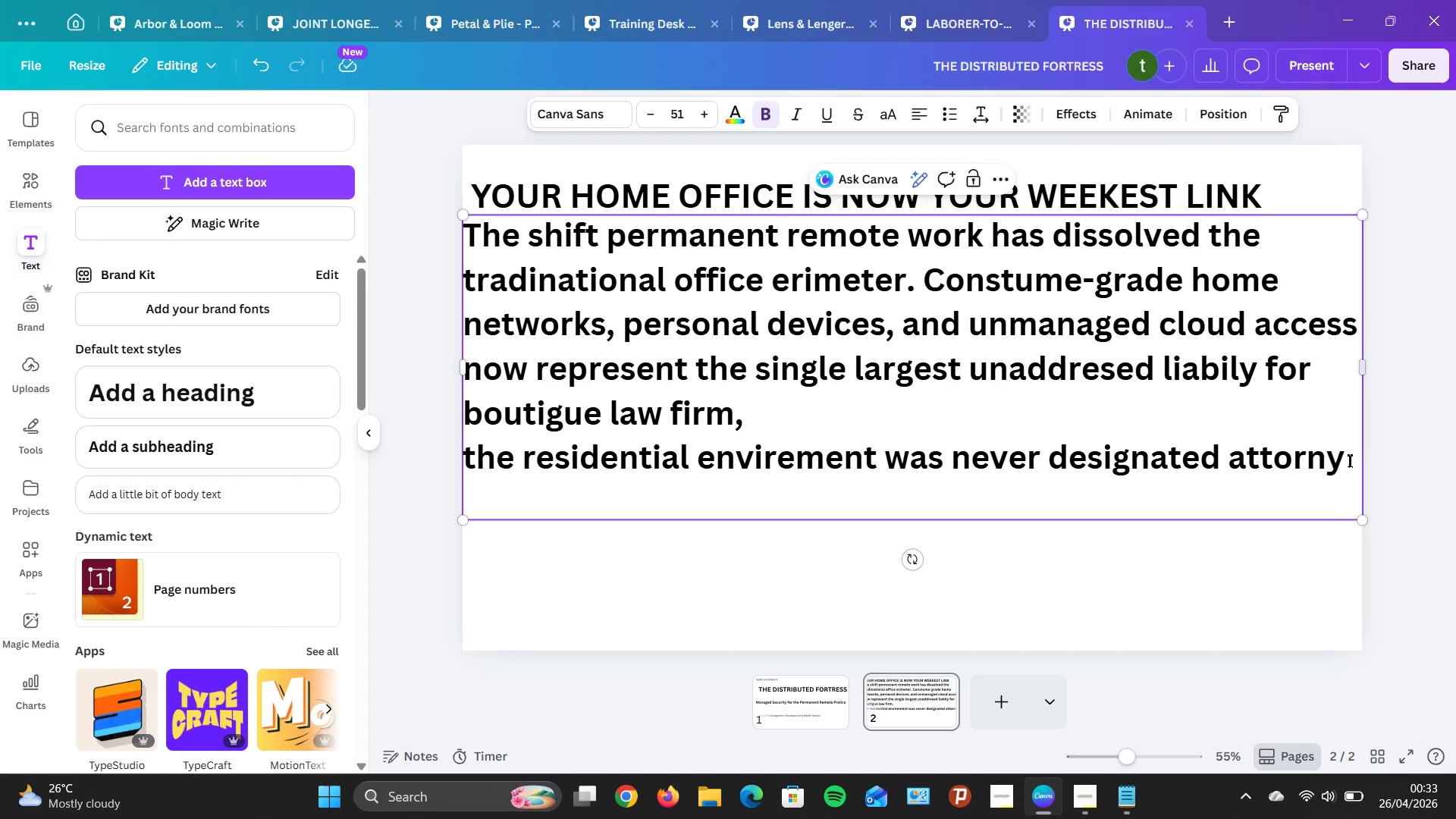 
left_click([1327, 469])
 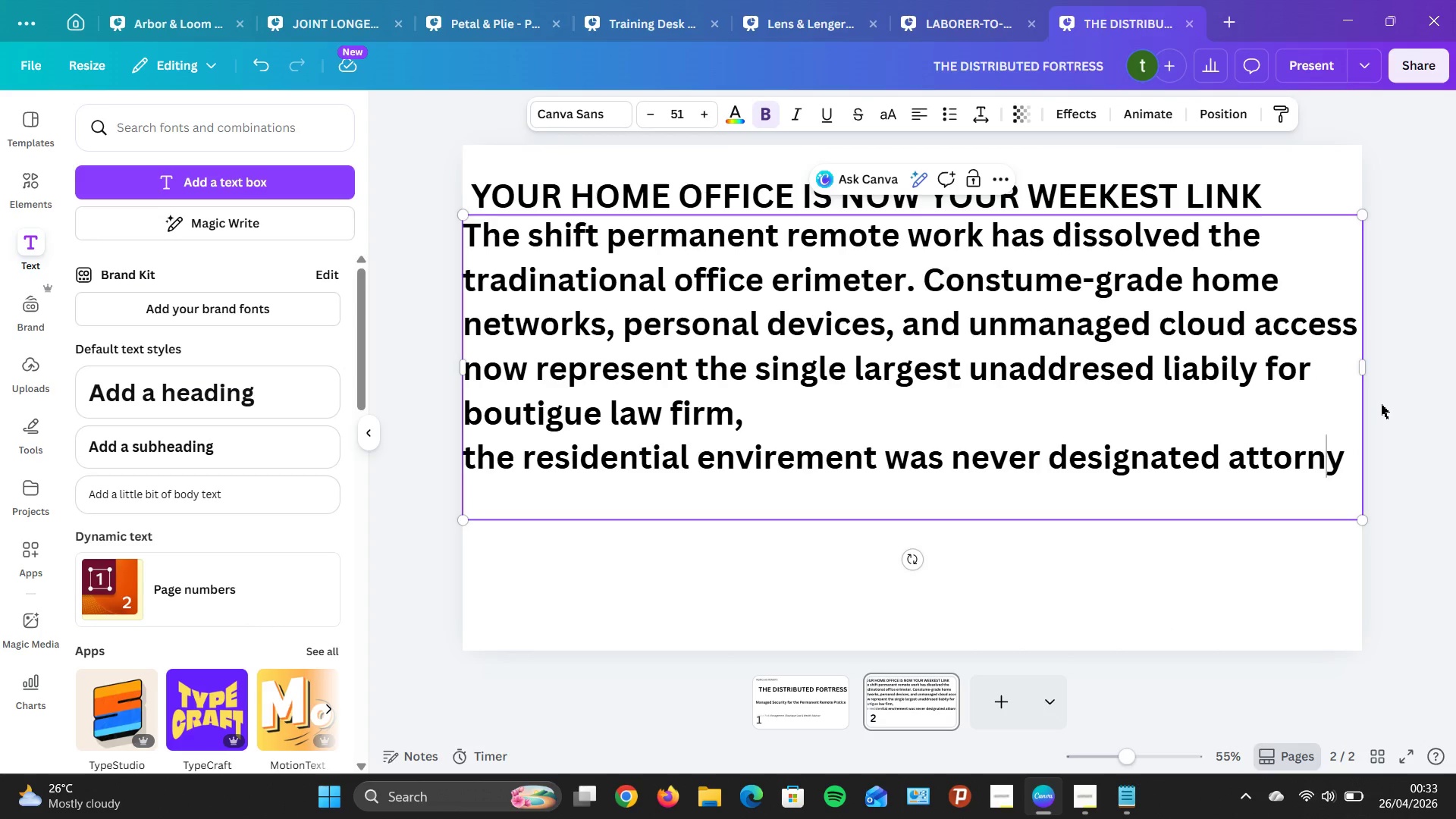 
key(E)
 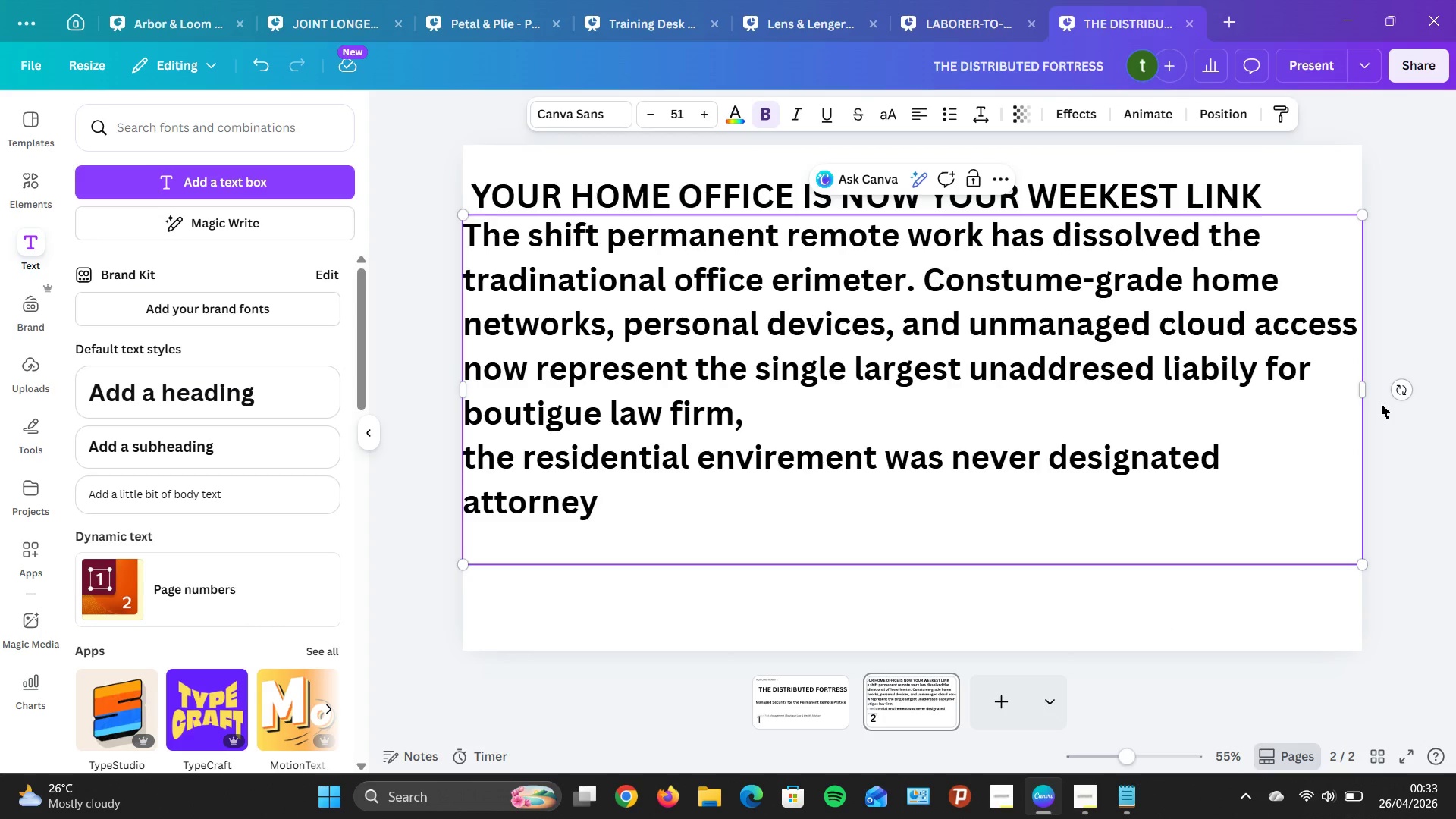 
key(ArrowRight)
 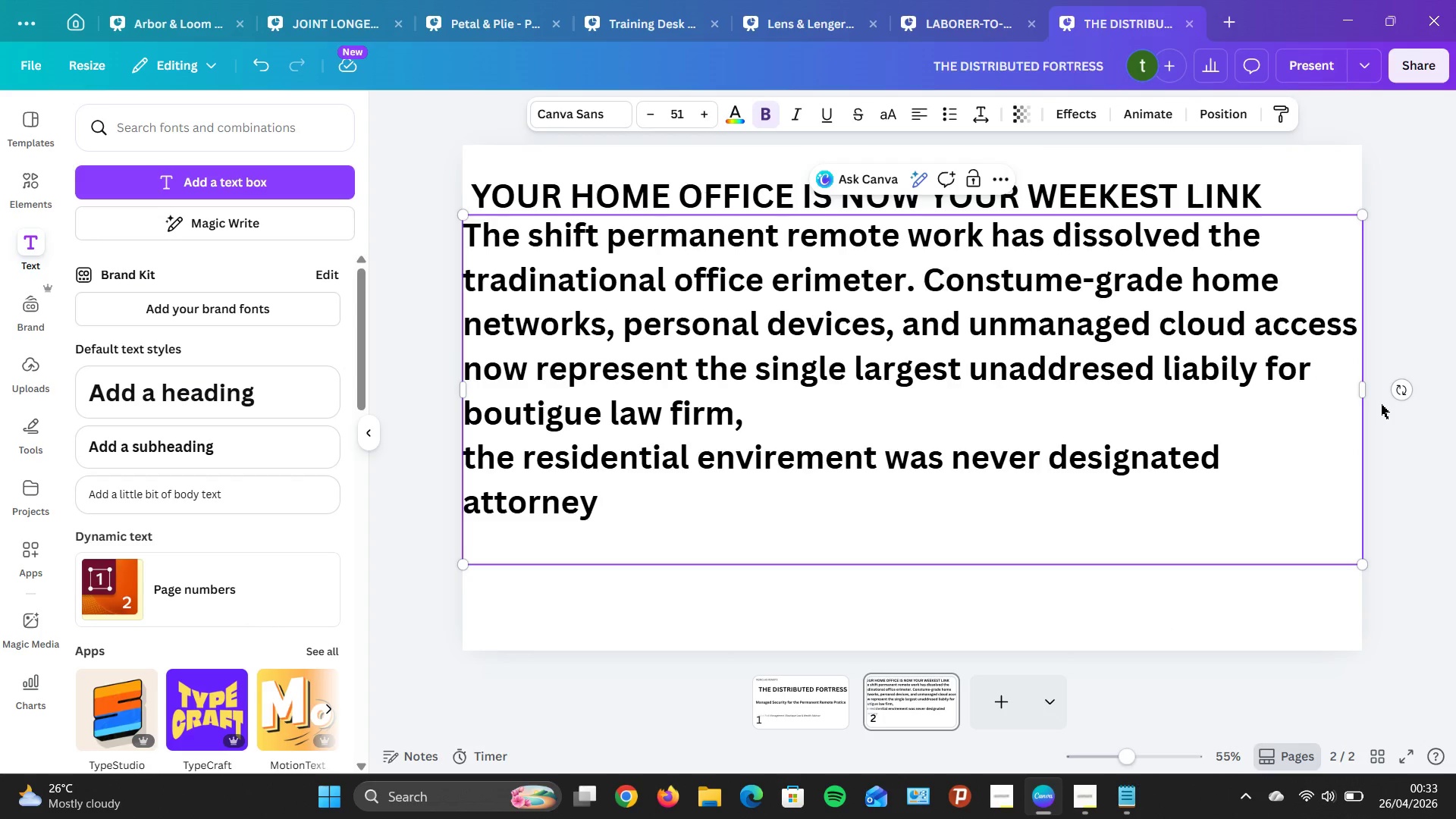 
key(Space)
 